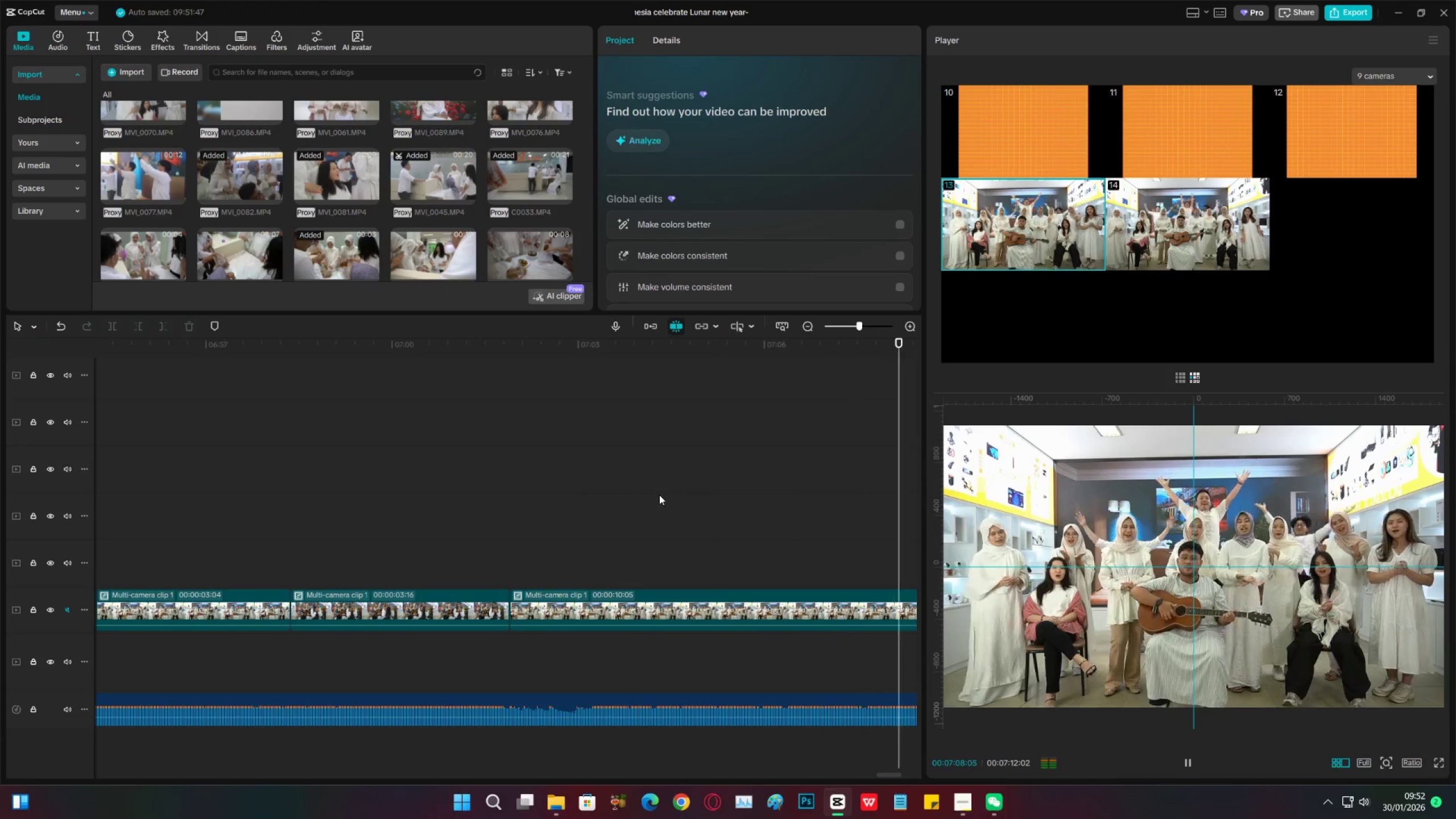 
left_click([638, 552])
 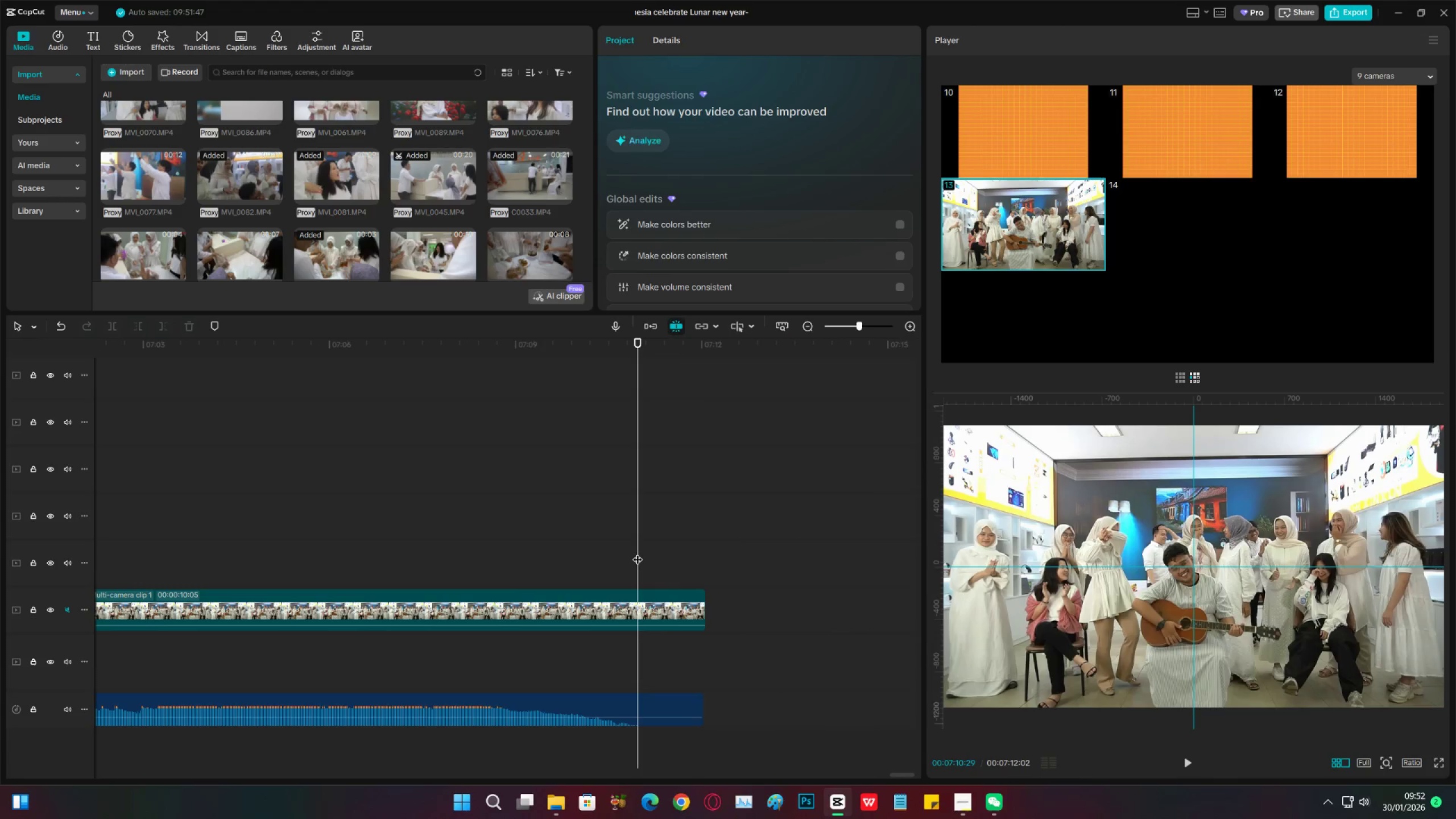 
key(Space)
 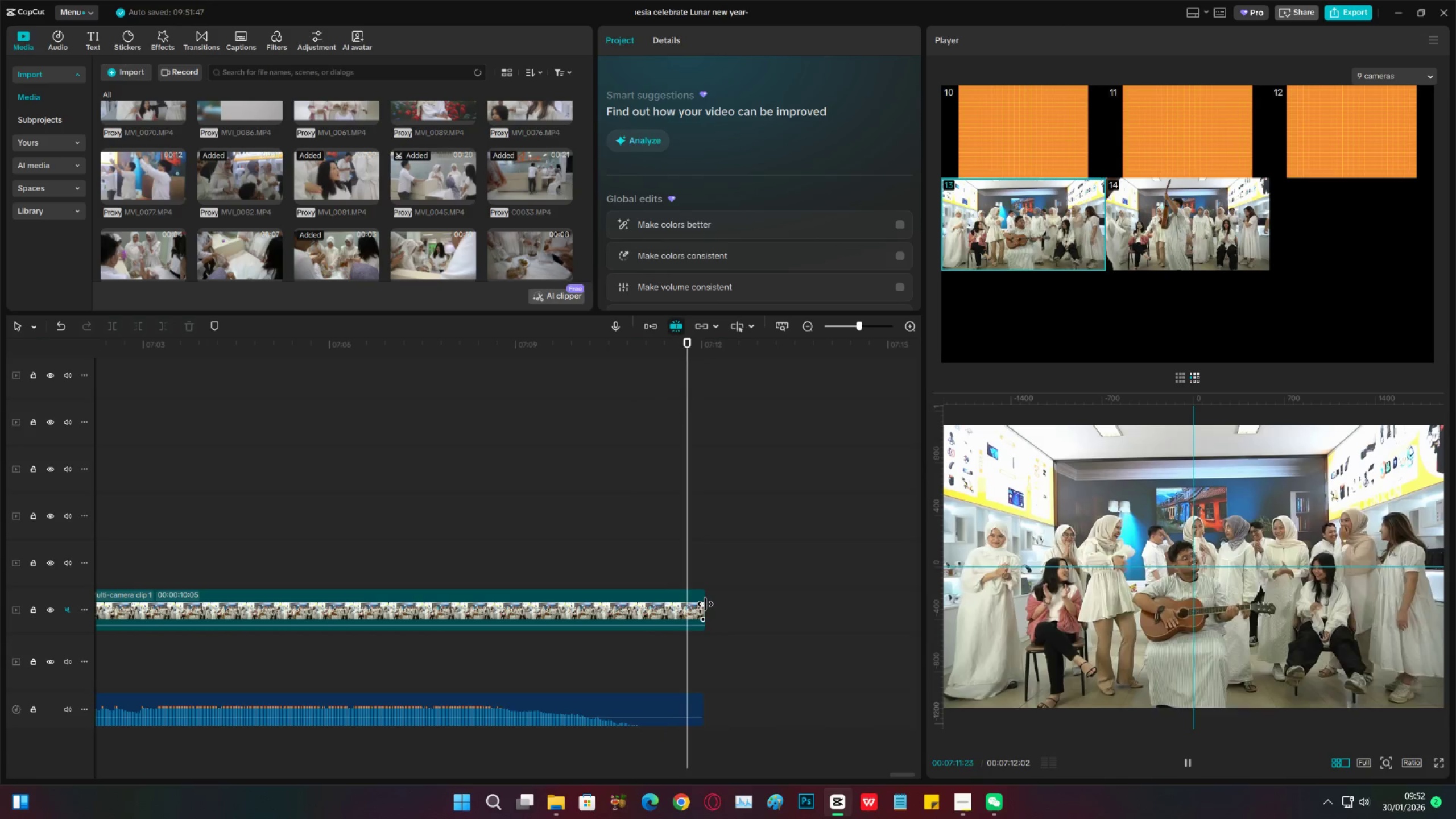 
key(Space)
 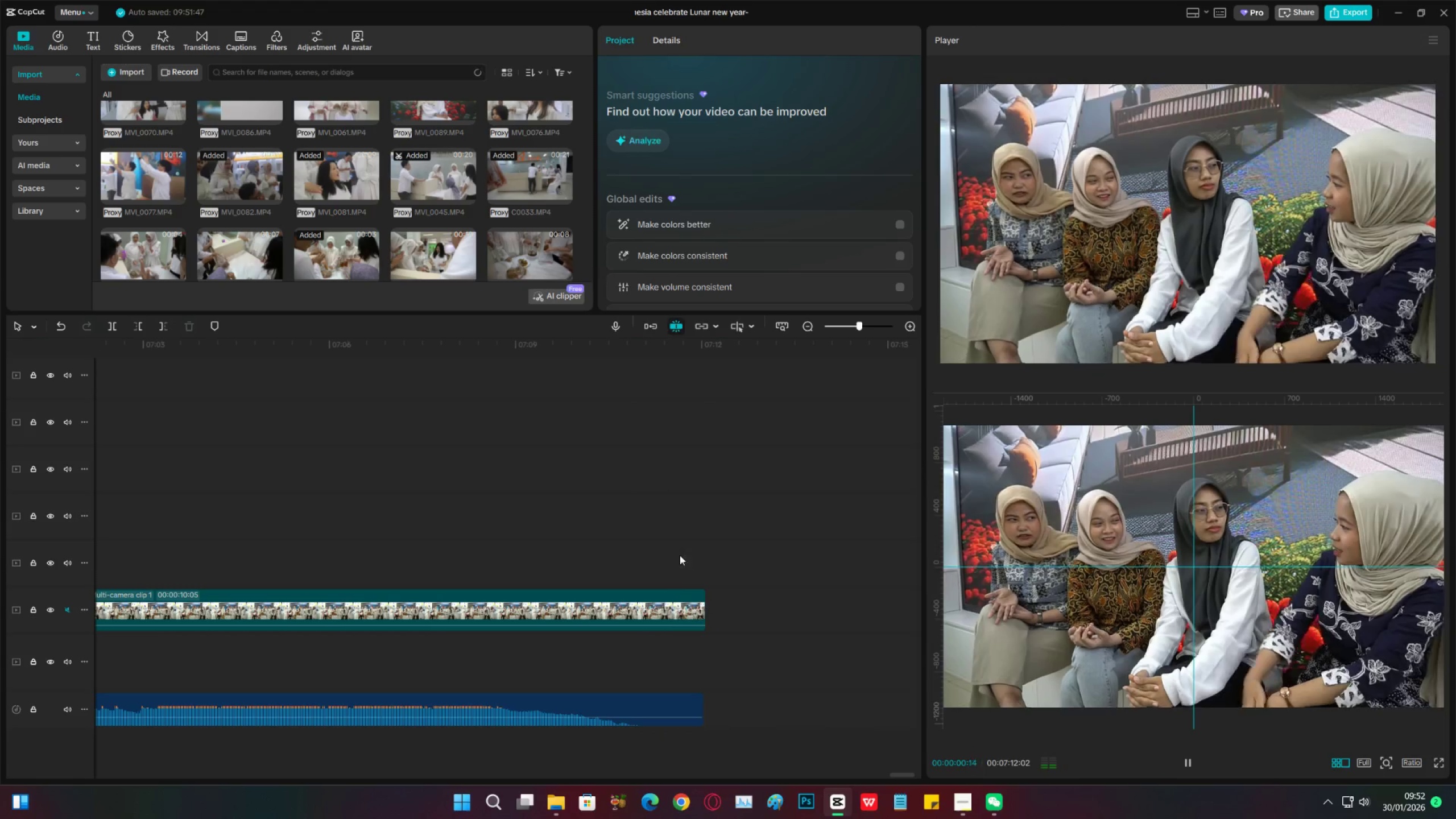 
key(Space)
 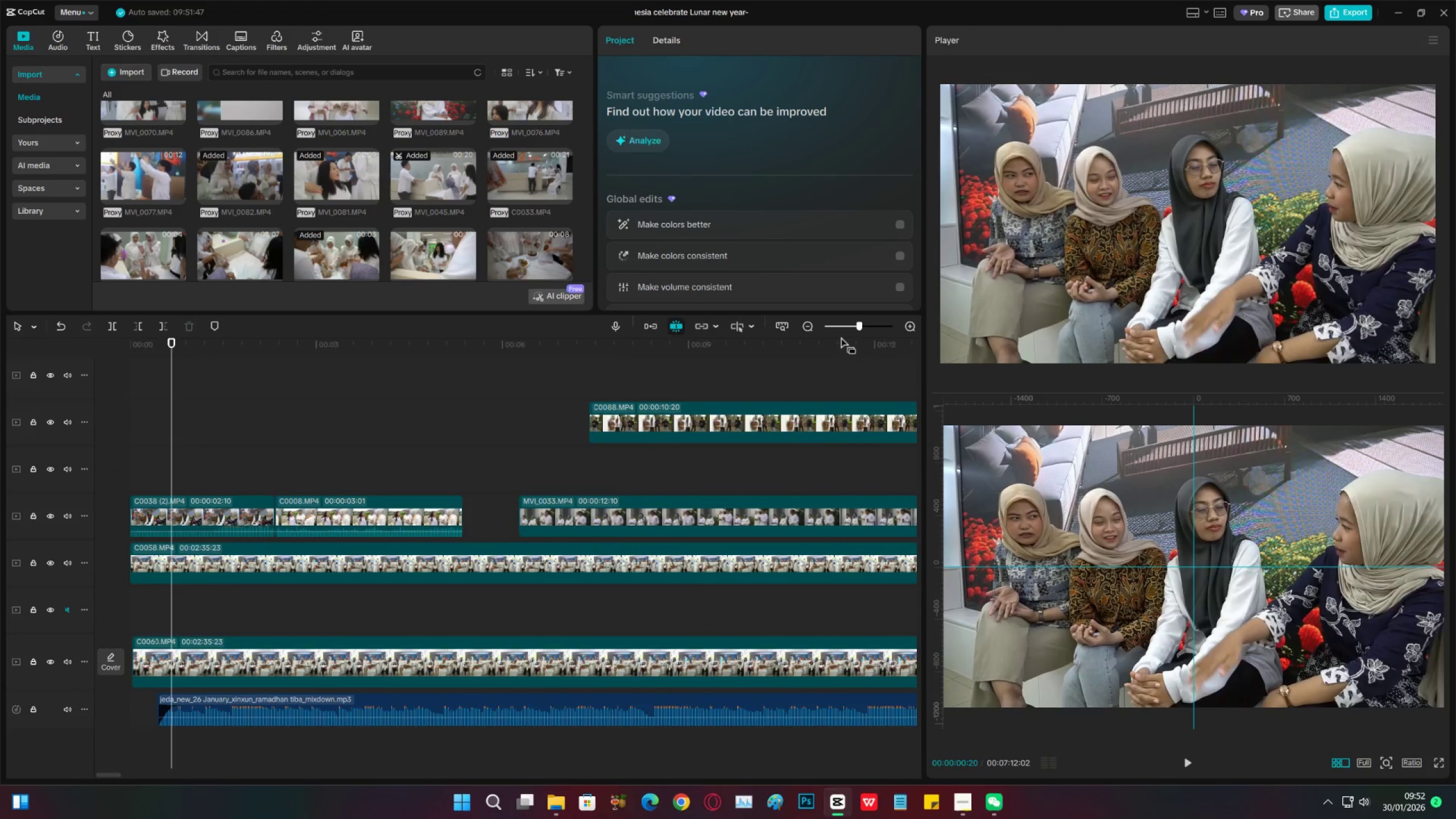 
left_click([842, 331])
 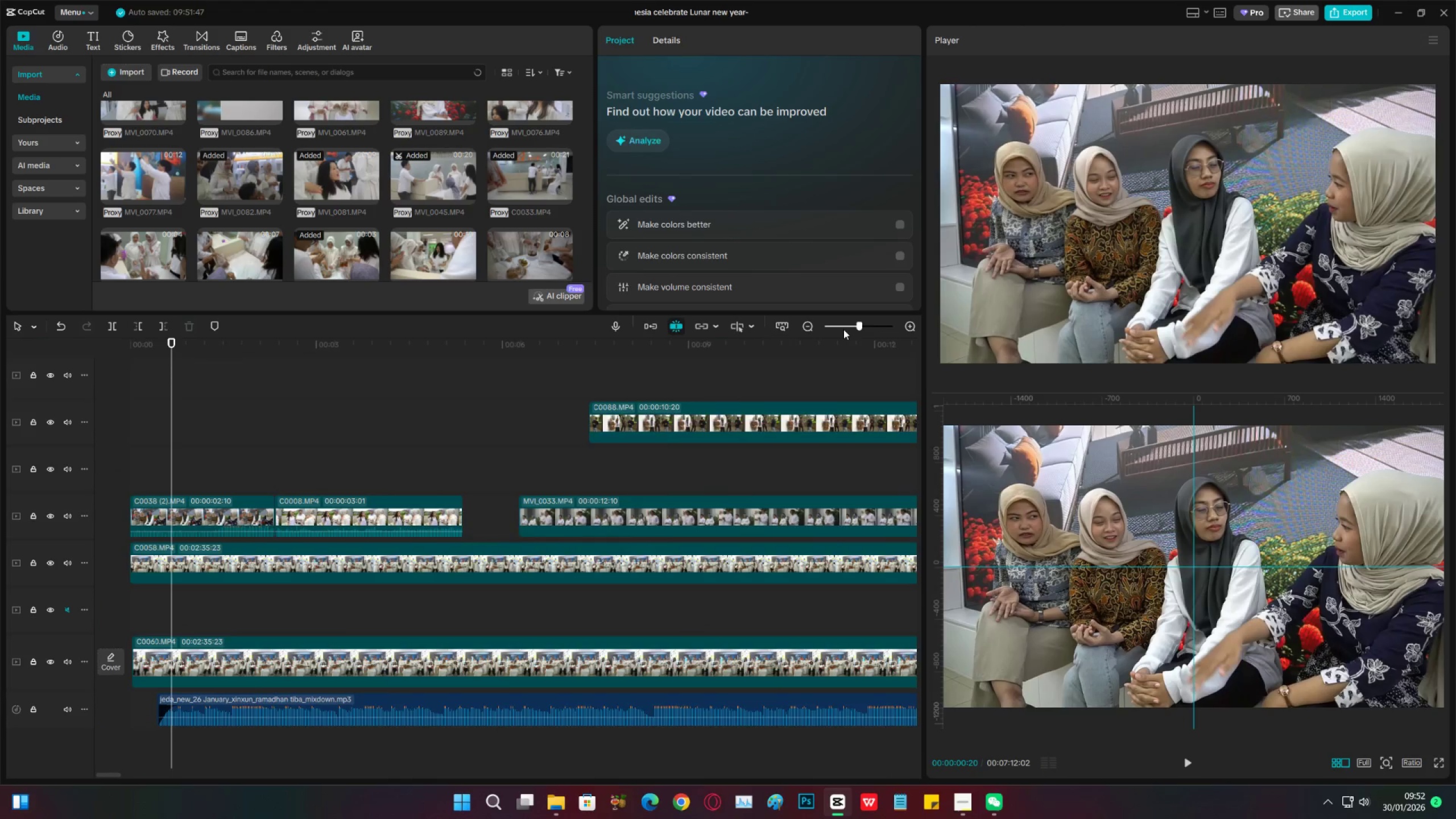 
left_click_drag(start_coordinate=[843, 329], to_coordinate=[836, 332])
 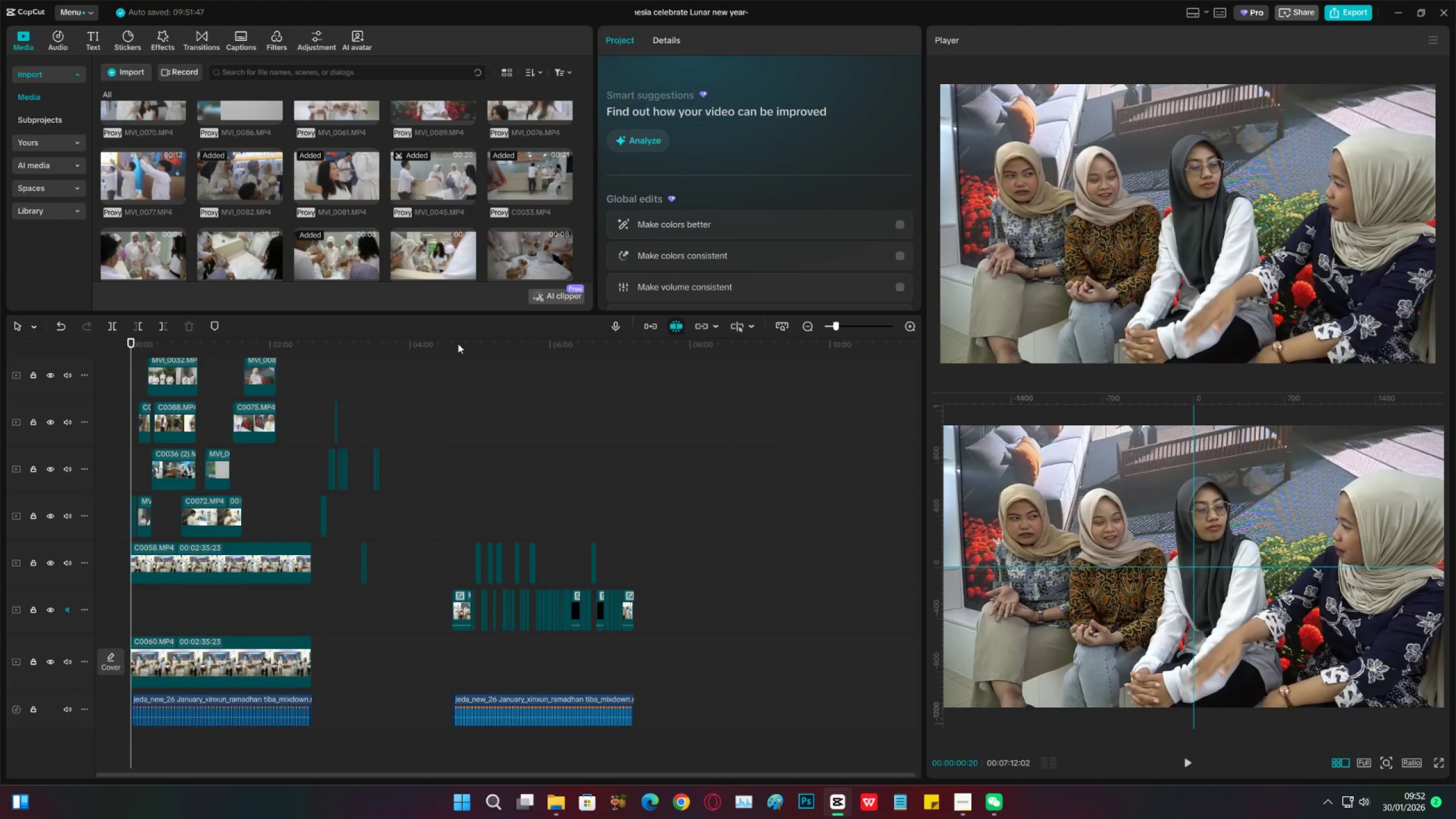 
left_click([456, 342])
 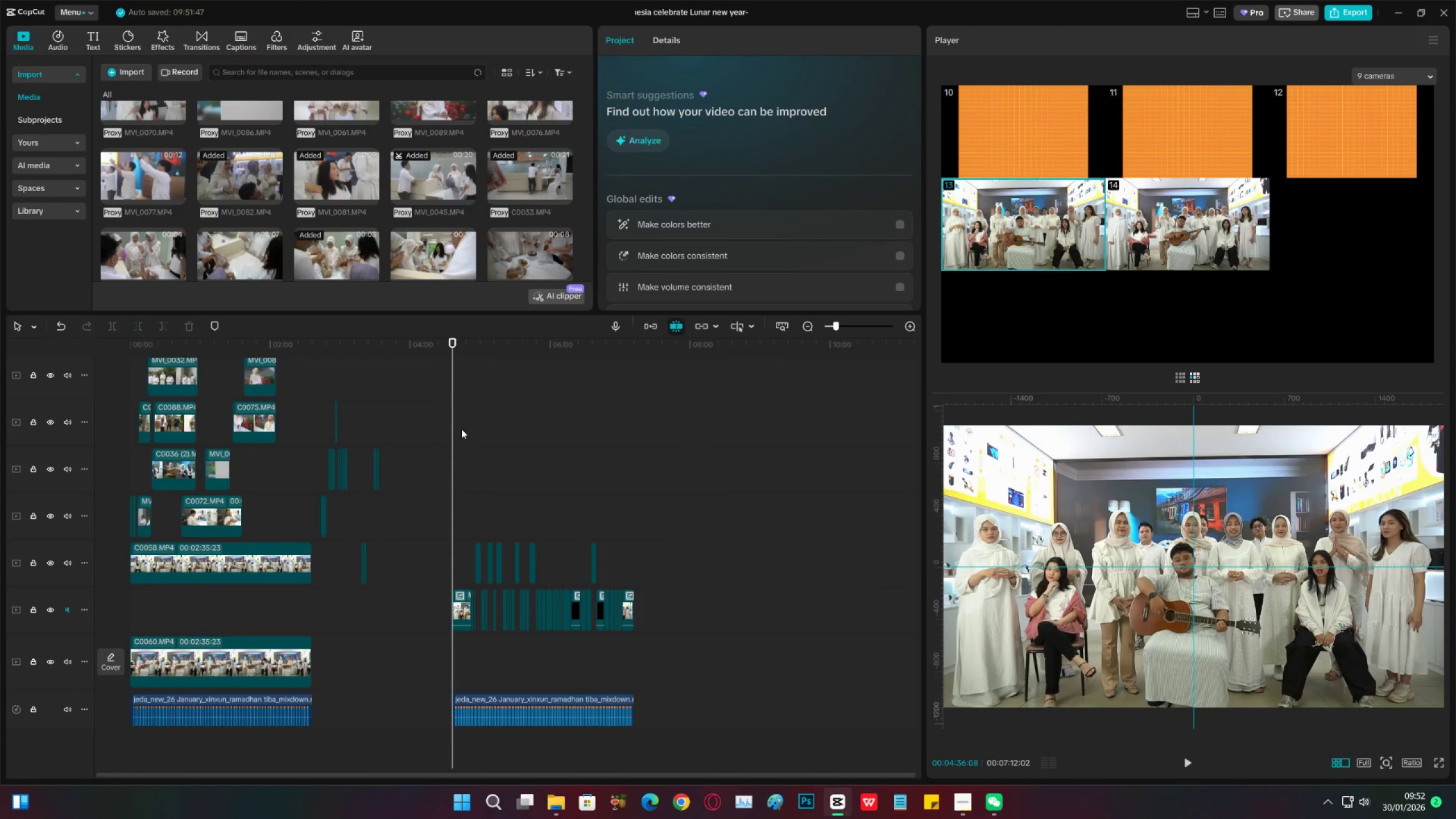 
key(Space)
 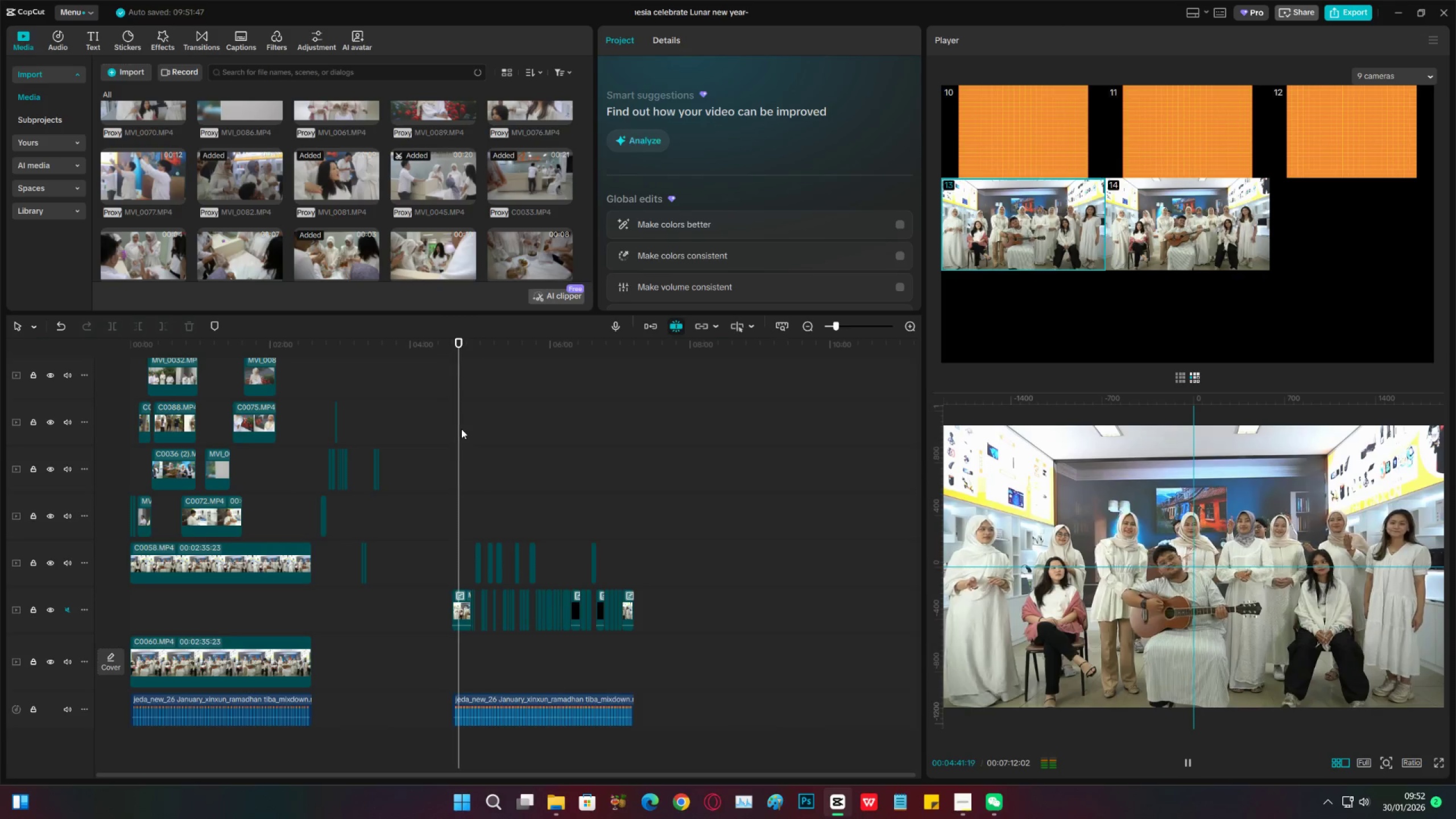 
wait(10.41)
 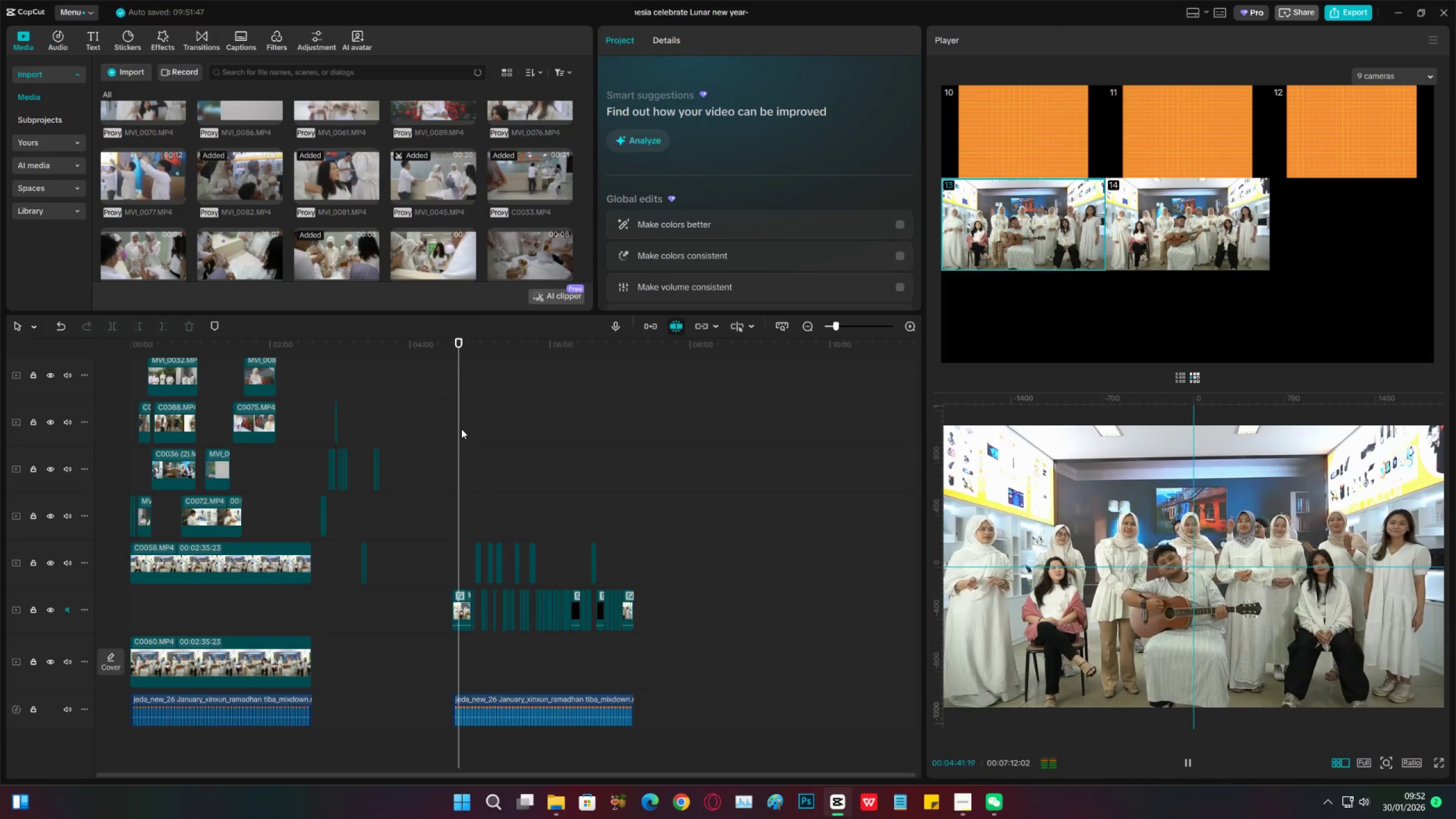 
double_click([910, 324])
 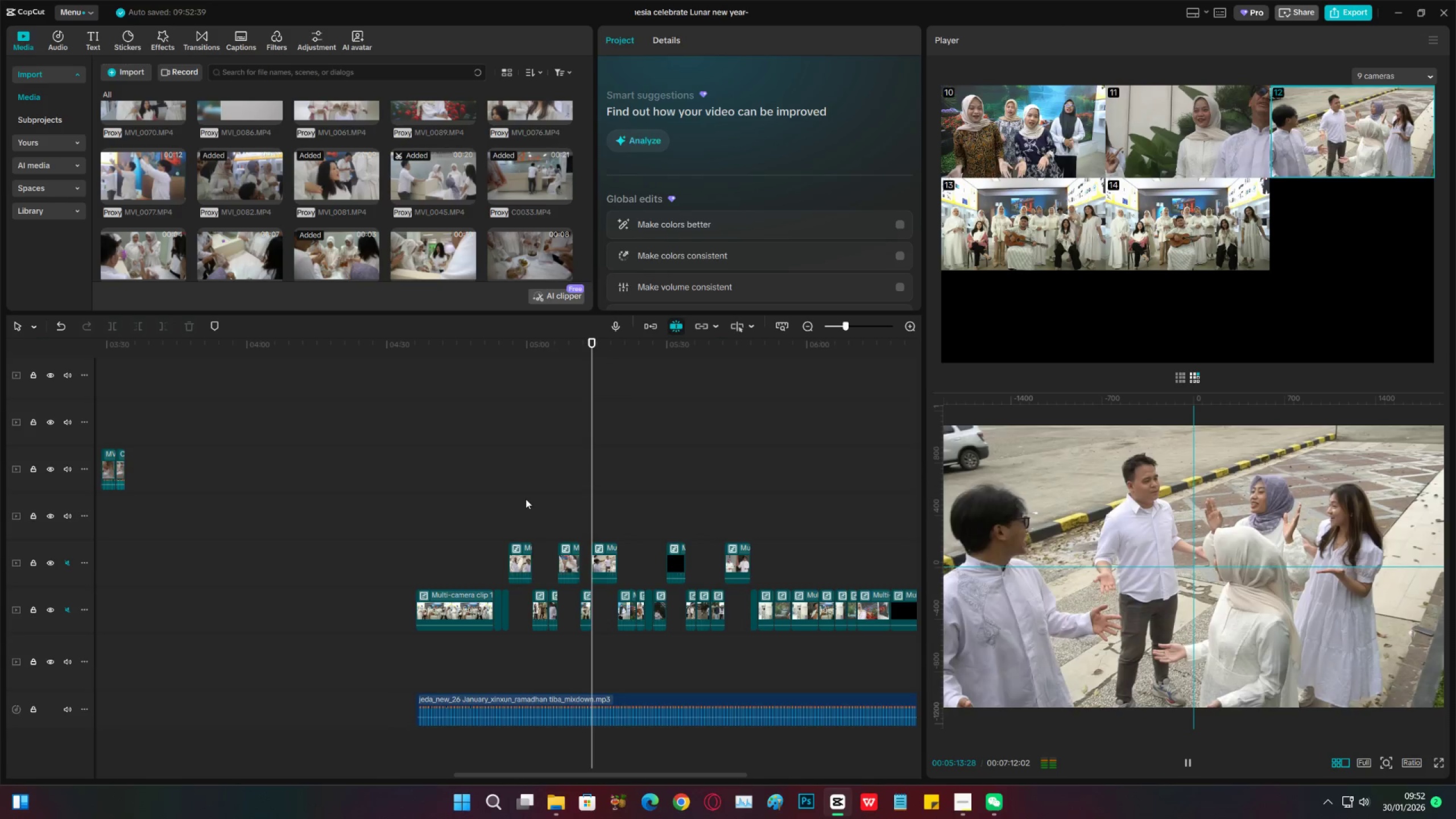 
wait(32.97)
 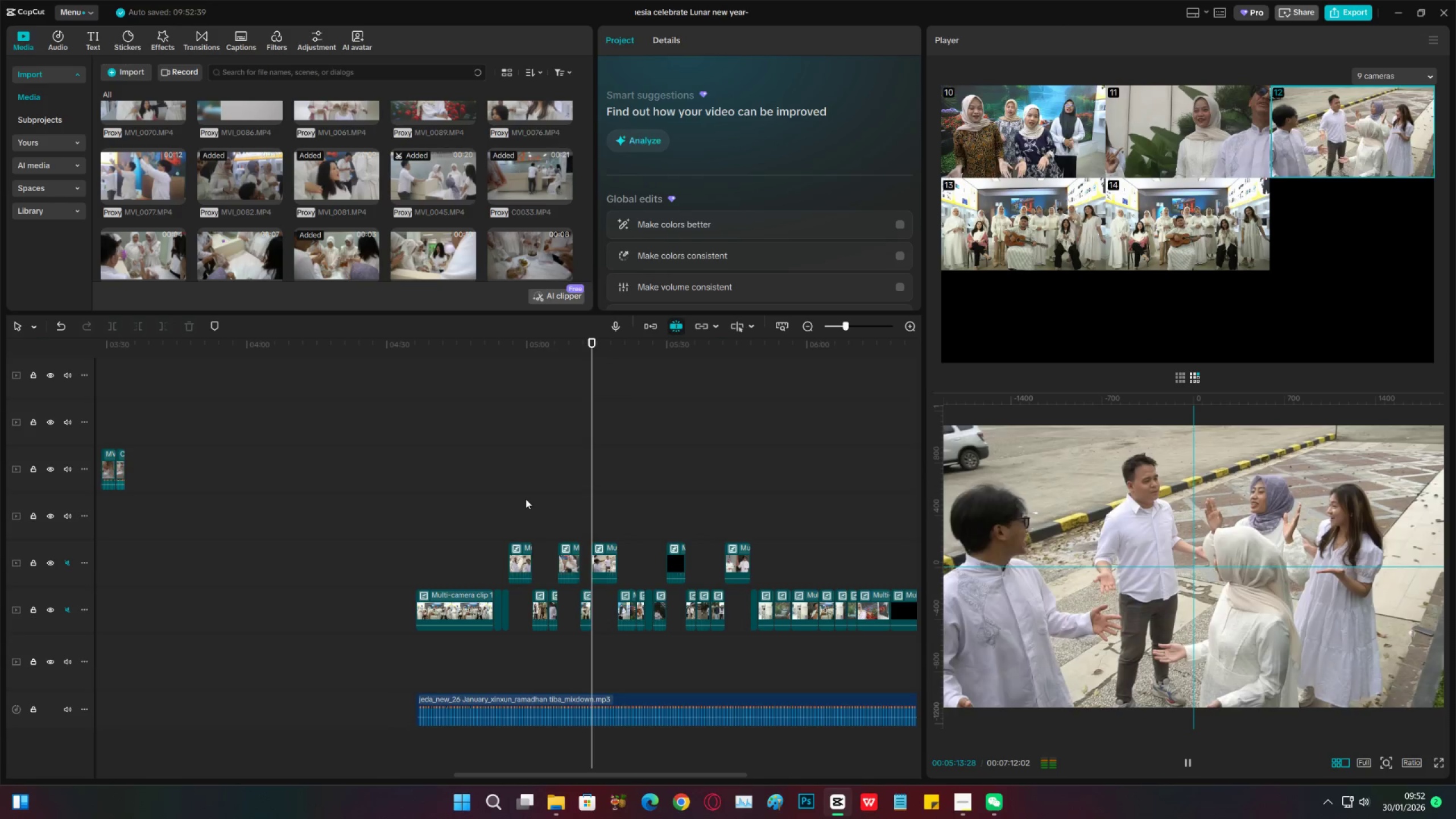 
key(Space)
 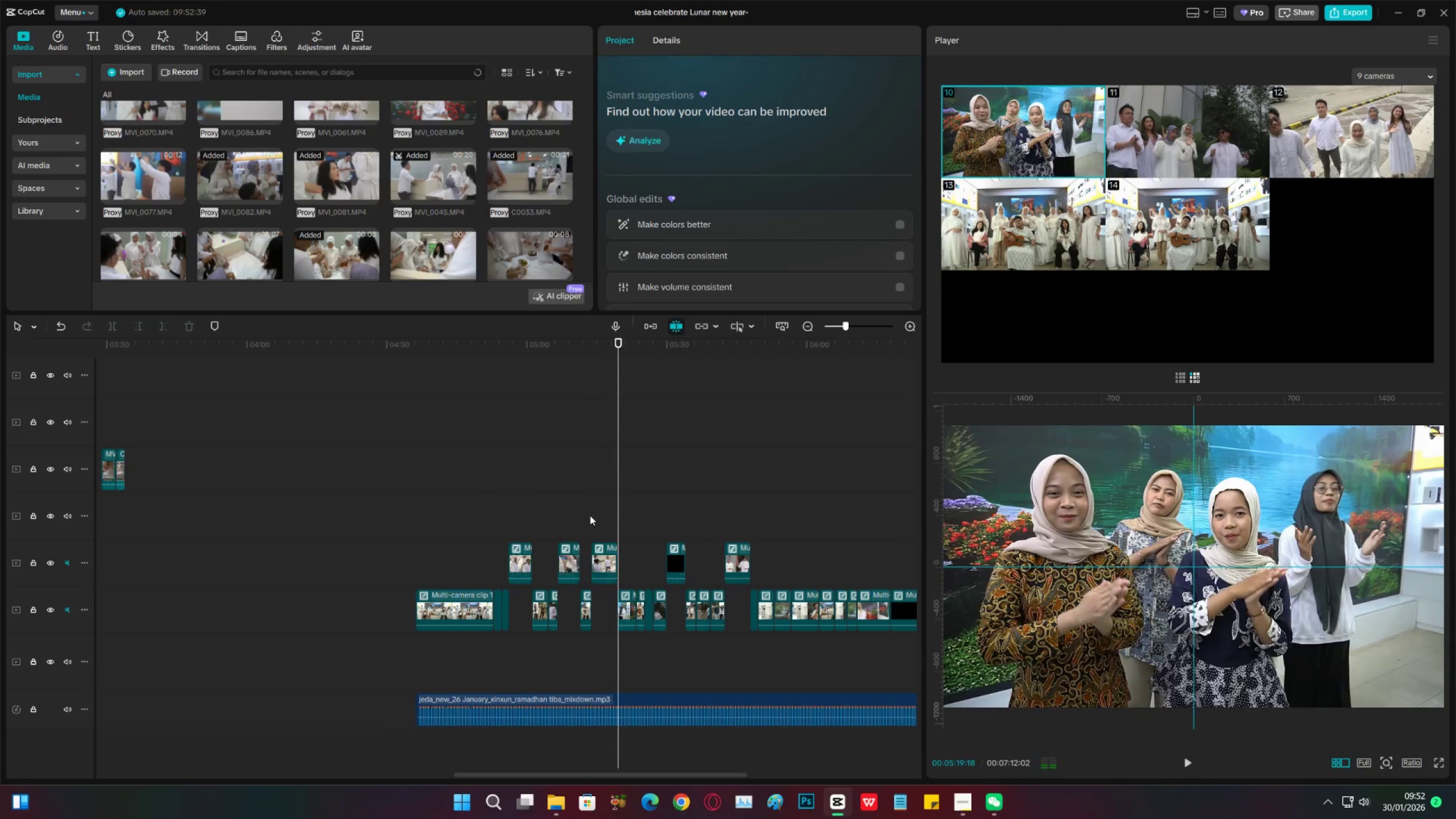 
left_click([591, 515])
 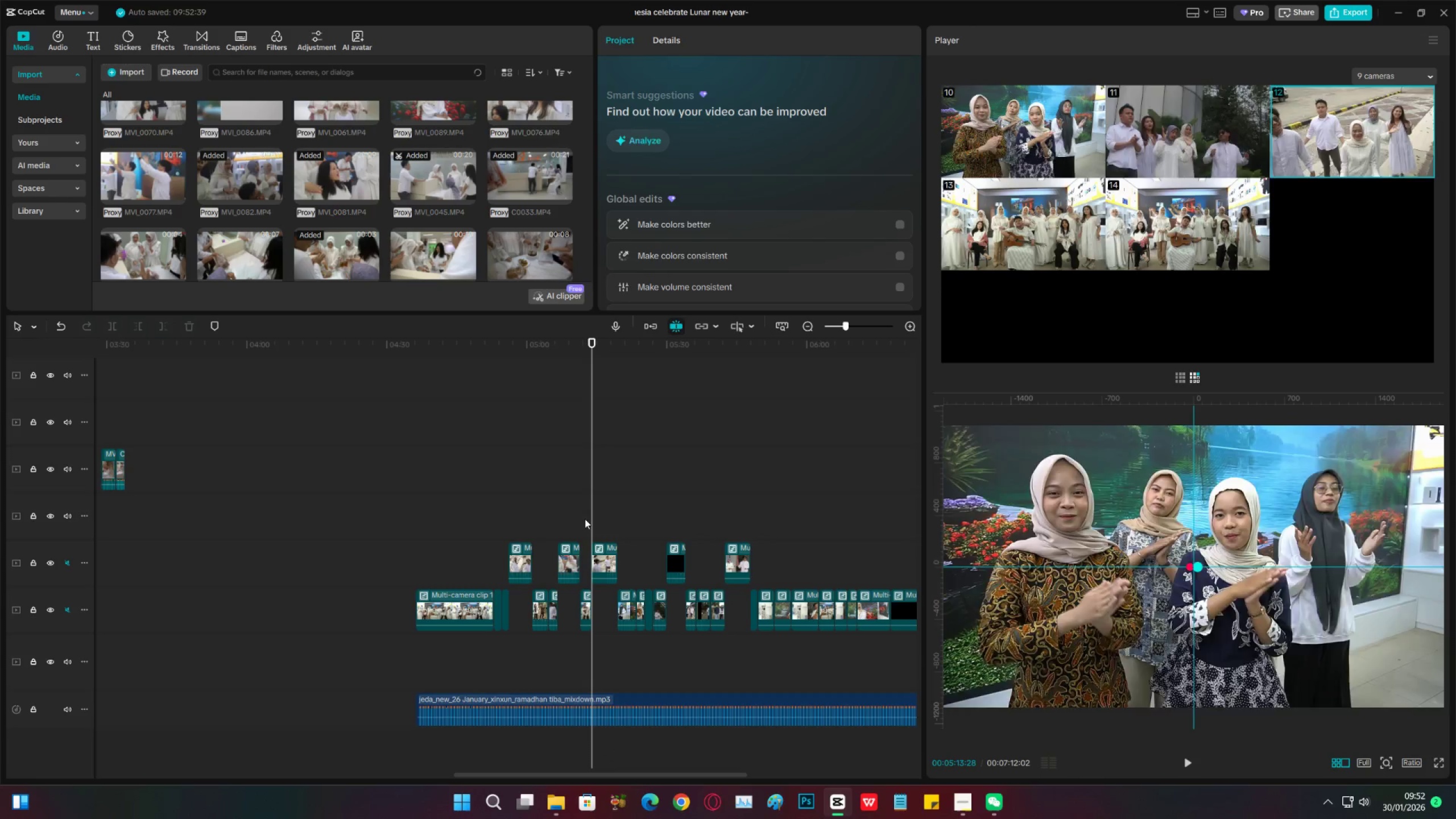 
left_click([585, 519])
 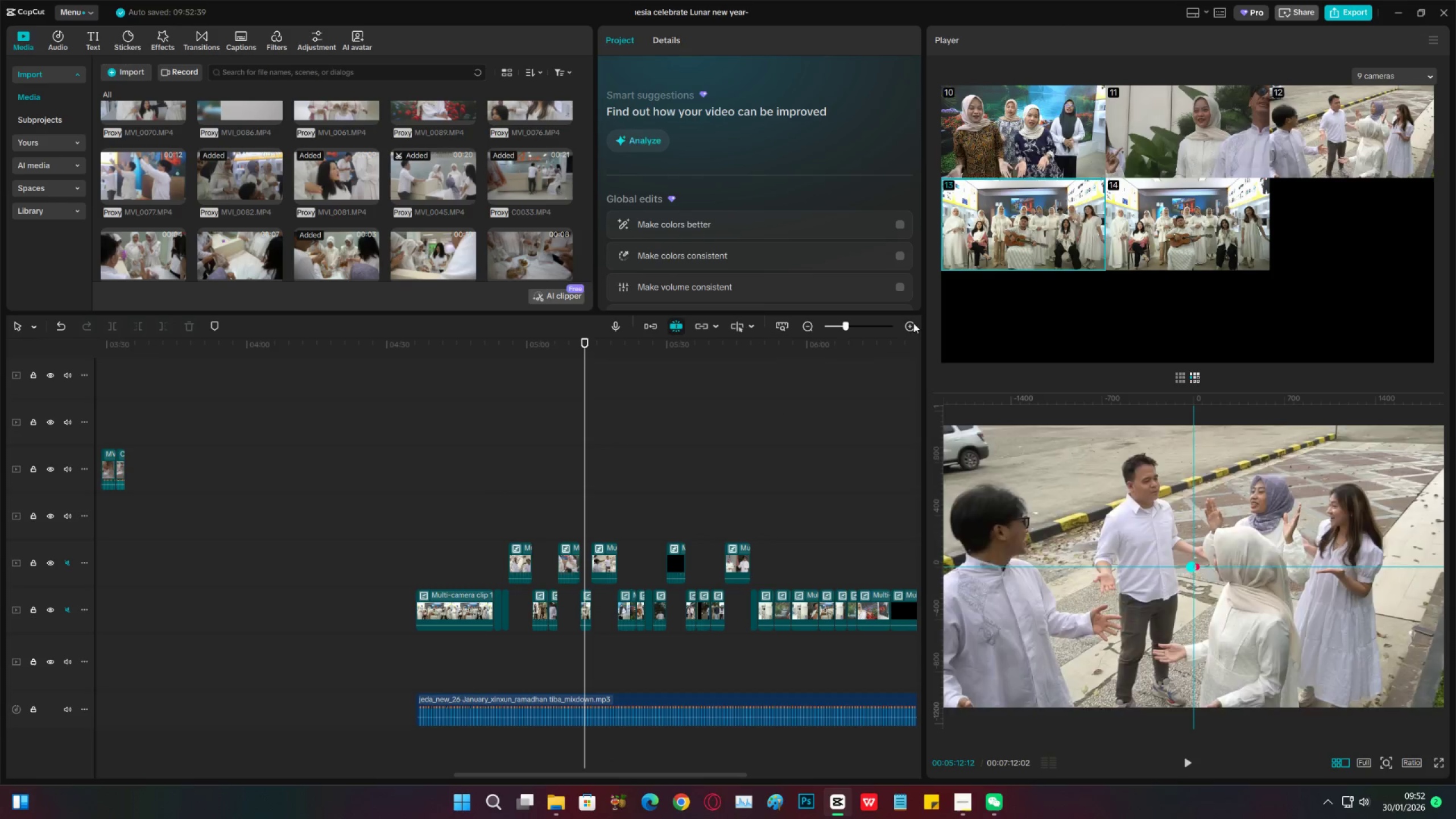 
double_click([918, 322])
 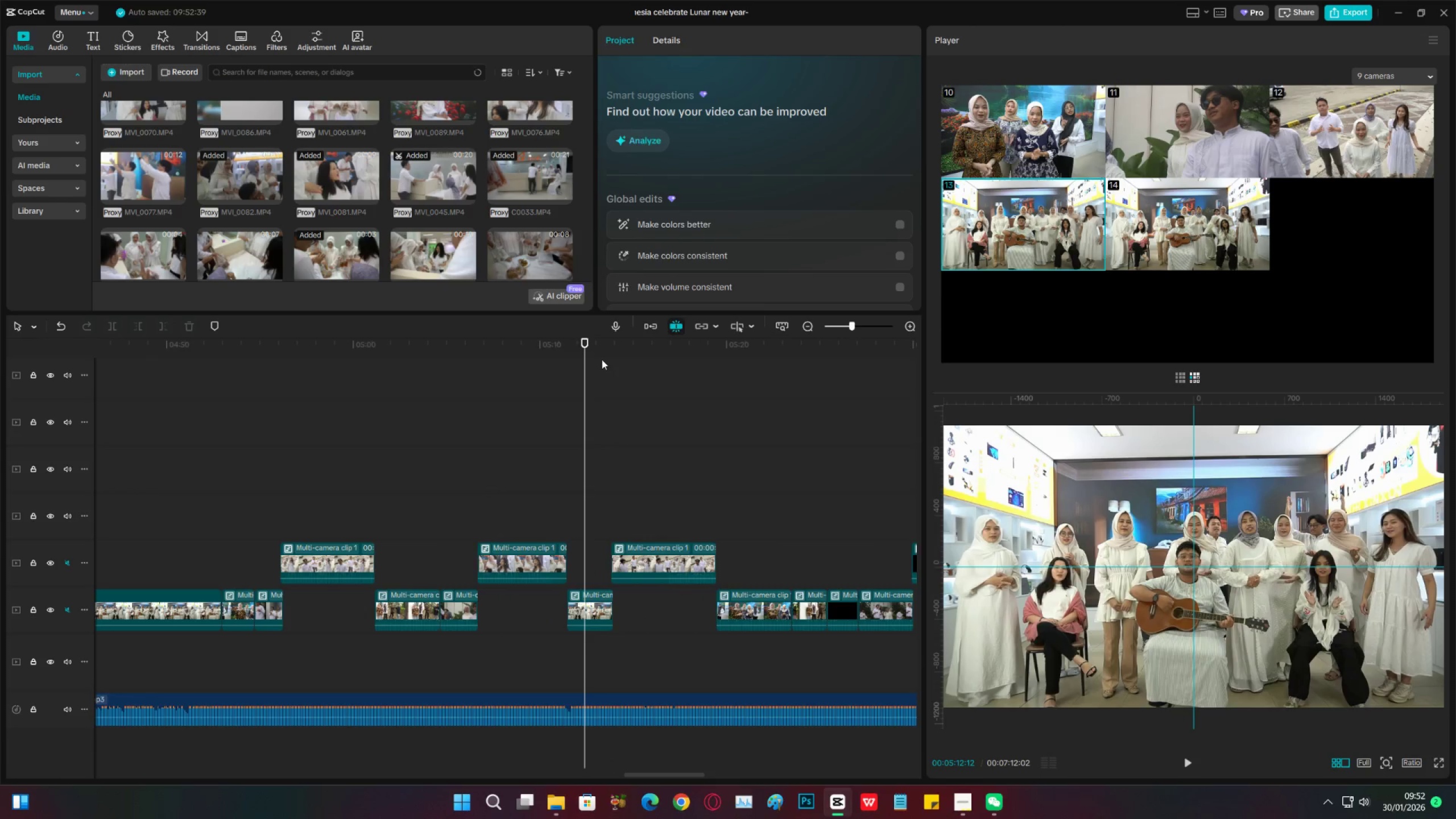 
left_click_drag(start_coordinate=[603, 348], to_coordinate=[606, 350])
 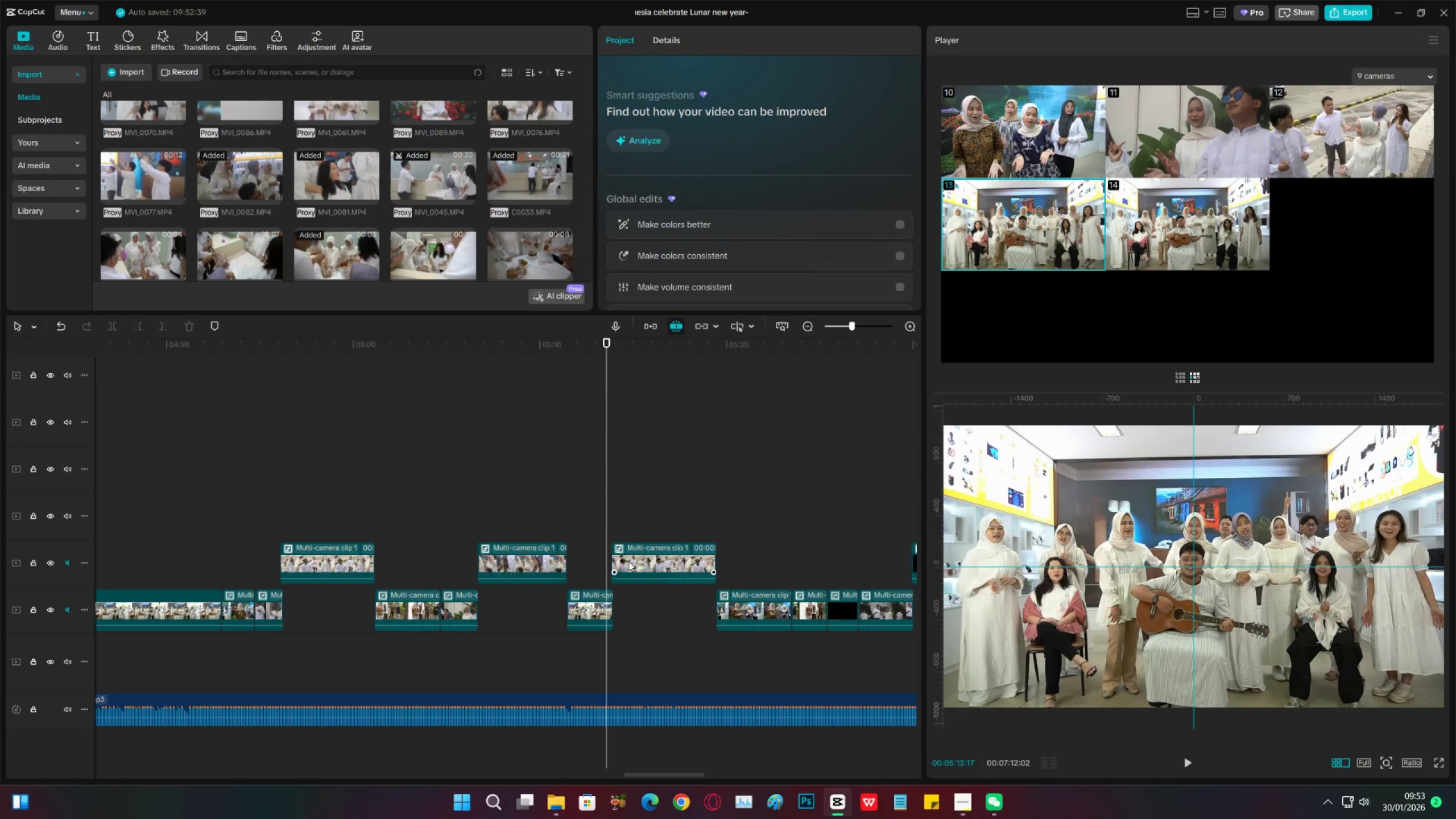 
key(ArrowRight)
 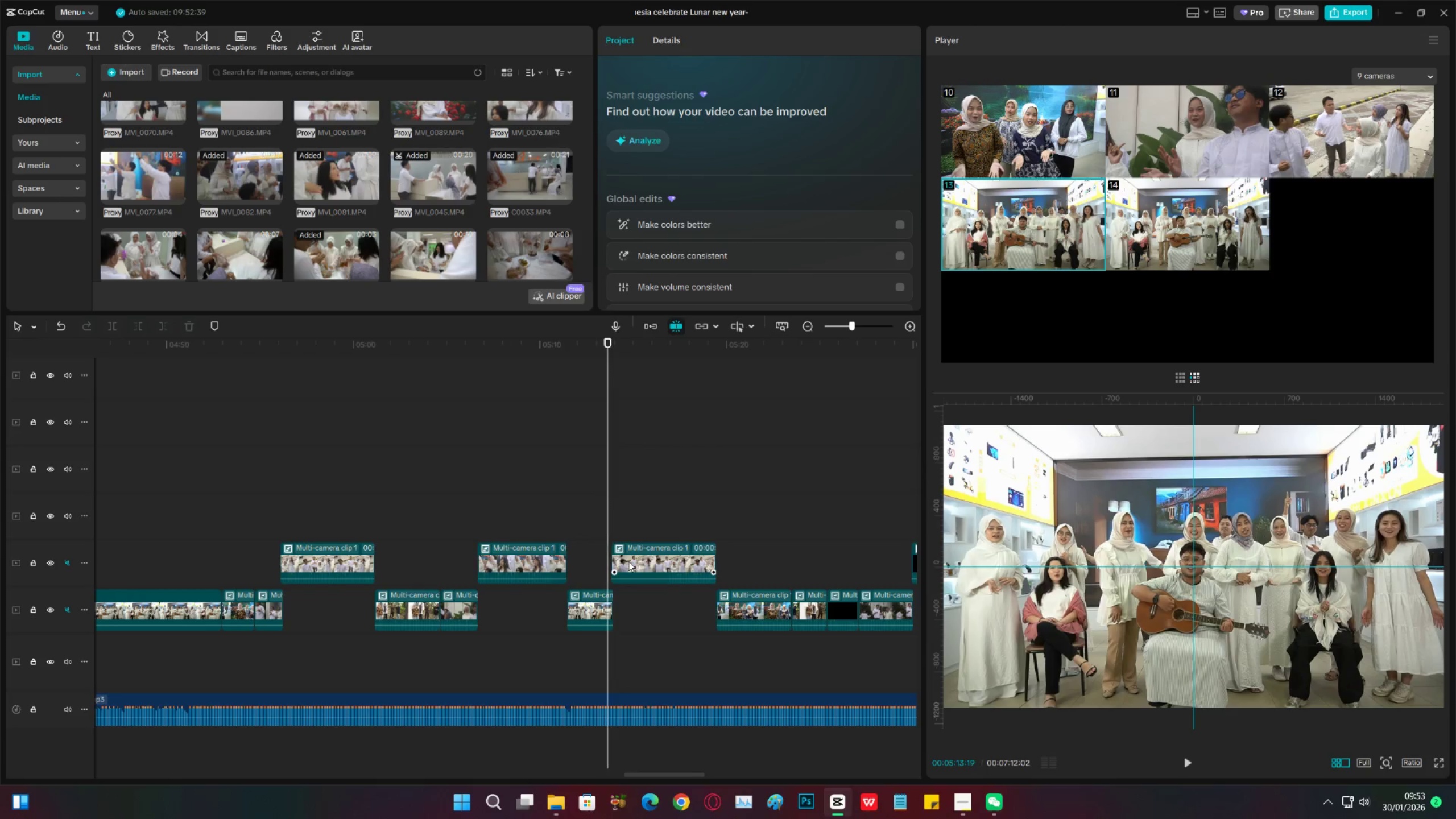 
key(ArrowRight)
 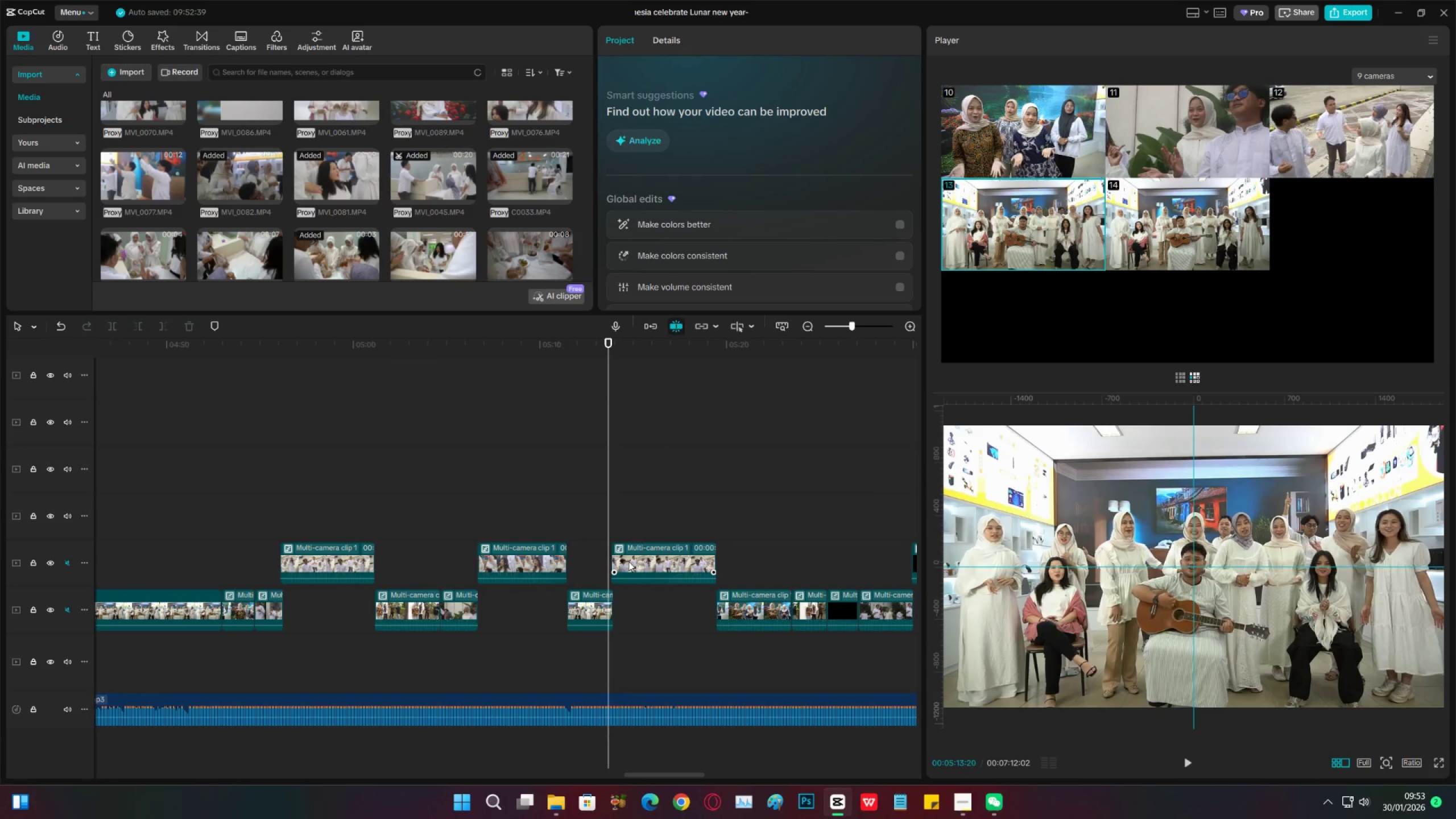 
key(ArrowRight)
 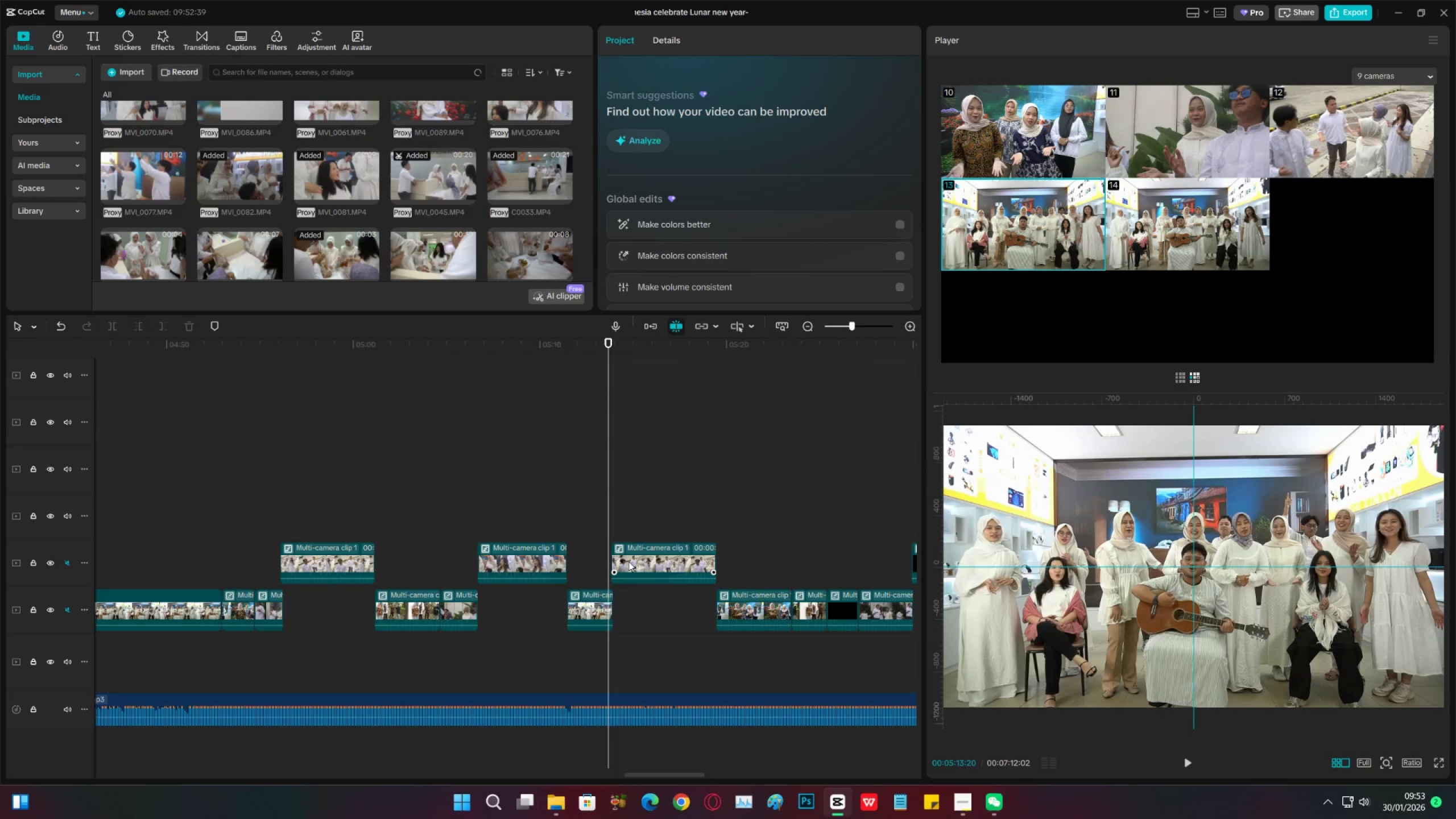 
key(ArrowRight)
 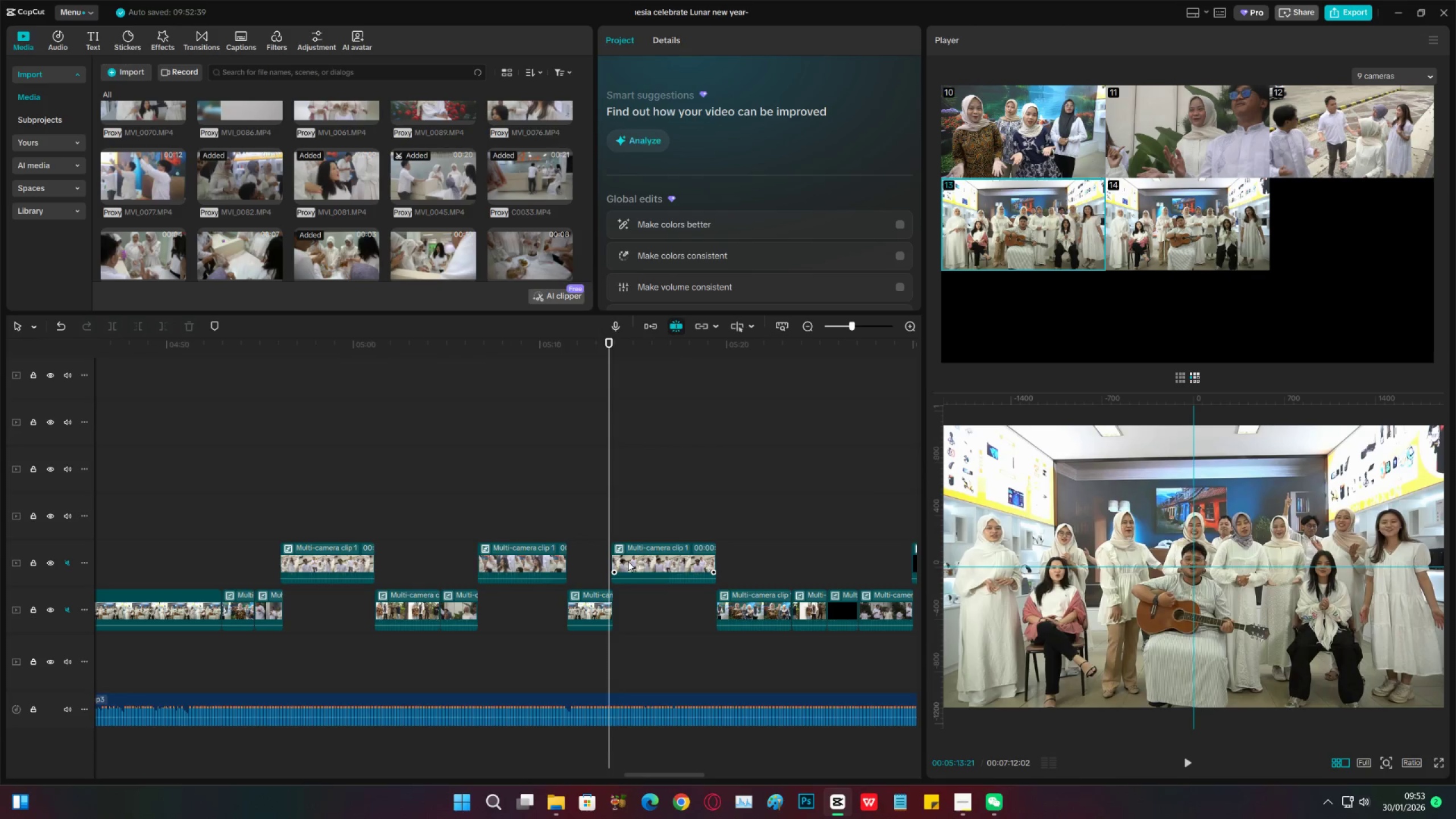 
key(ArrowRight)
 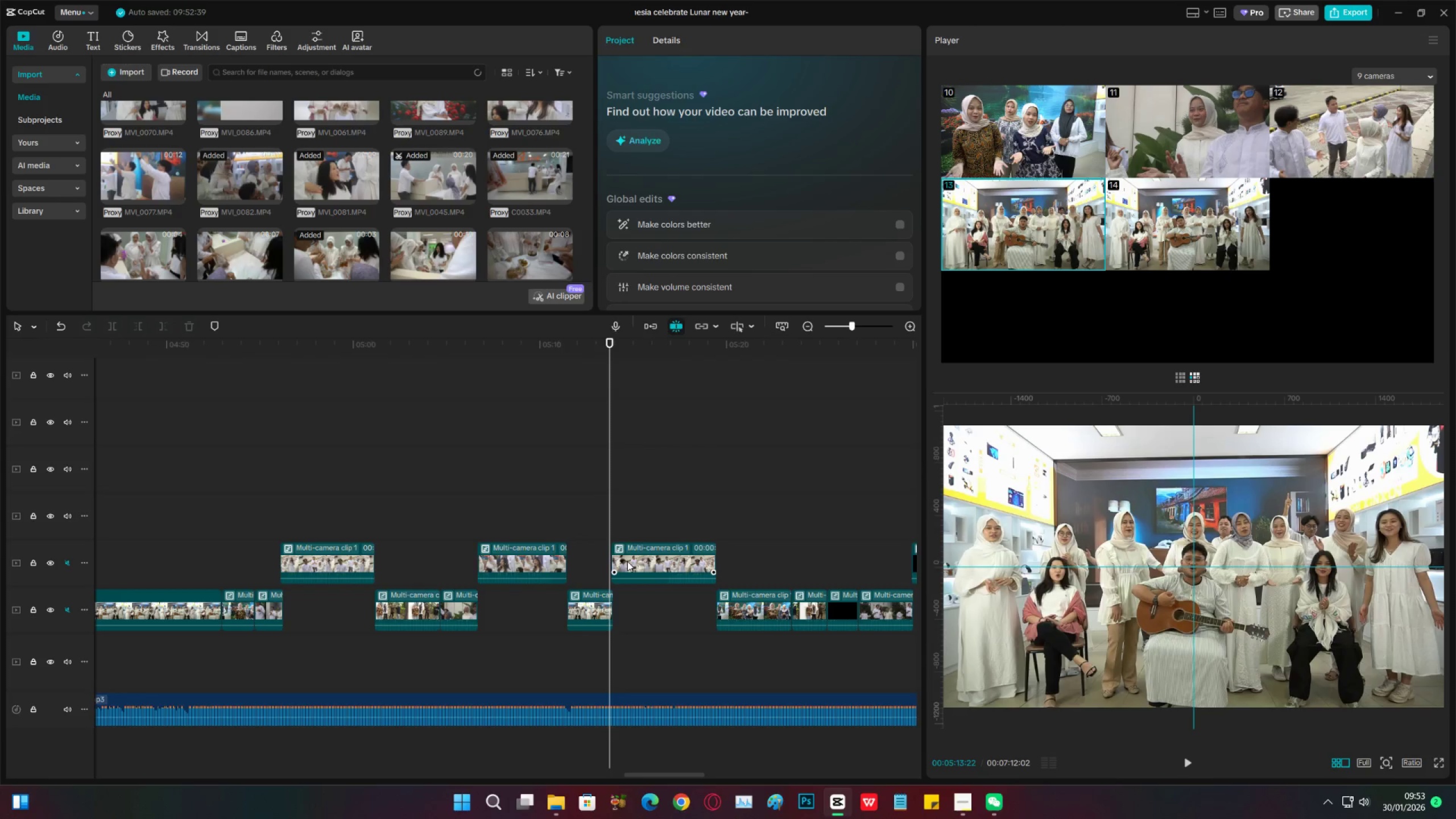 
left_click_drag(start_coordinate=[627, 561], to_coordinate=[626, 565])
 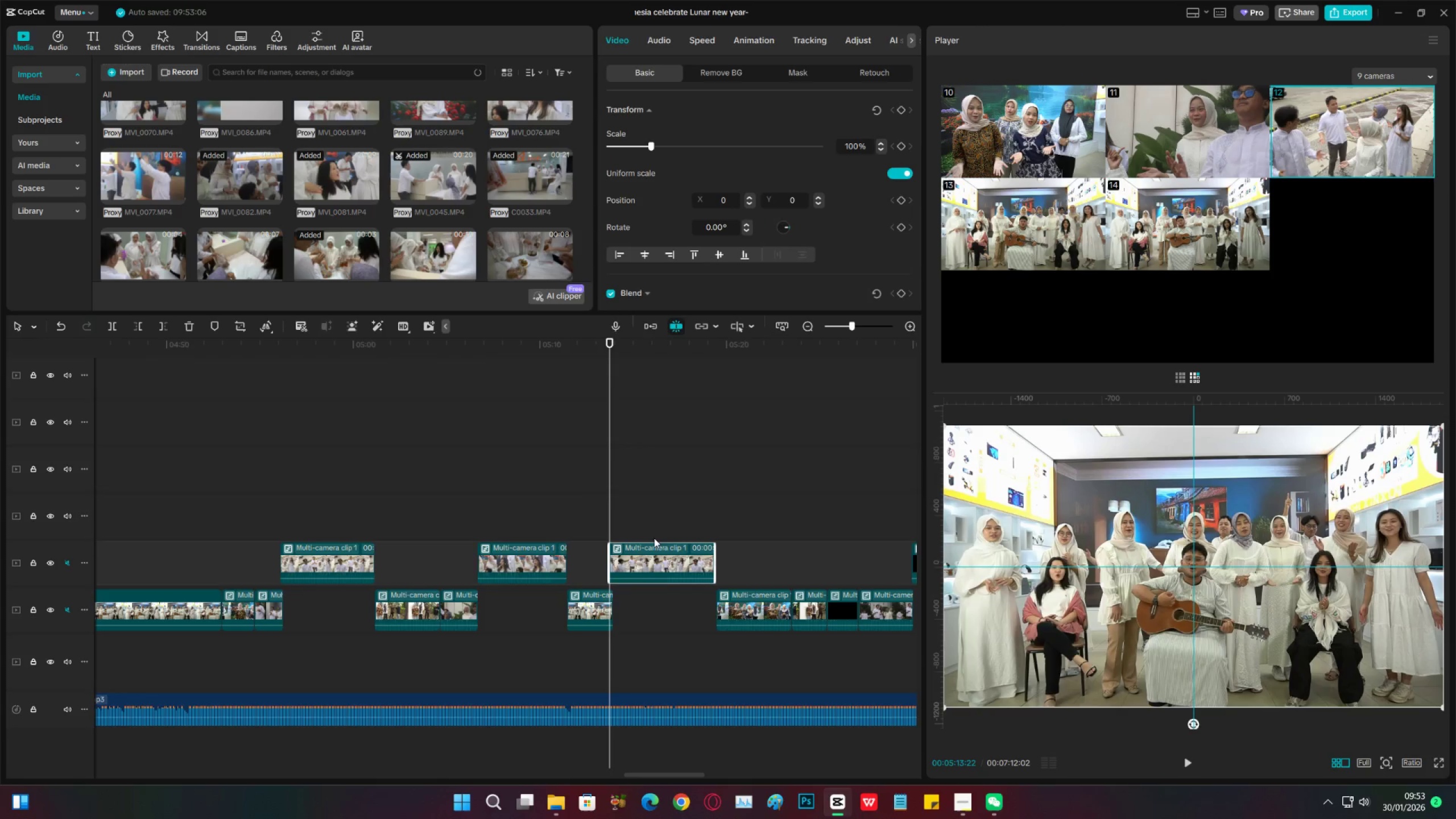 
key(Space)
 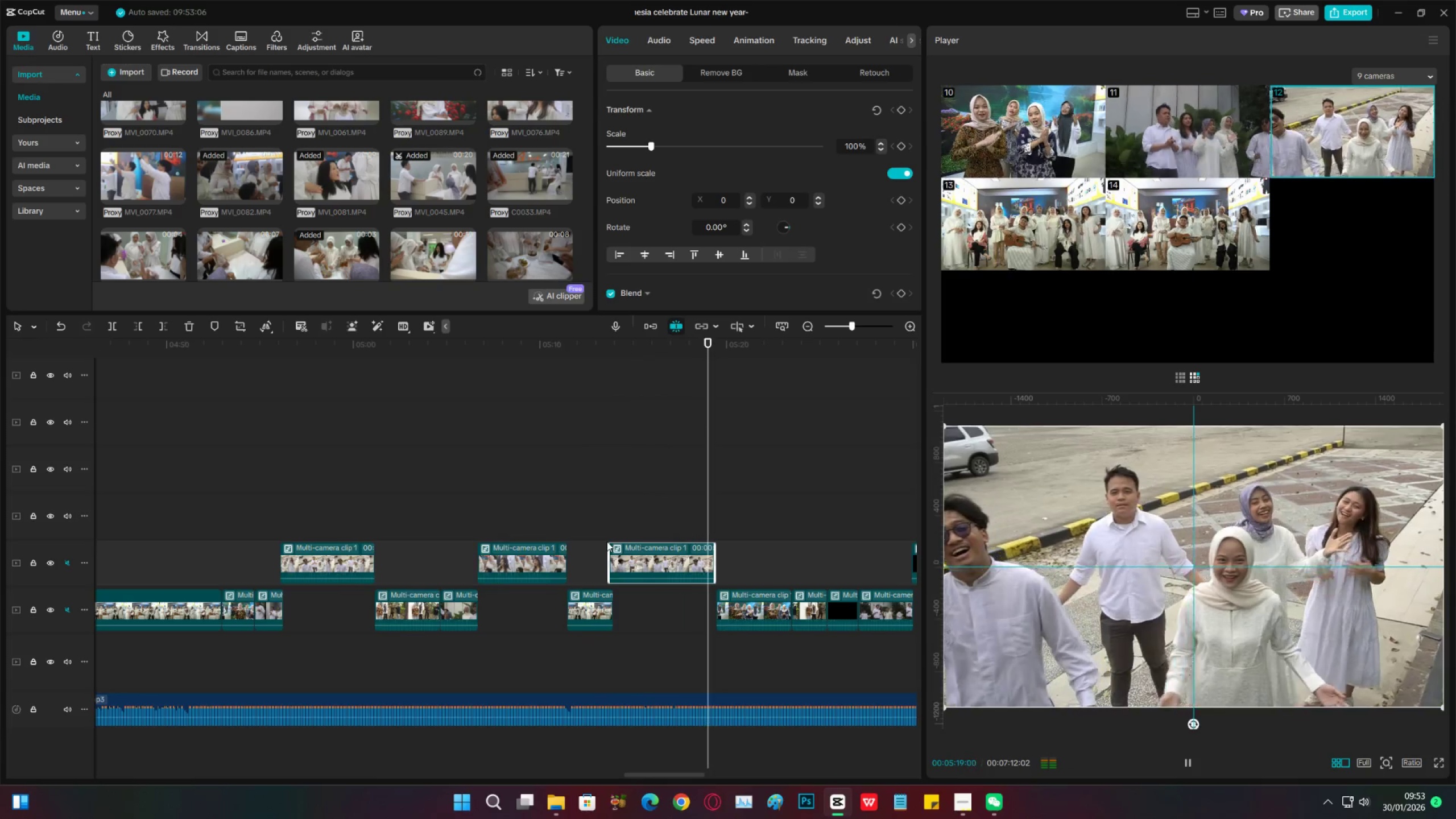 
wait(7.07)
 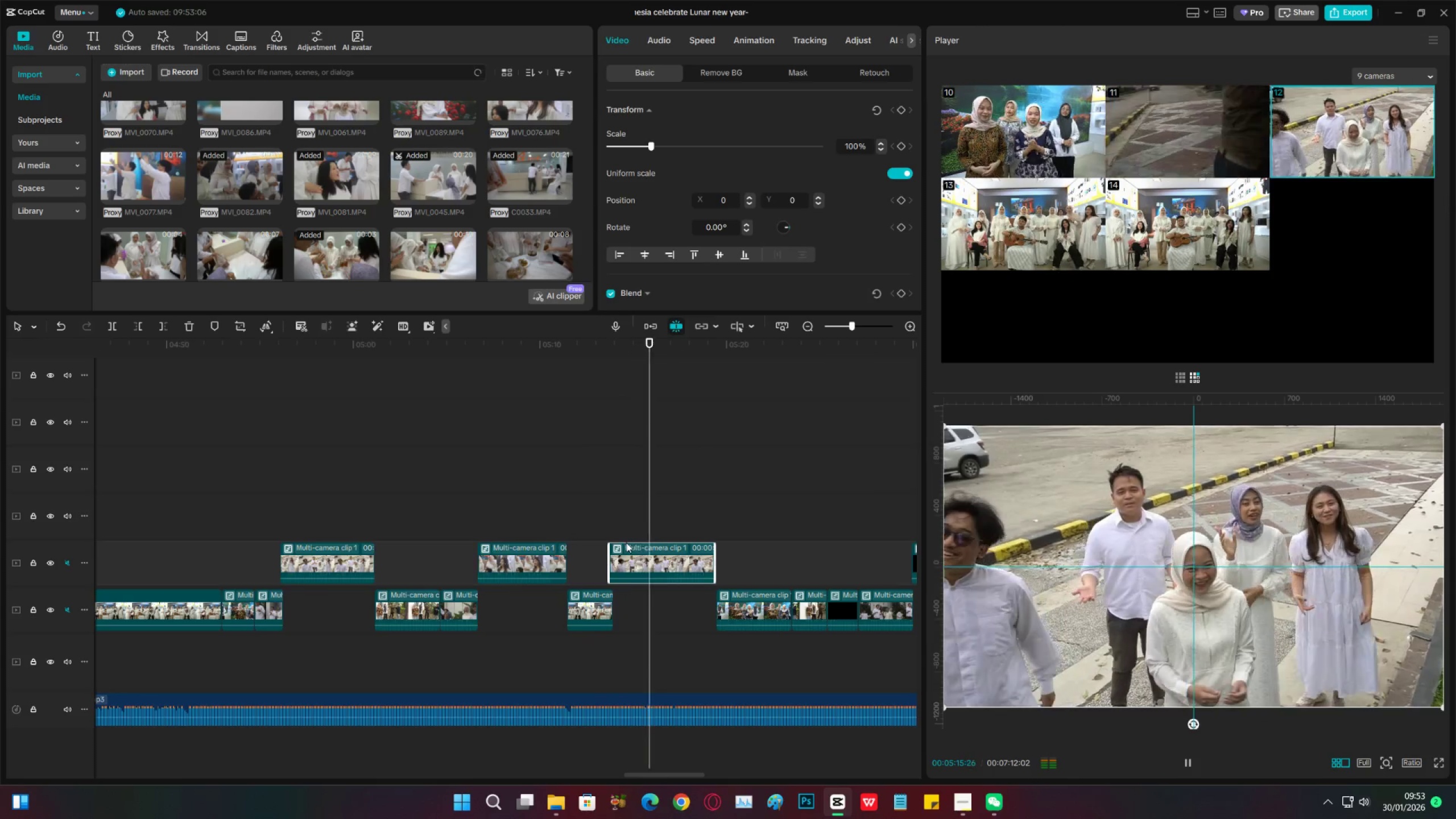 
key(Space)
 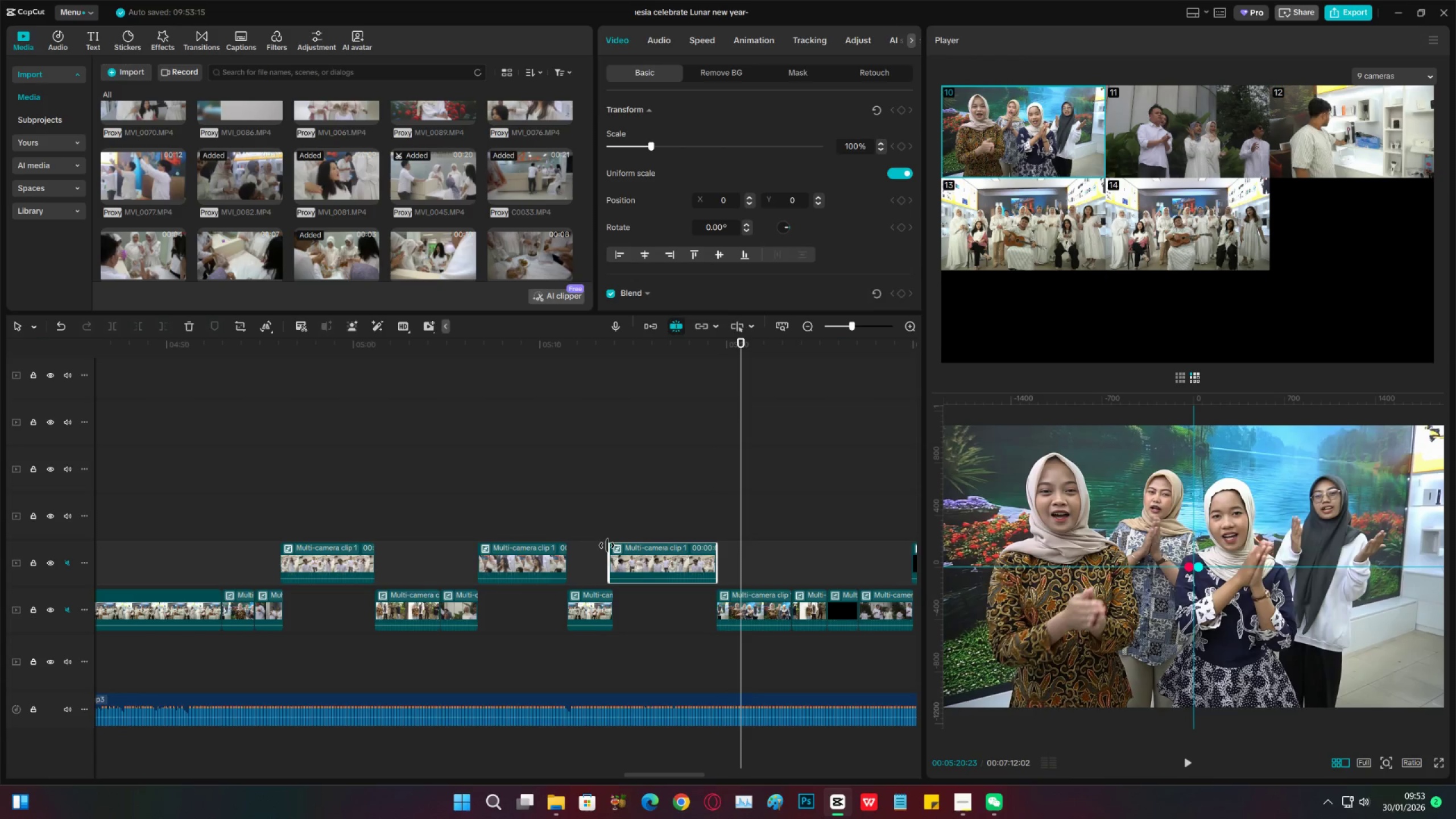 
left_click([607, 517])
 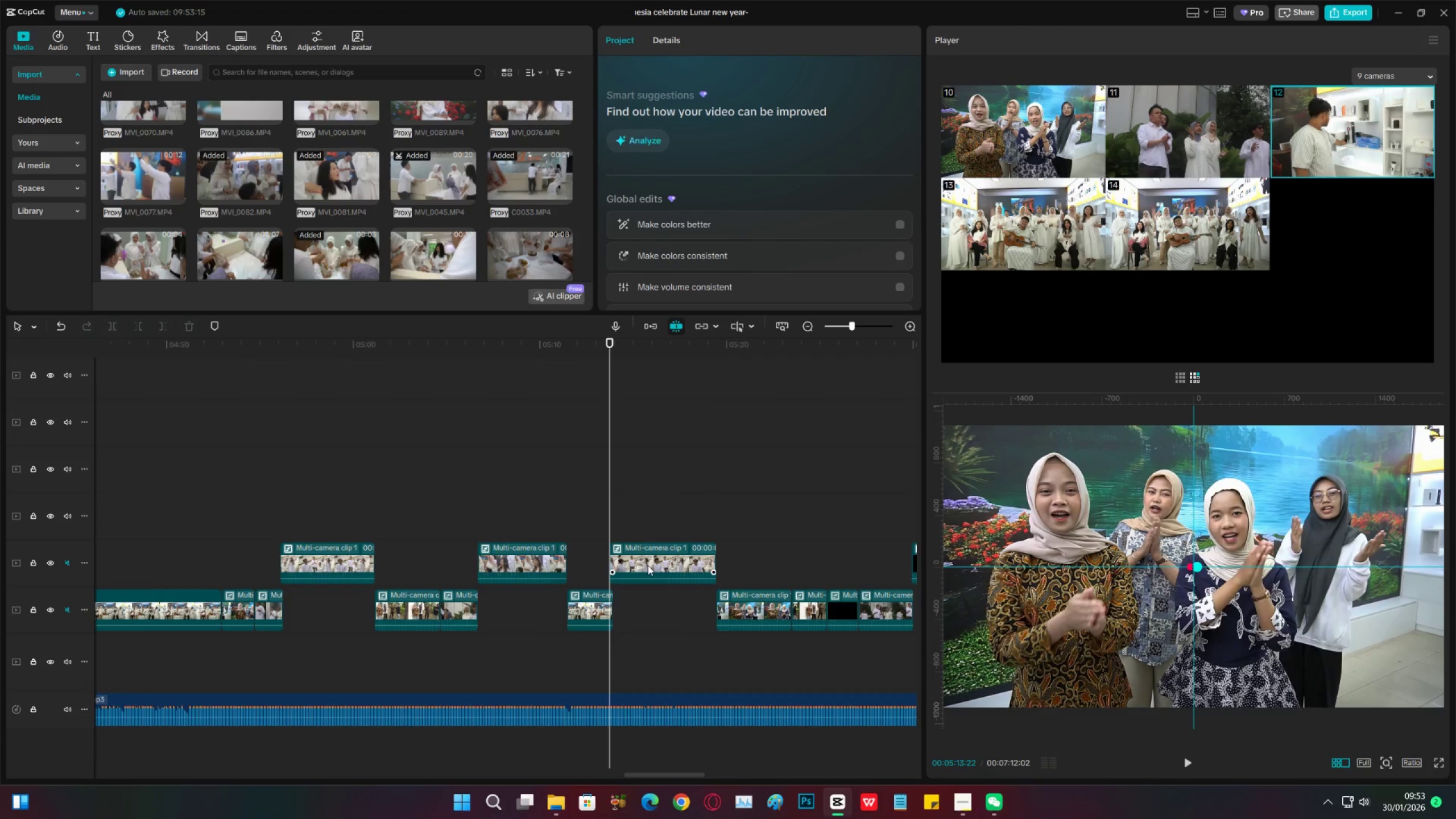 
key(ArrowLeft)
 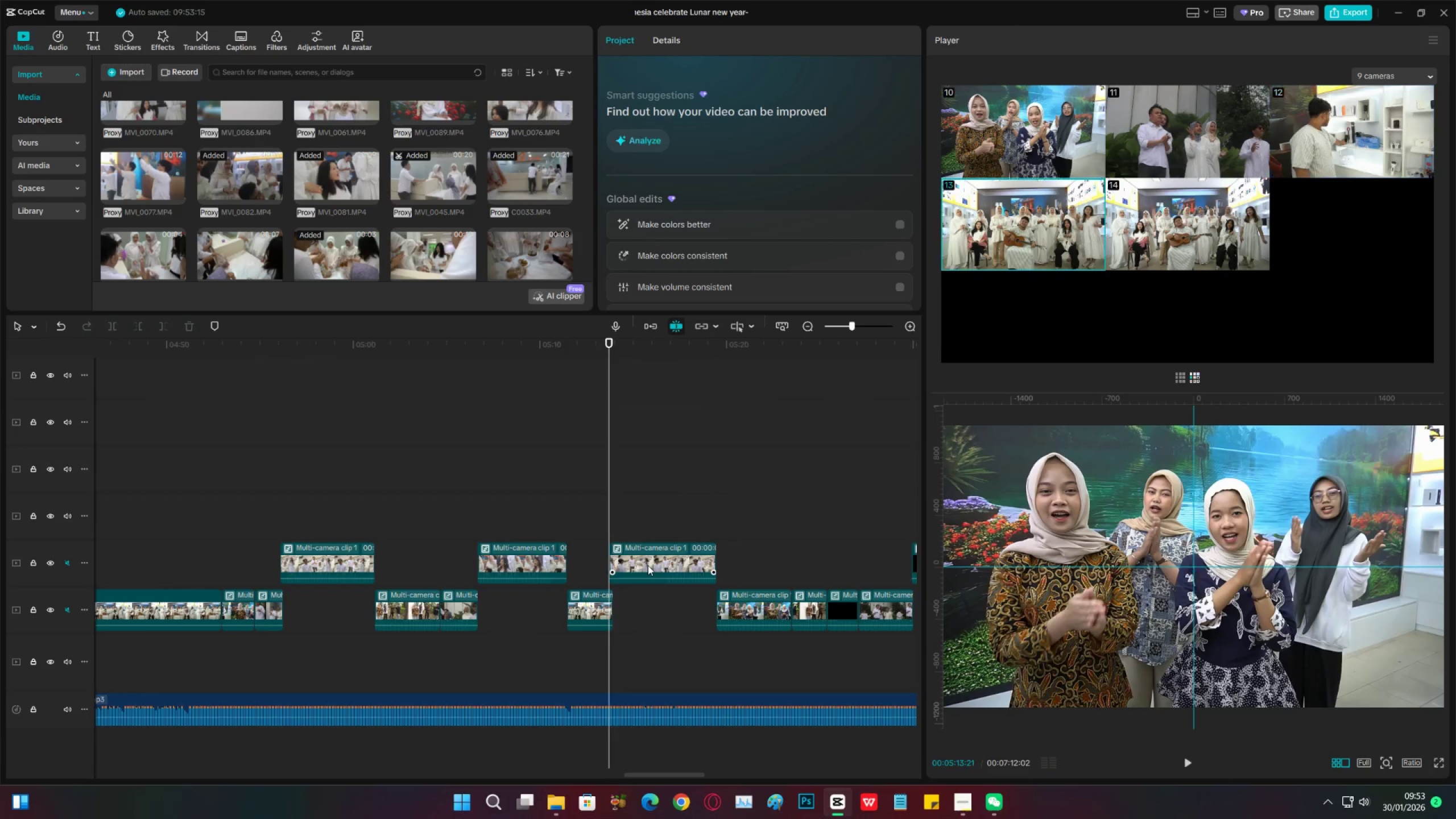 
key(ArrowLeft)
 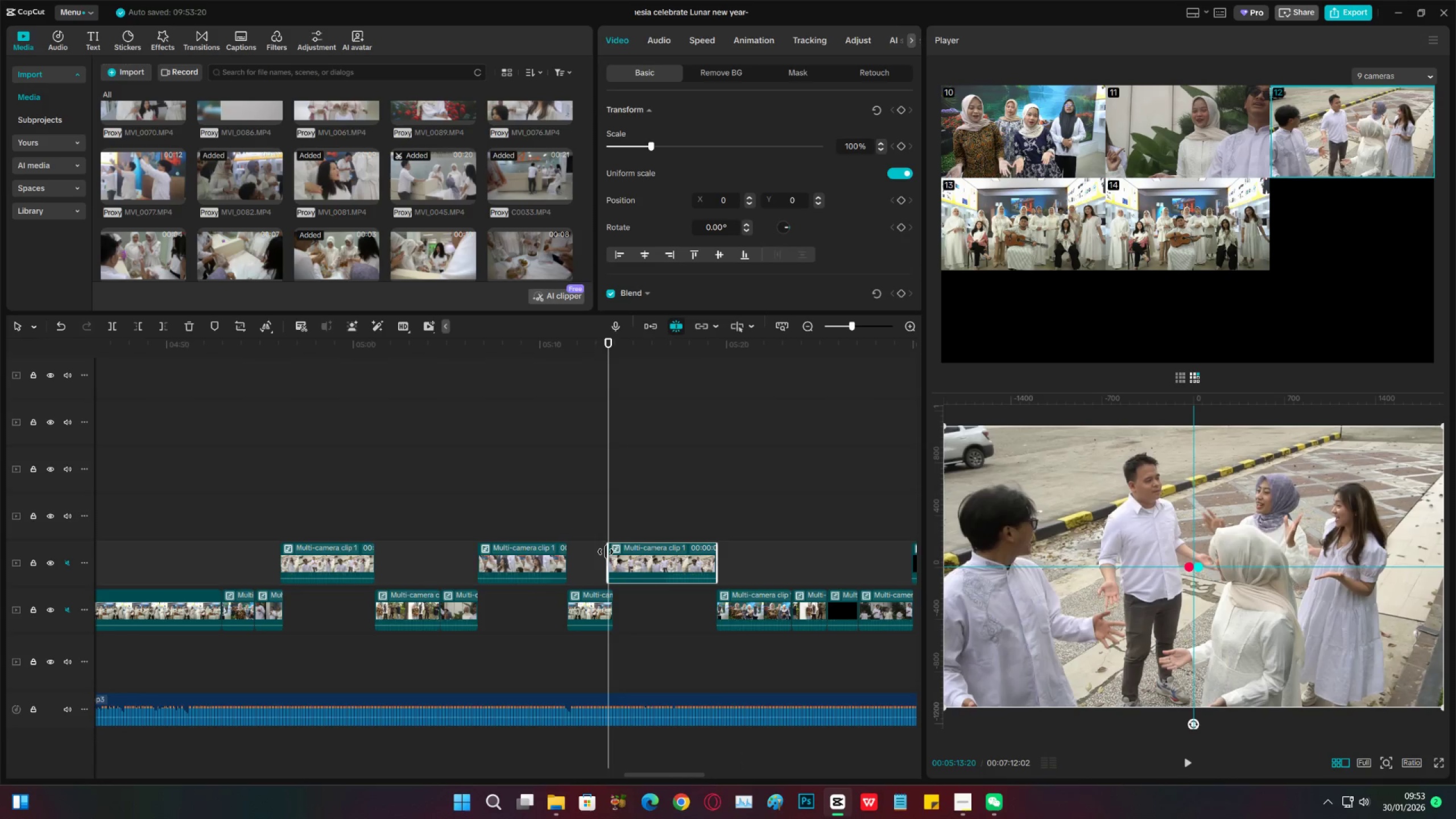 
left_click_drag(start_coordinate=[611, 560], to_coordinate=[617, 561])
 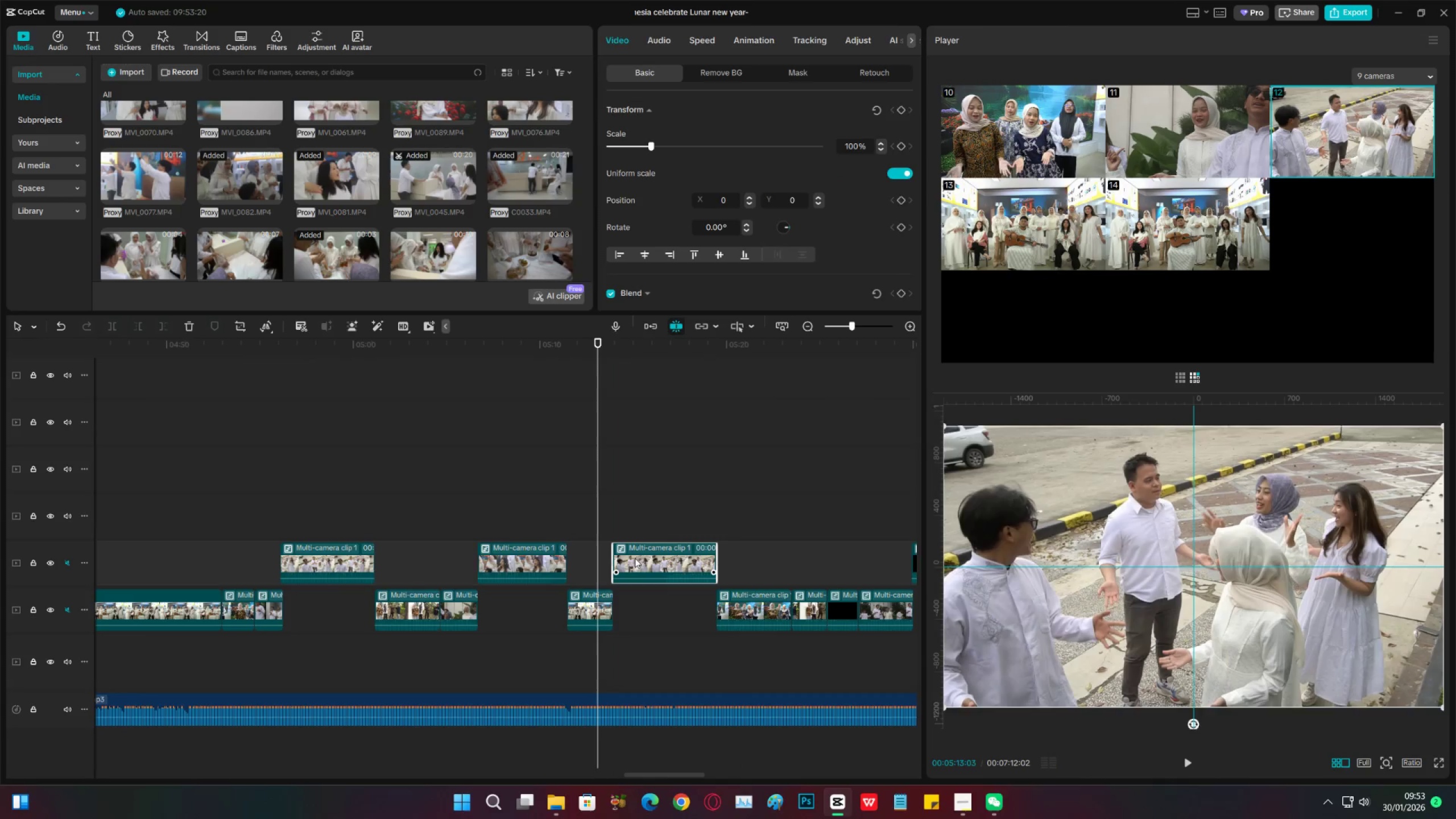 
left_click_drag(start_coordinate=[635, 558], to_coordinate=[636, 591])
 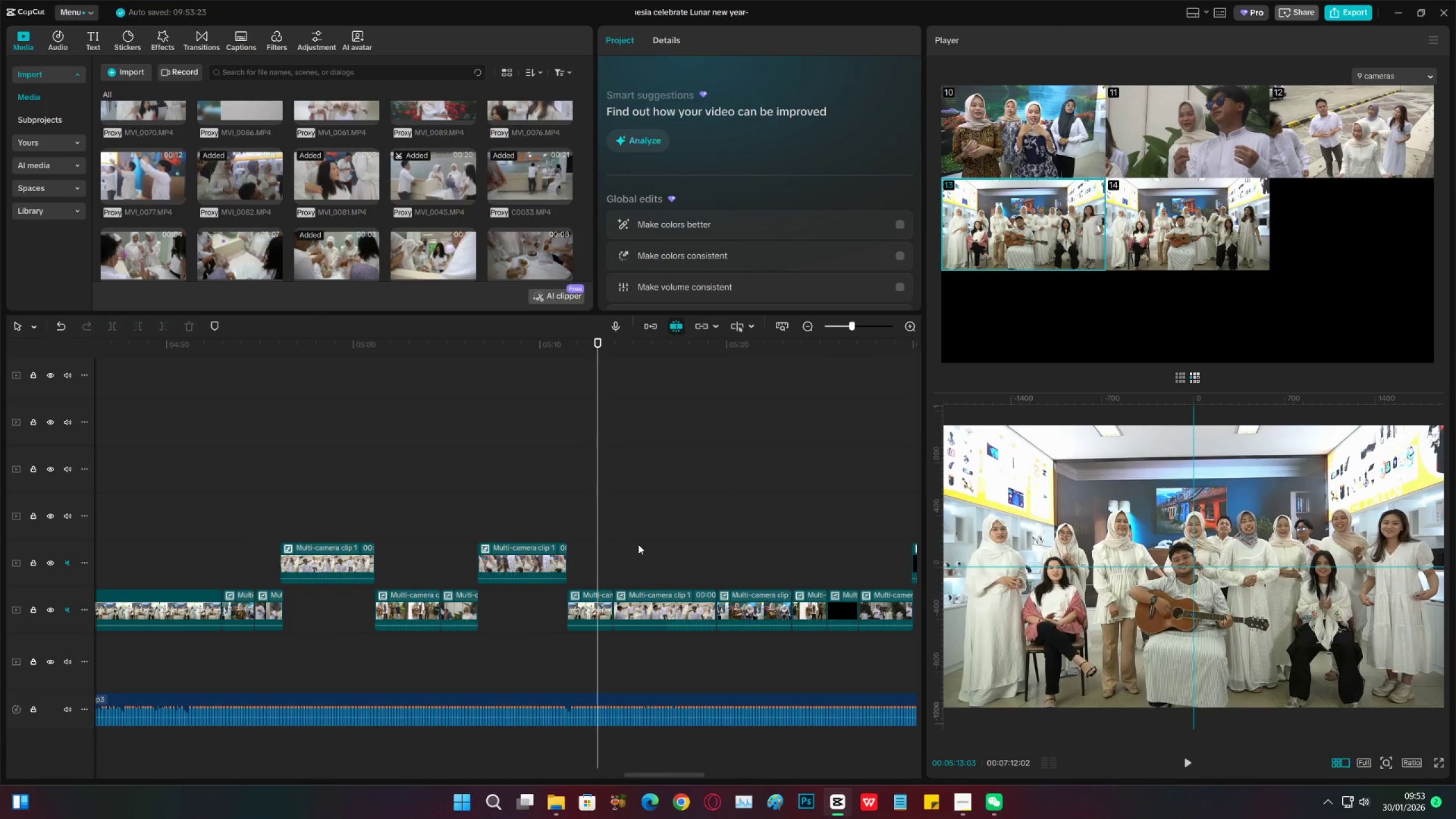 
double_click([639, 544])
 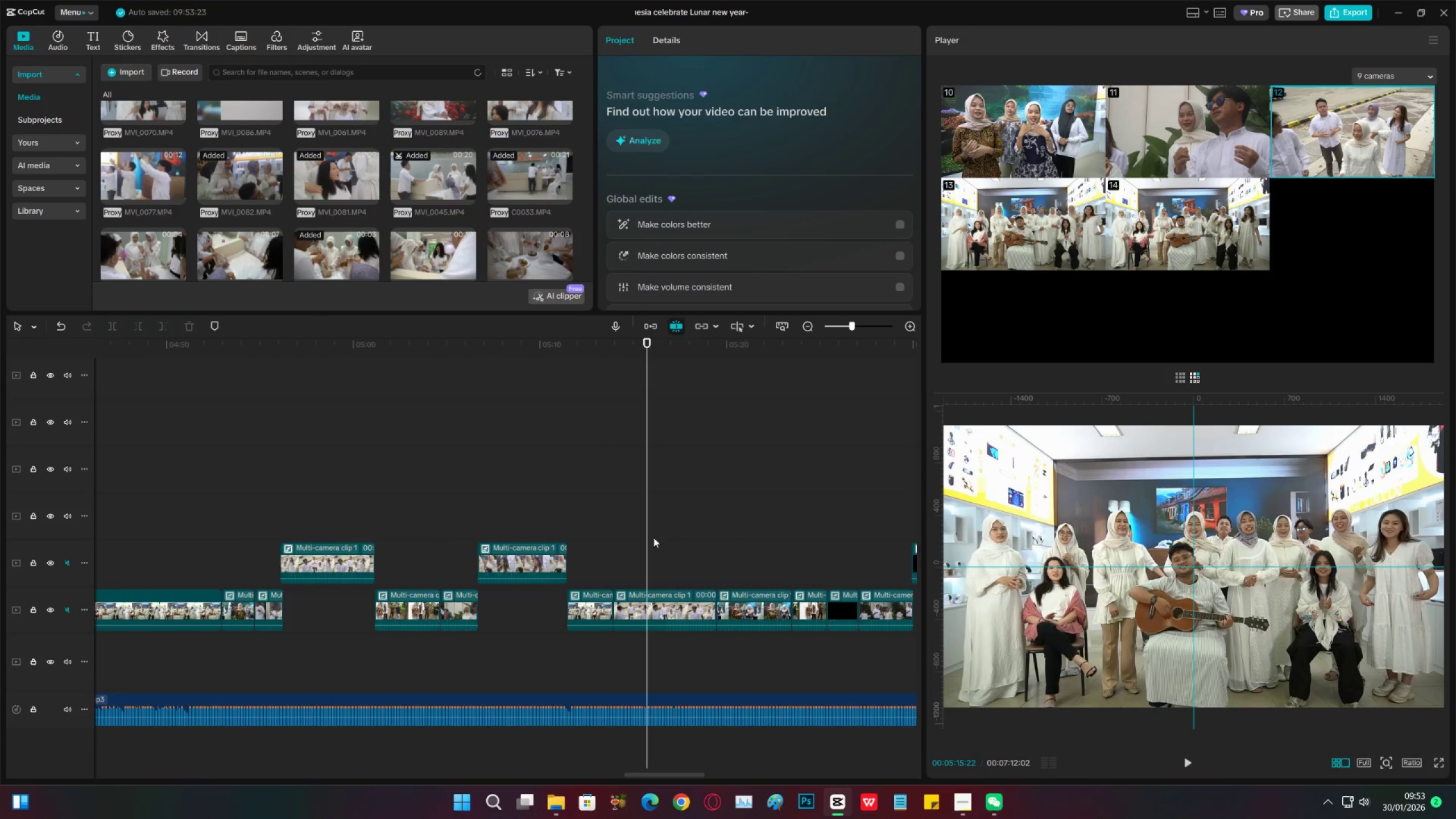 
left_click_drag(start_coordinate=[654, 537], to_coordinate=[660, 535])
 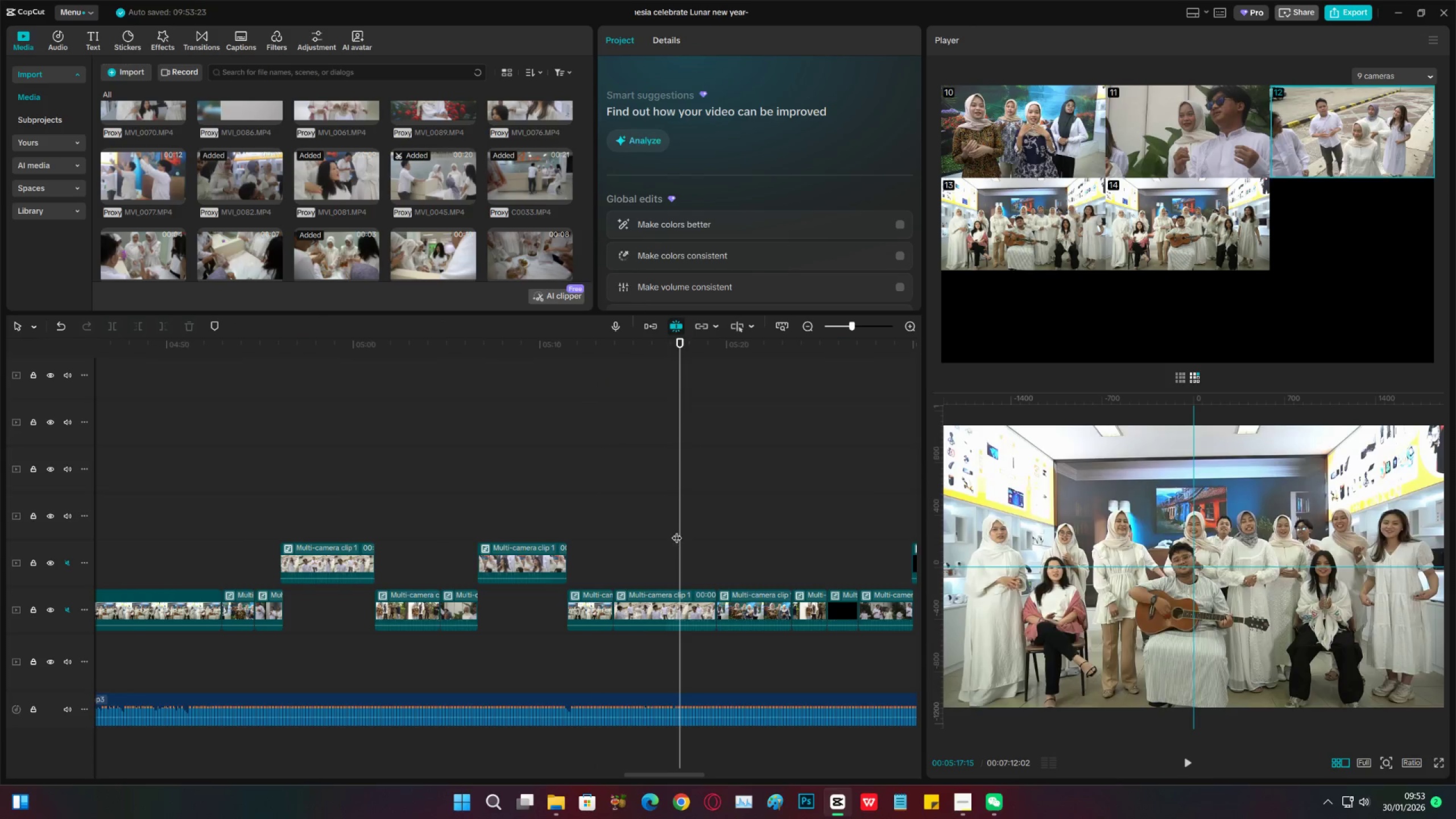 
triple_click([661, 531])
 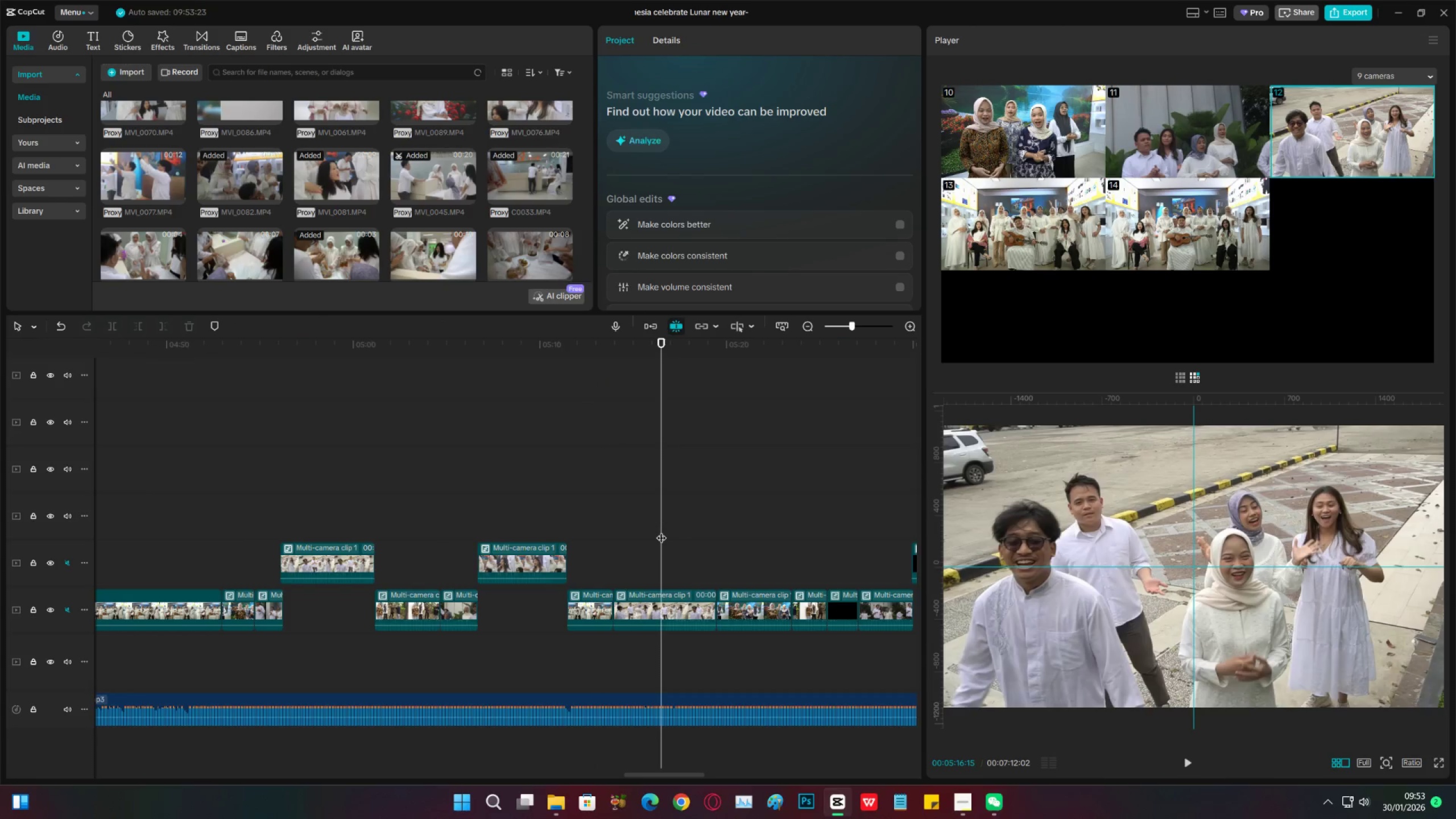 
key(Space)
 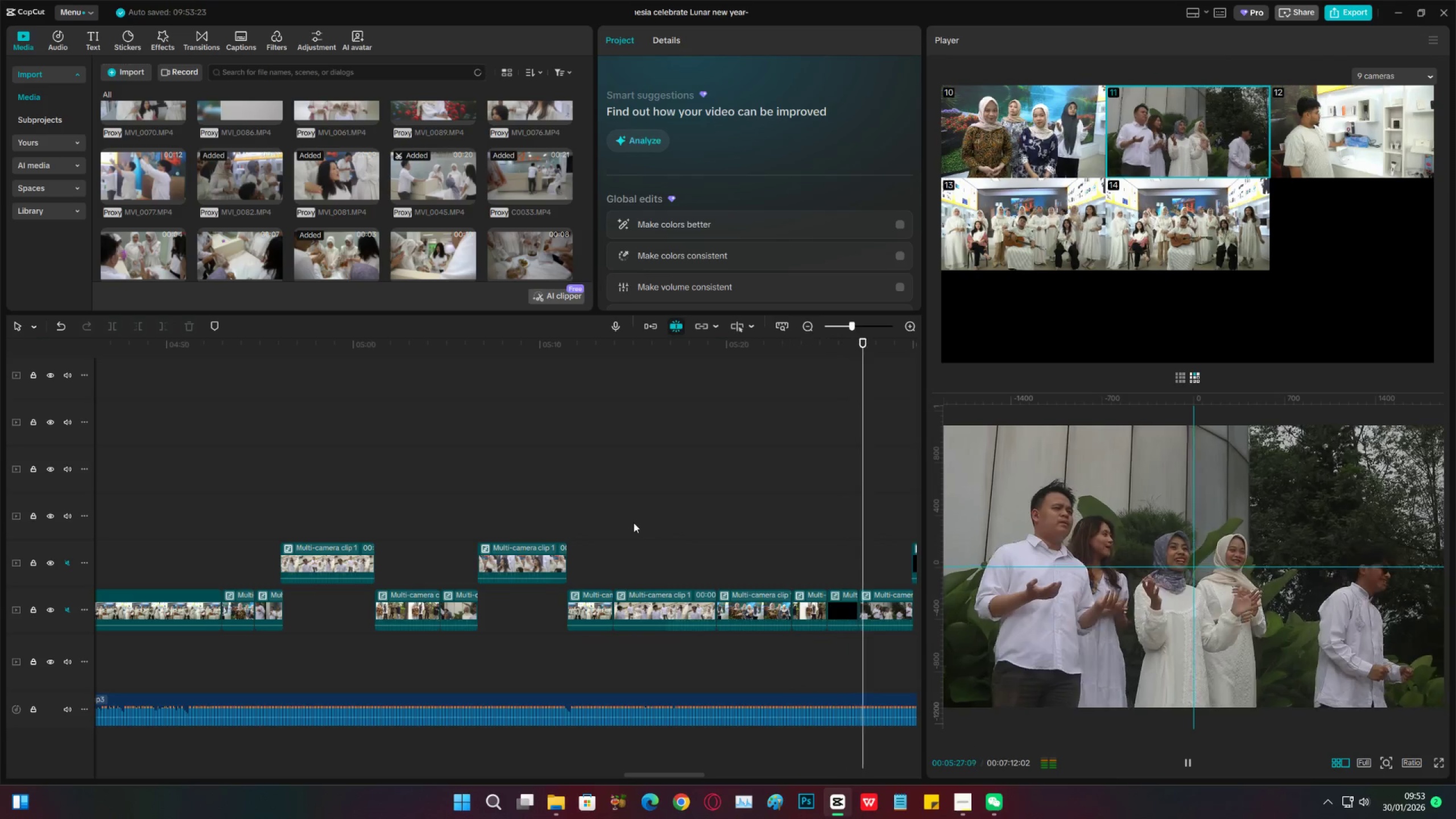 
wait(15.82)
 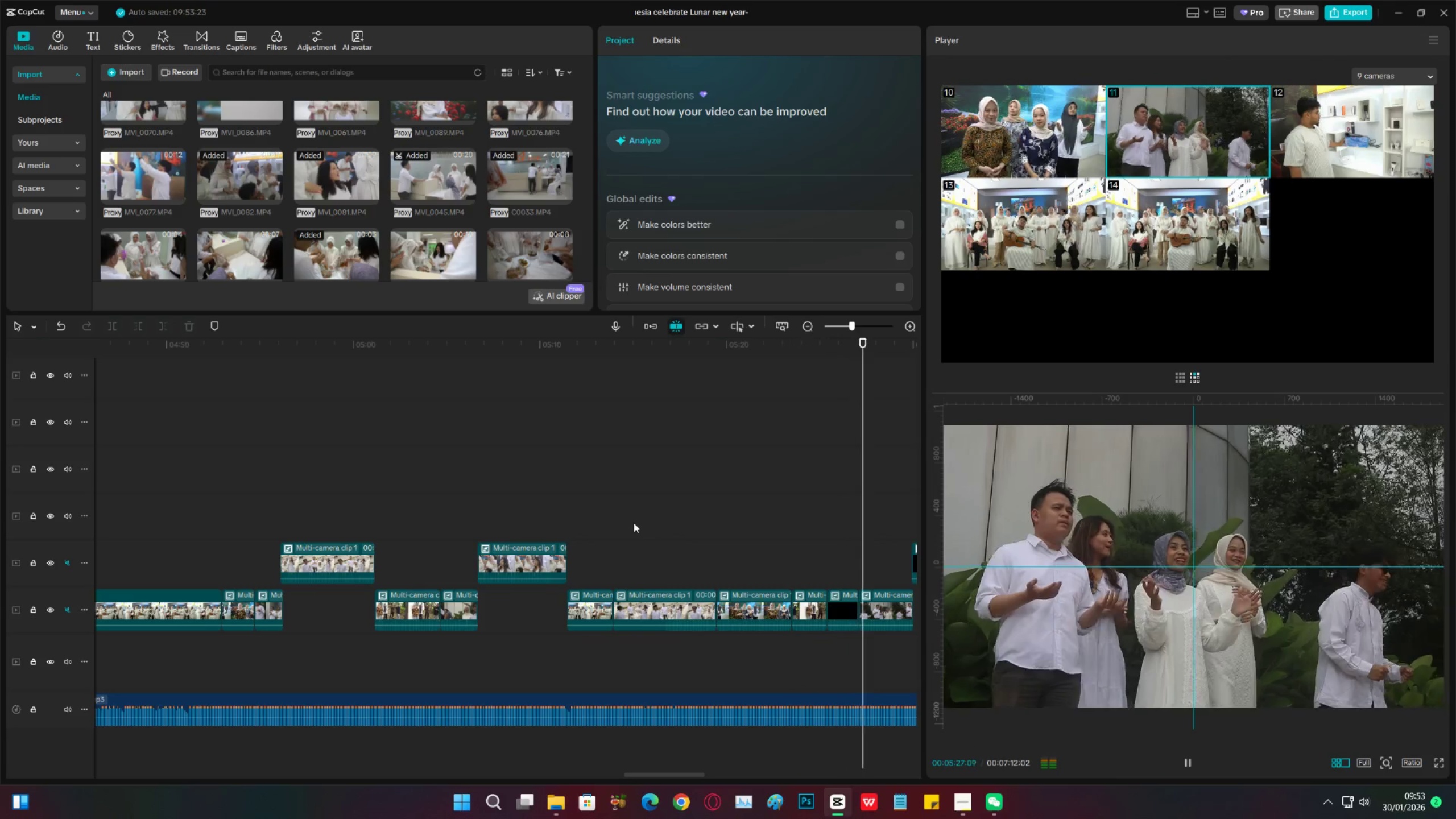 
key(Space)
 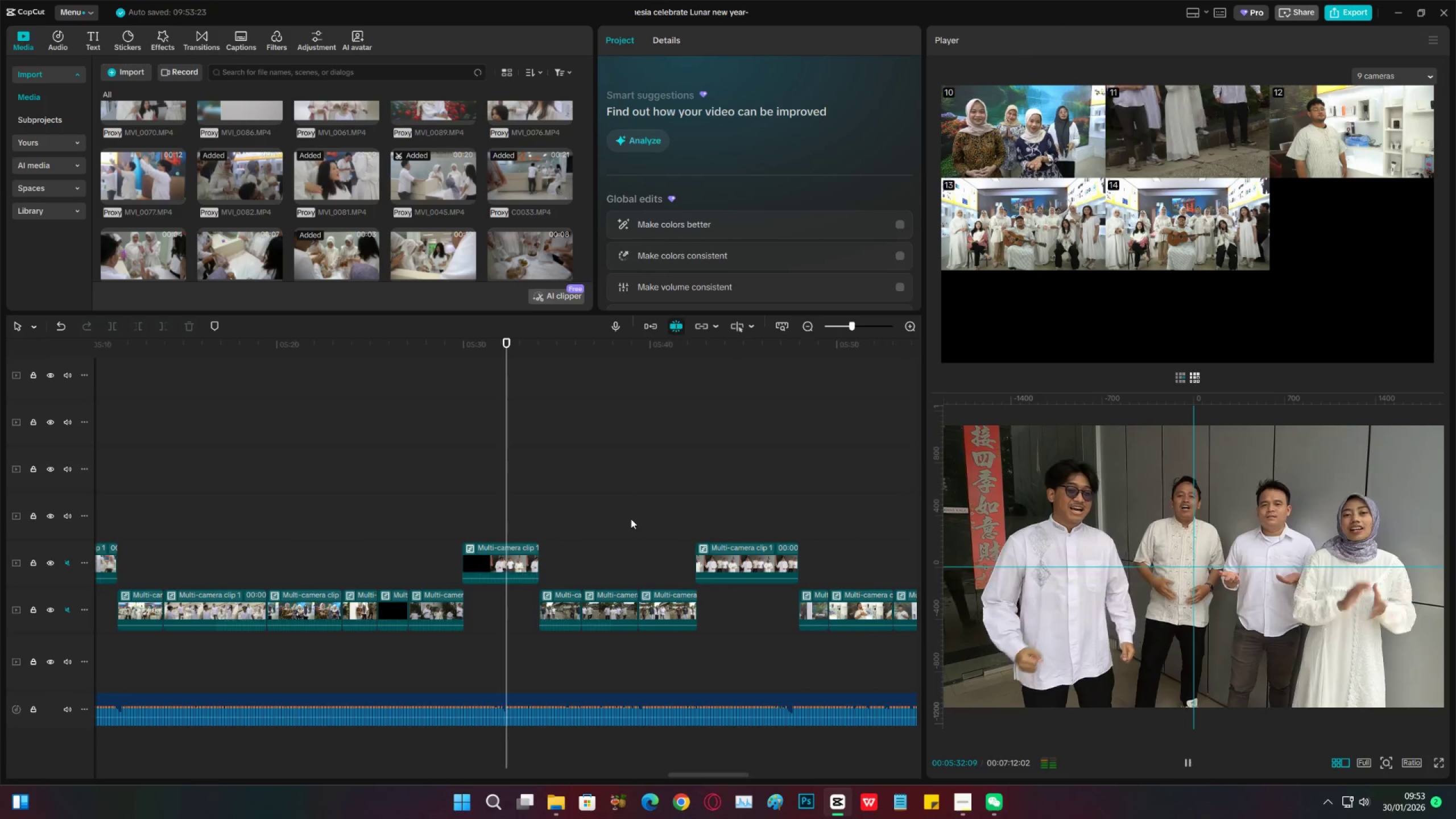 
key(Space)
 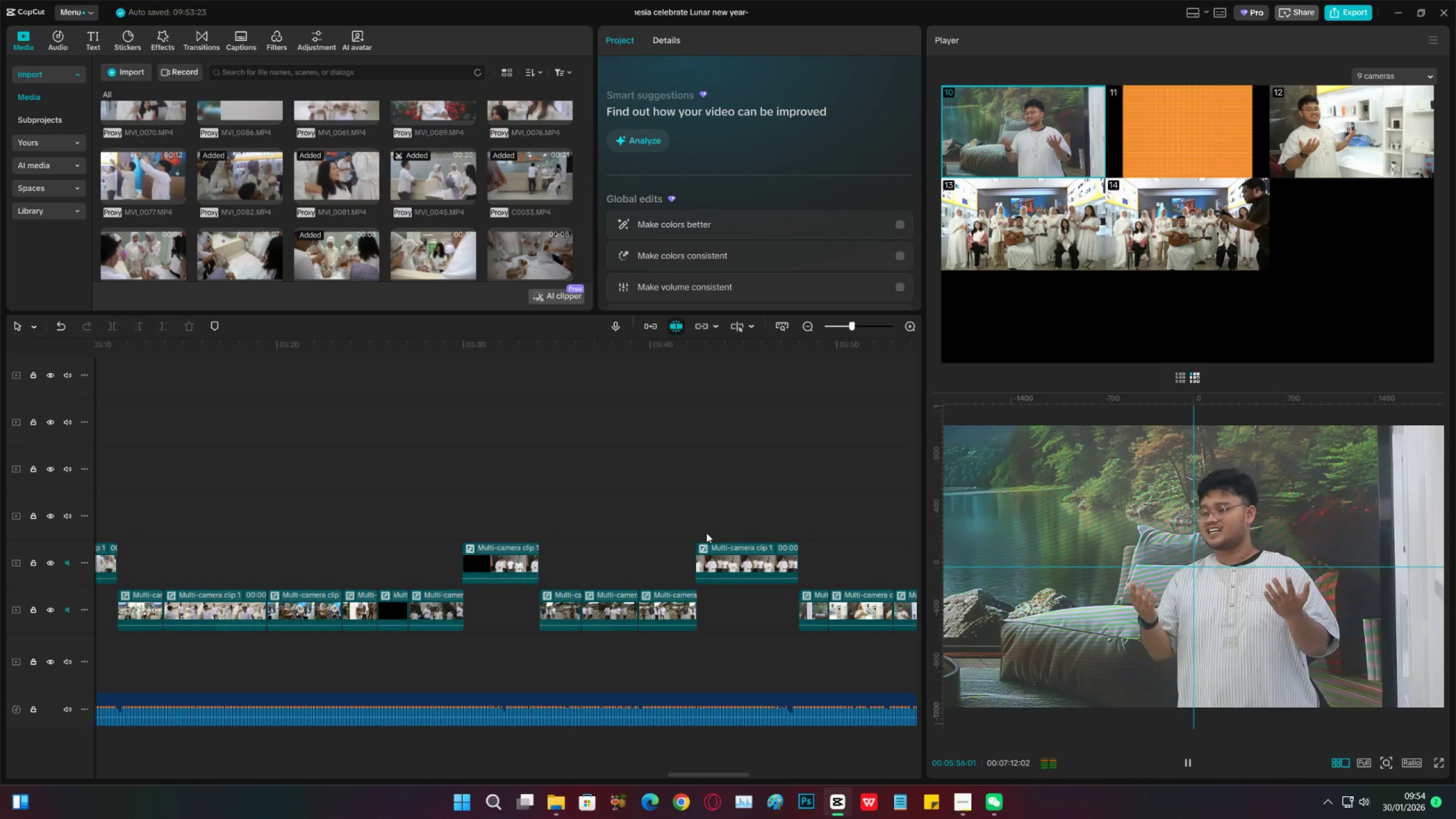 
wait(28.66)
 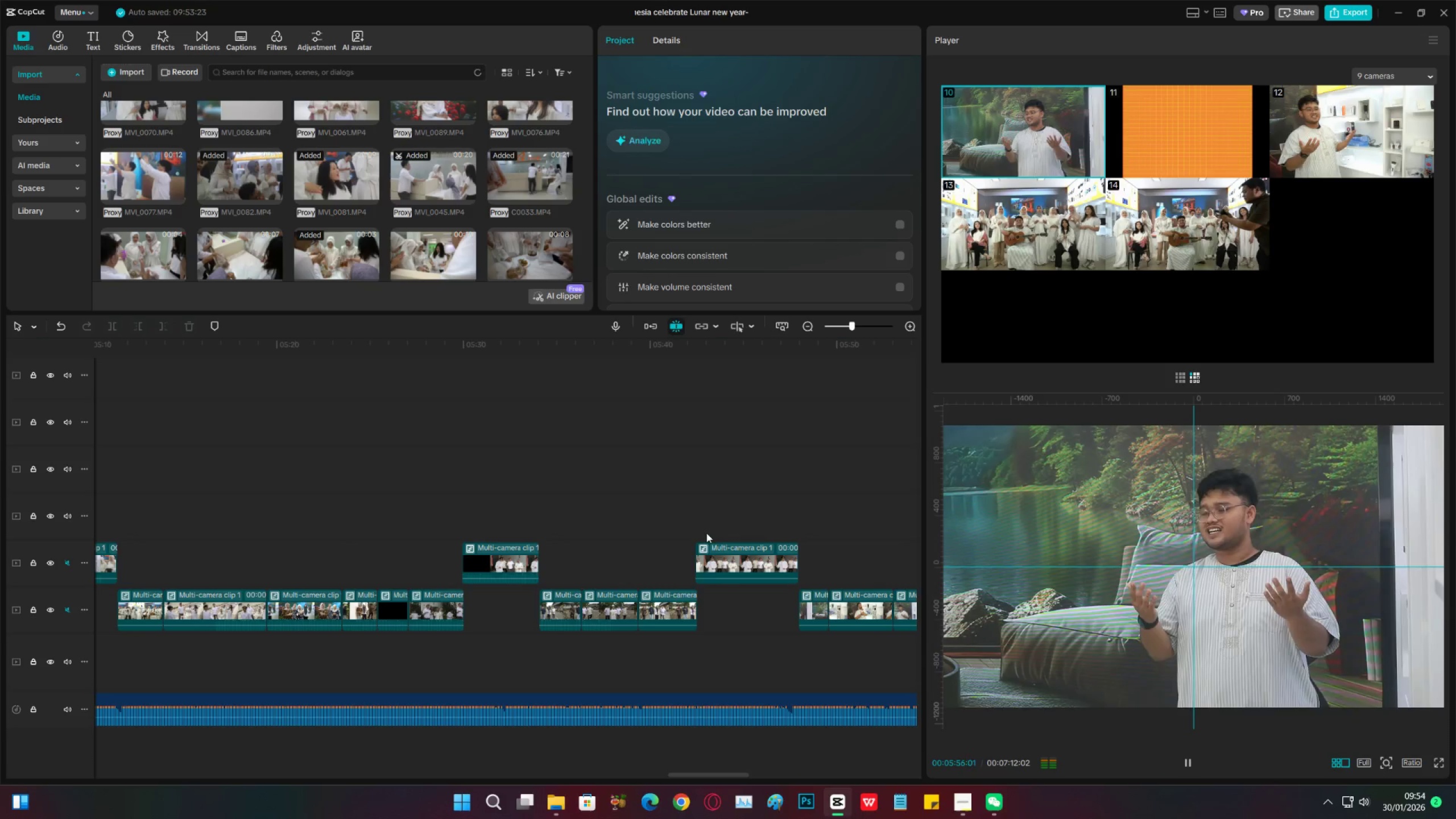 
double_click([814, 326])
 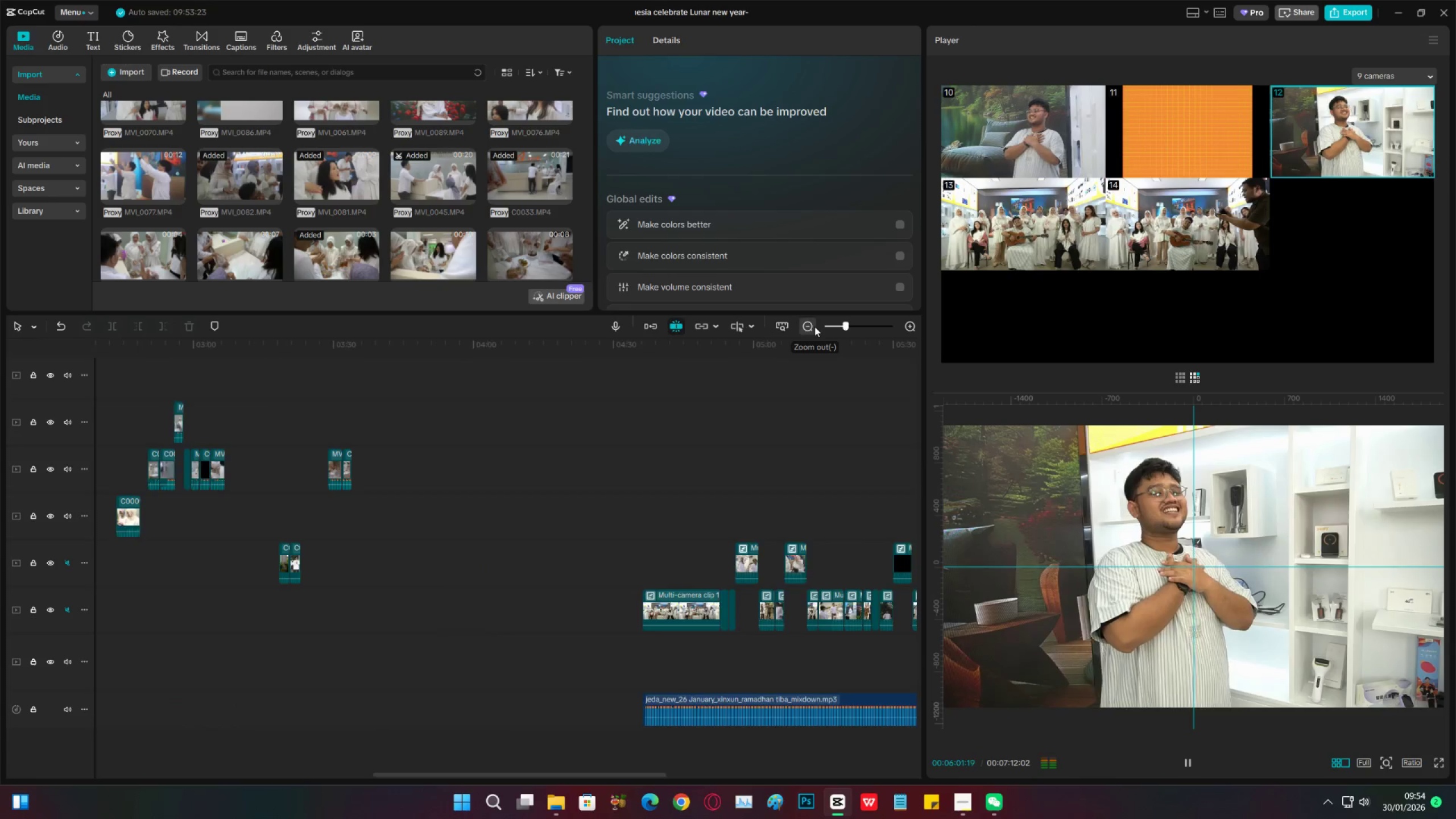 
double_click([814, 326])
 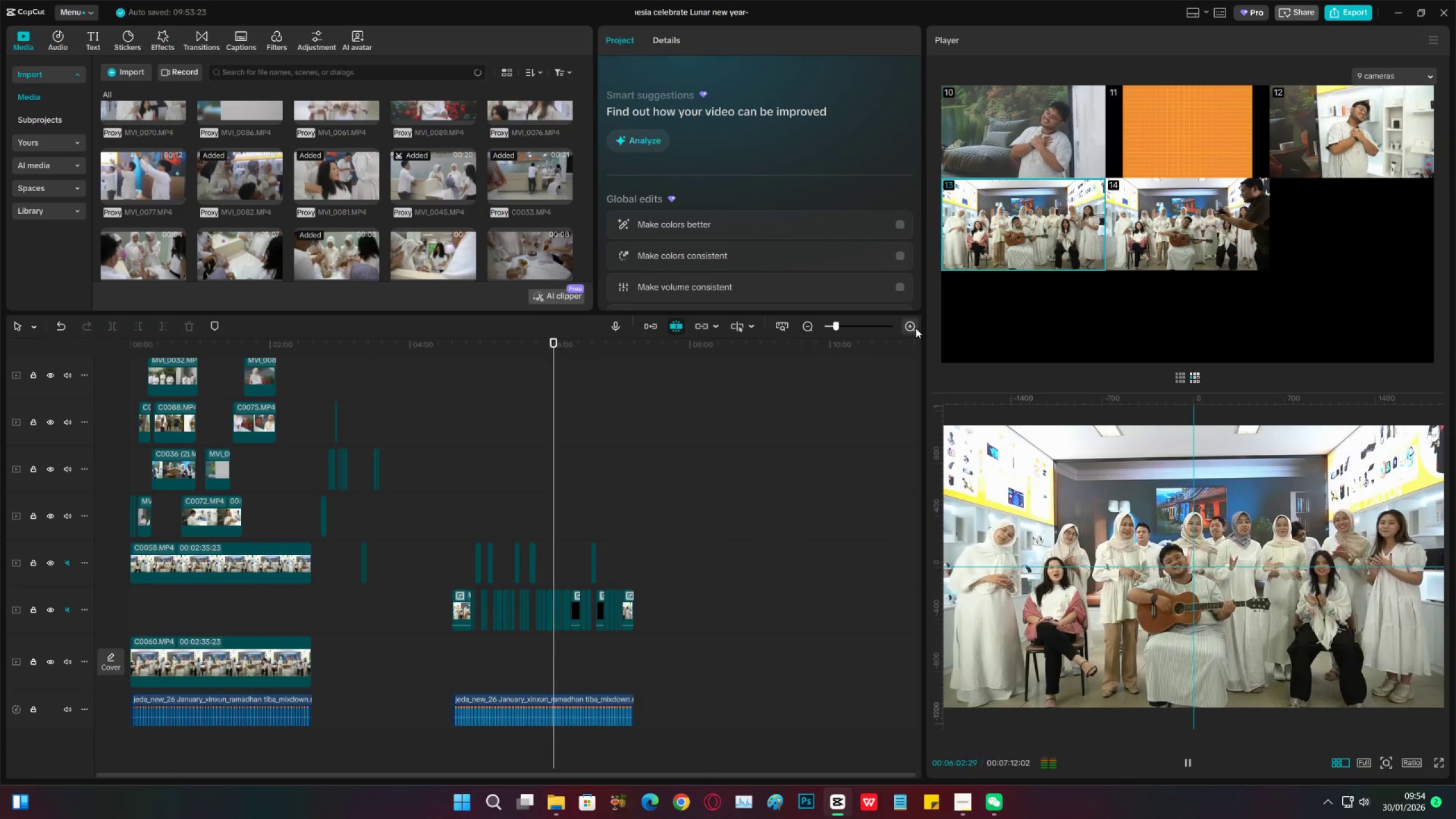 
double_click([916, 328])
 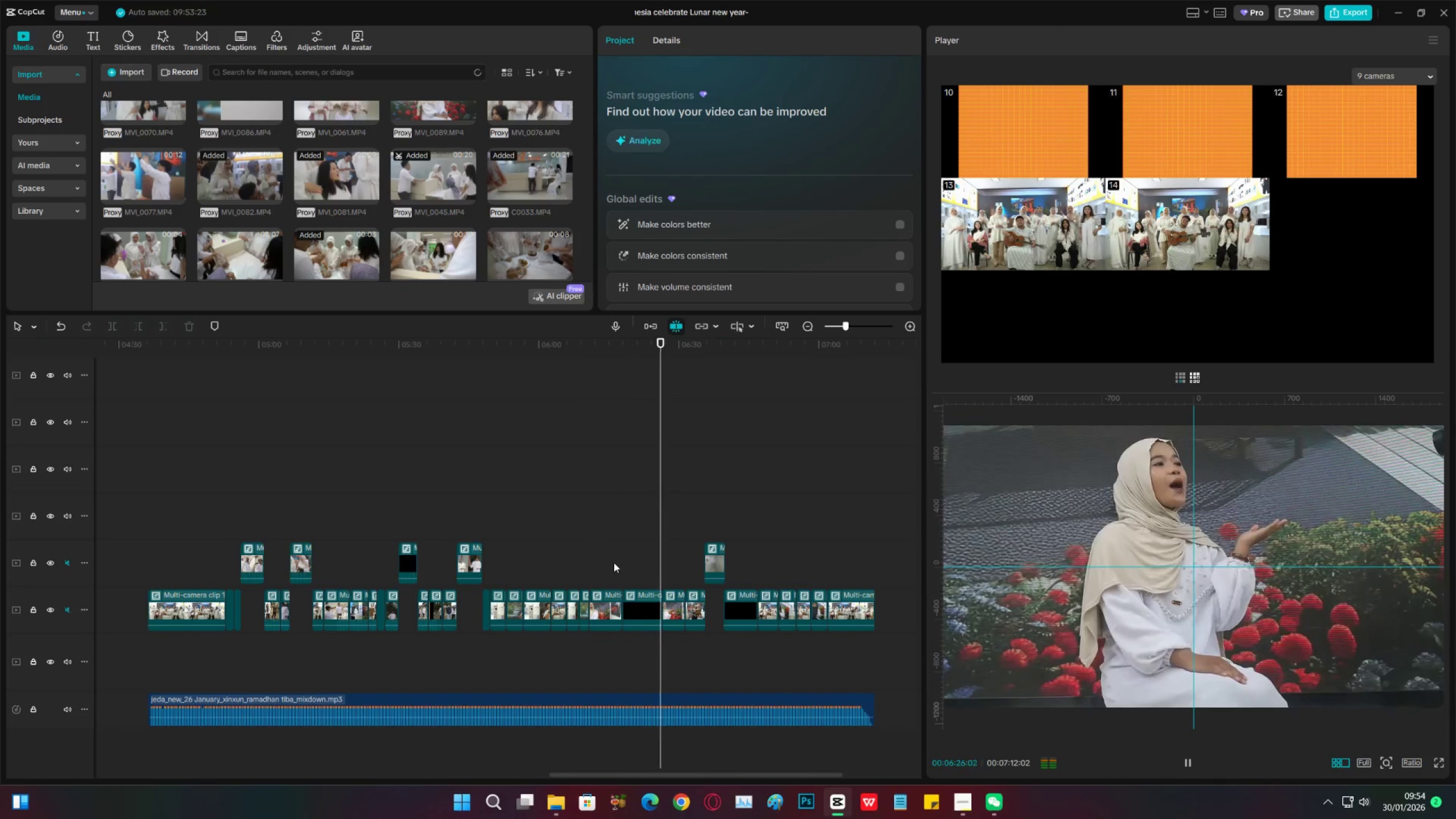 
wait(27.82)
 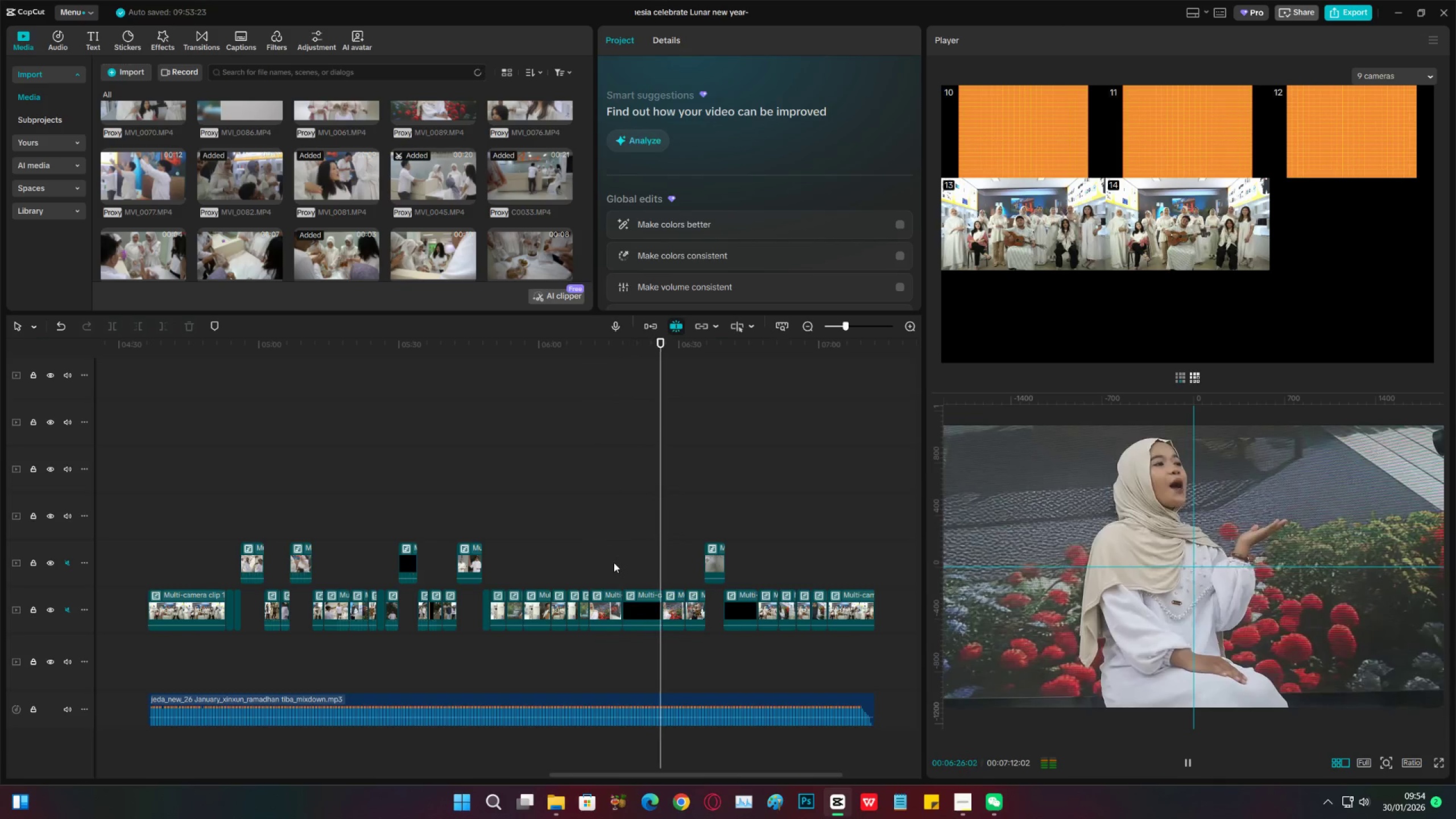 
left_click([626, 573])
 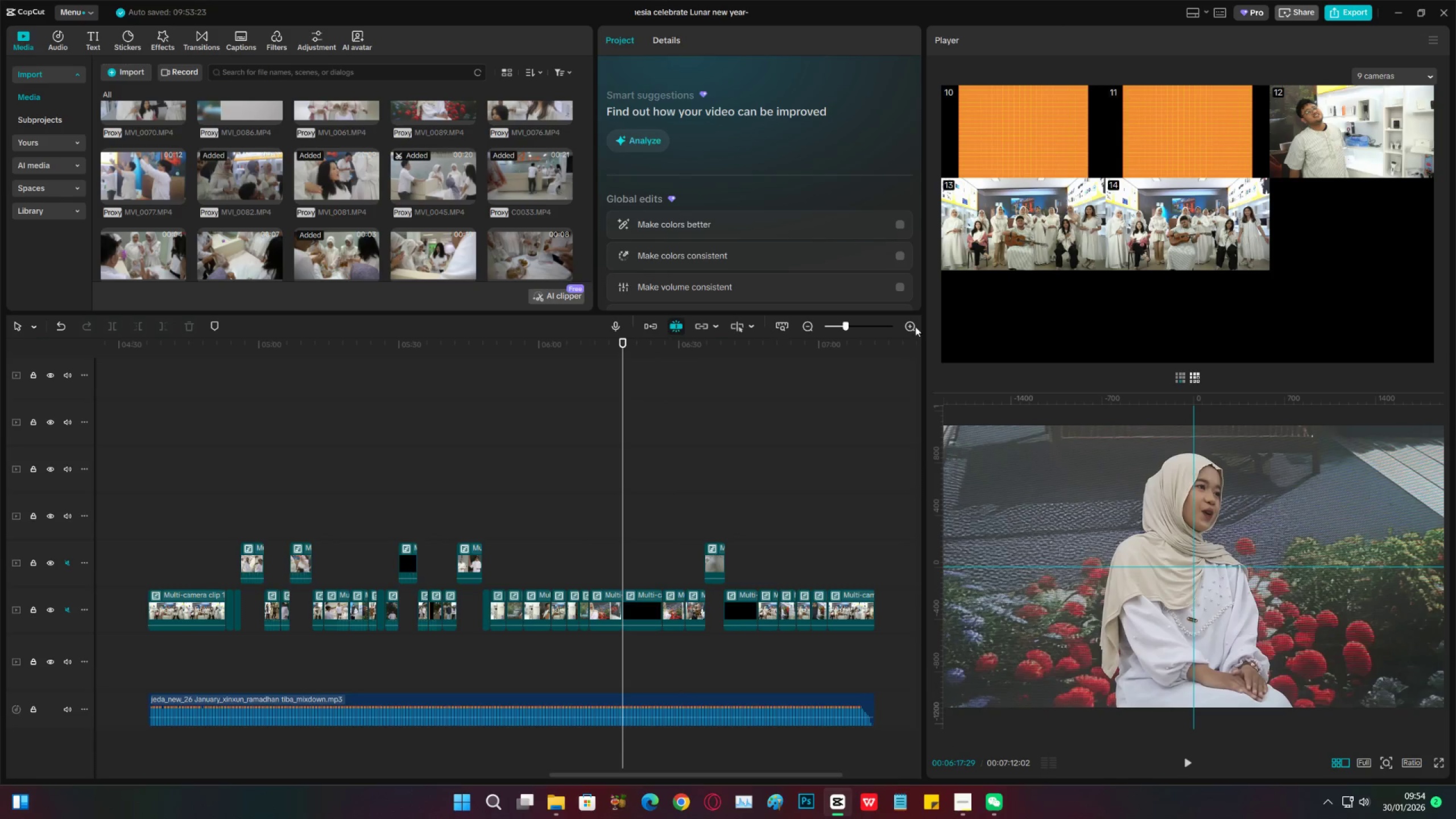 
left_click([913, 327])
 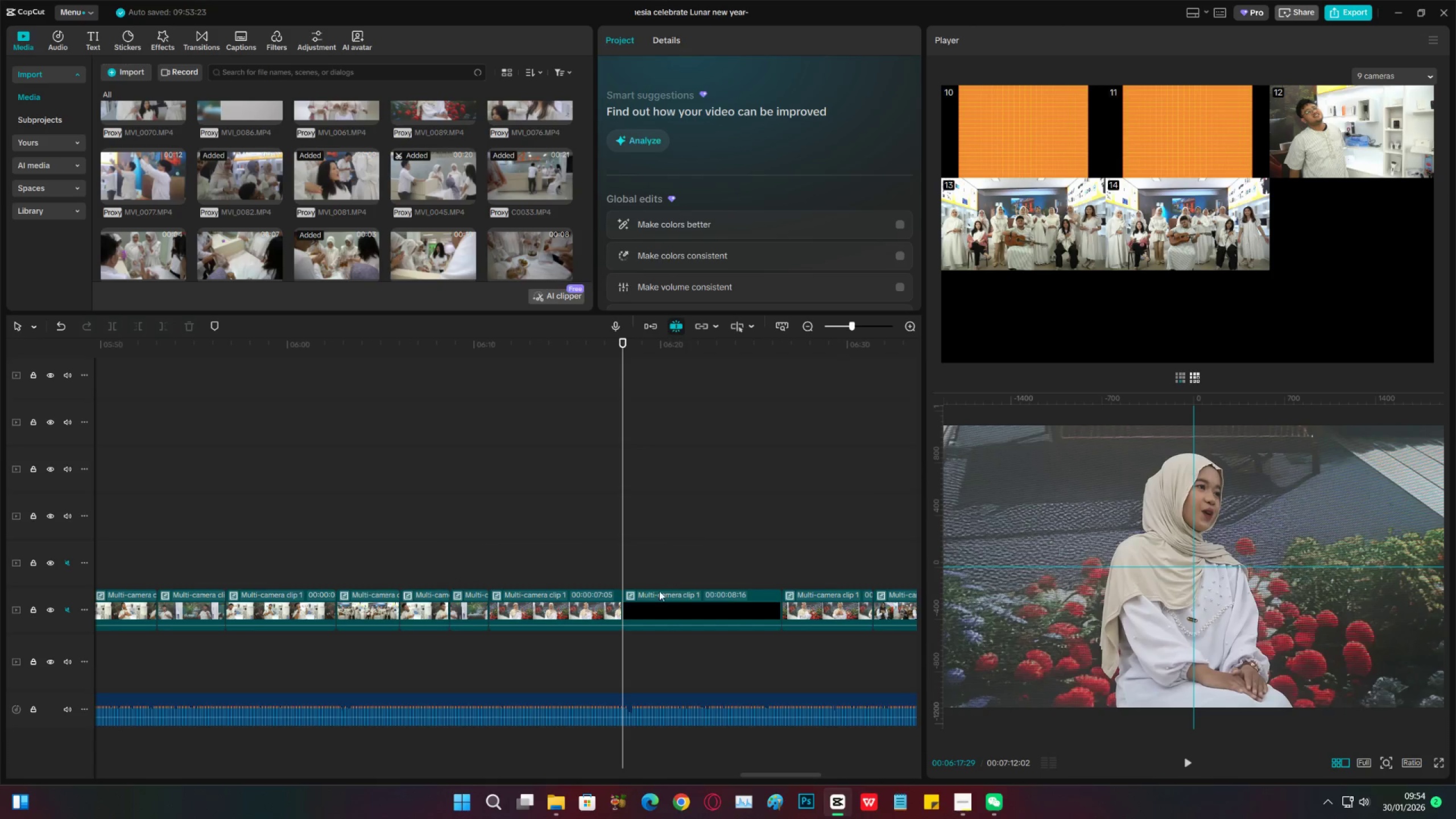 
left_click_drag(start_coordinate=[657, 601], to_coordinate=[659, 561])
 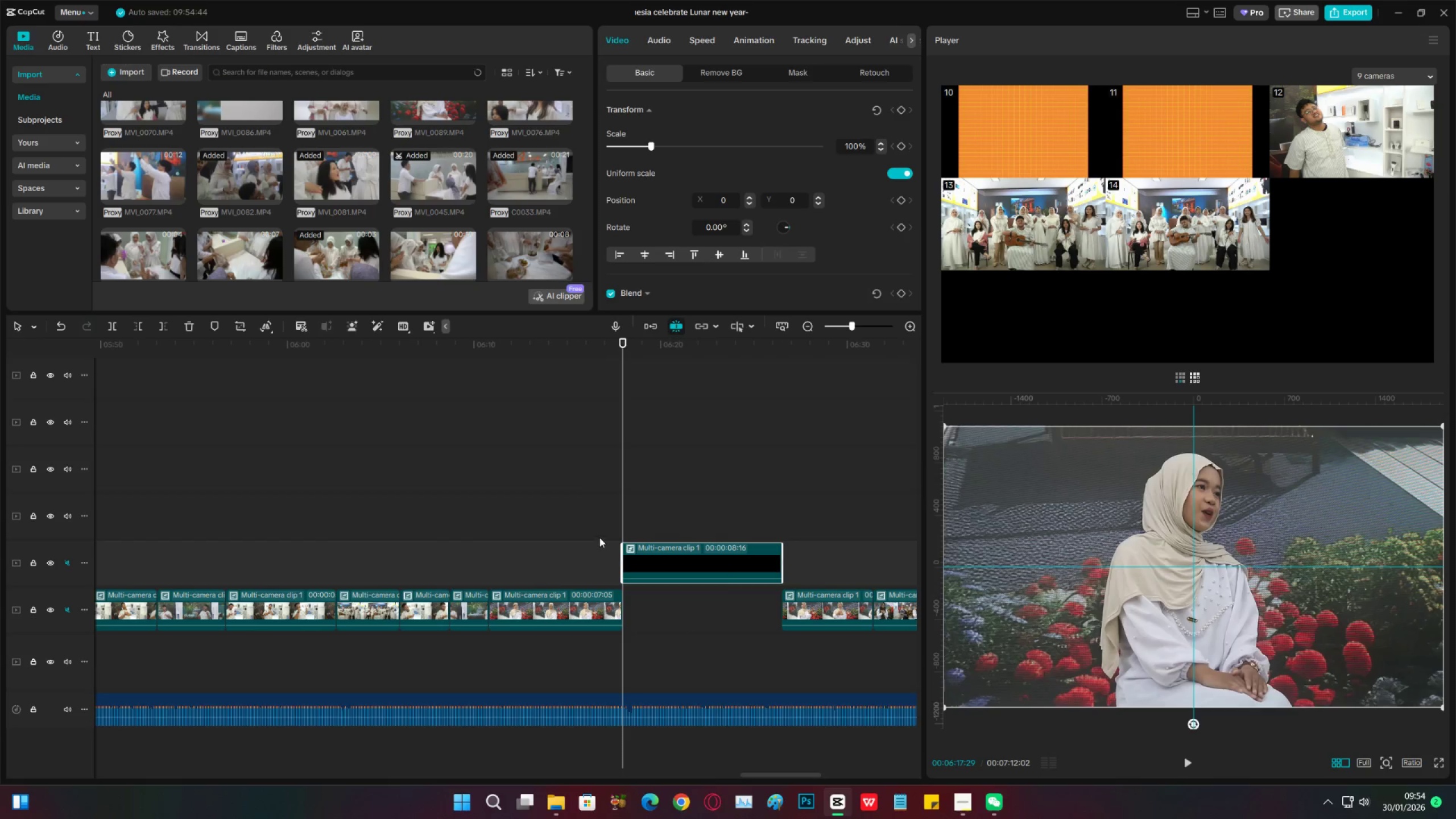 
left_click([599, 537])
 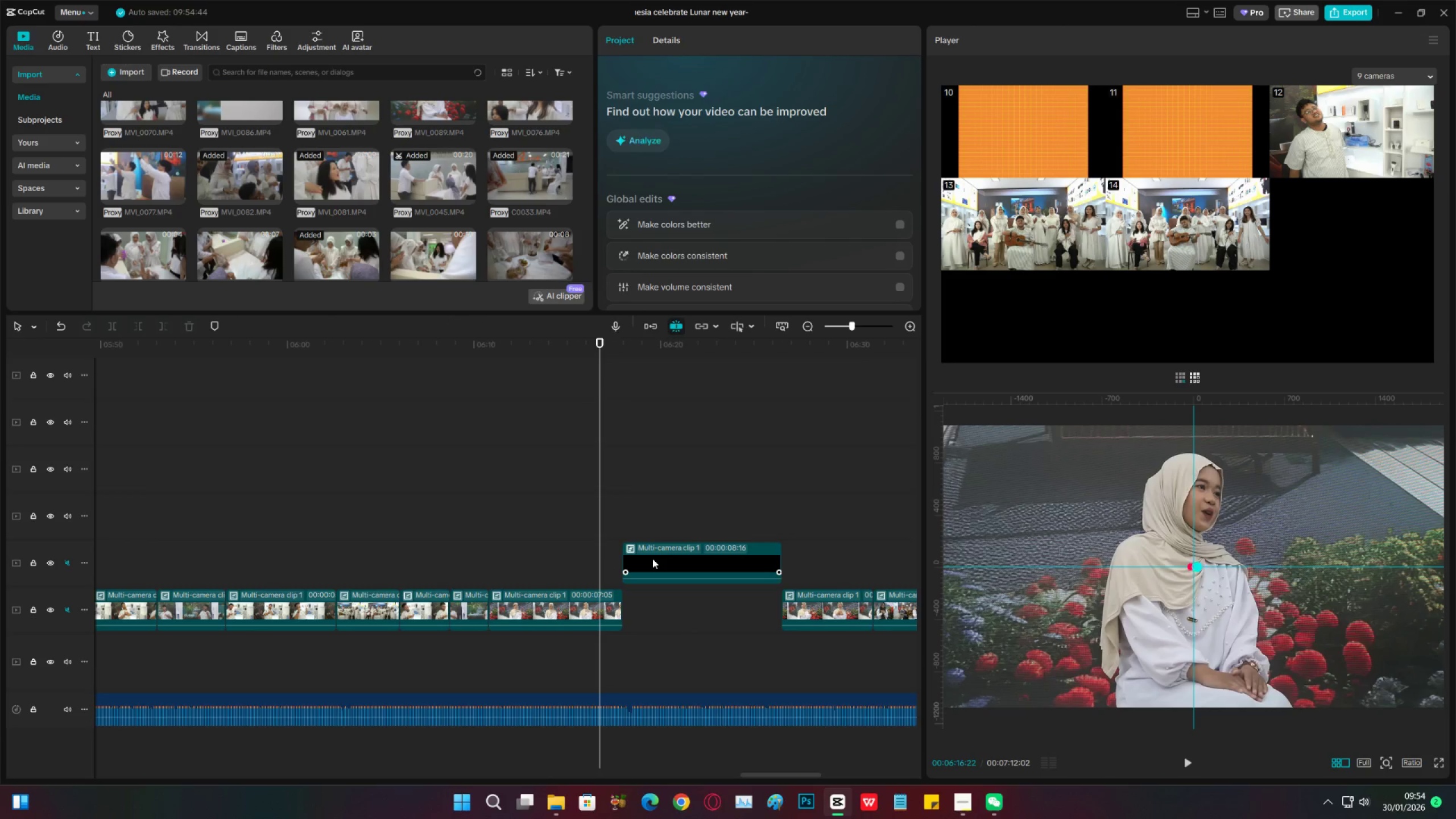 
left_click_drag(start_coordinate=[652, 559], to_coordinate=[646, 559])
 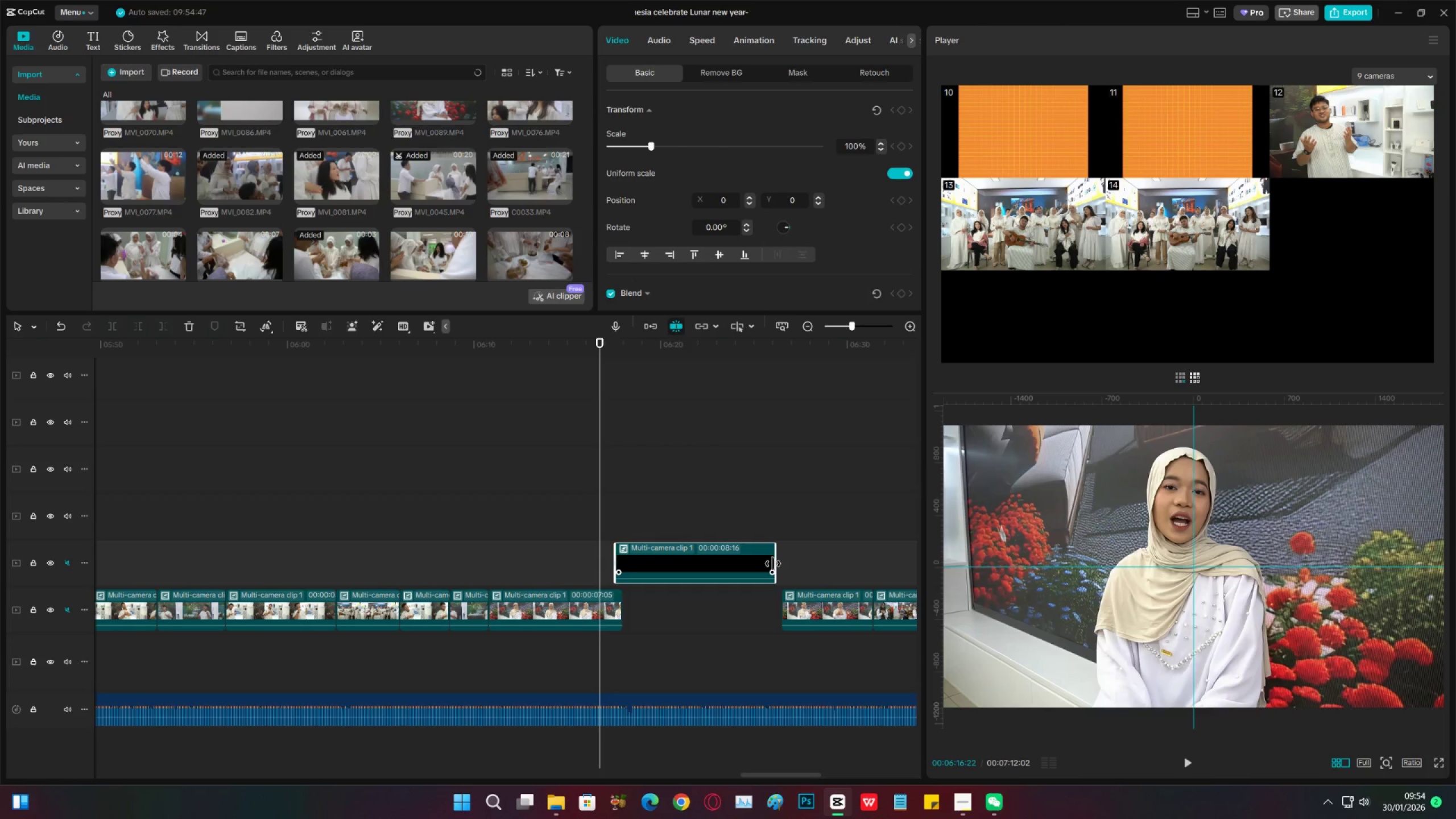 
left_click_drag(start_coordinate=[772, 563], to_coordinate=[777, 563])
 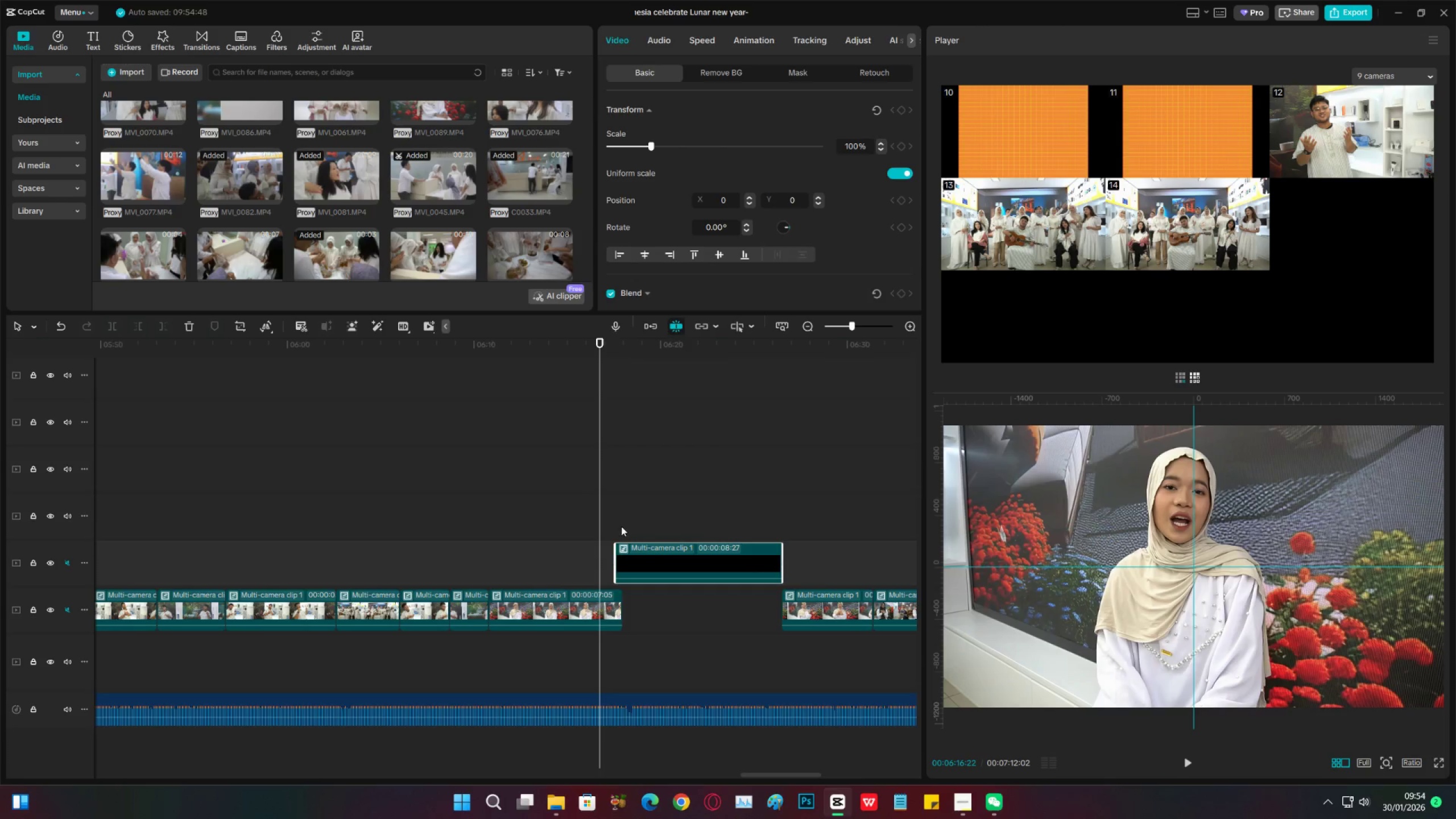 
left_click([618, 524])
 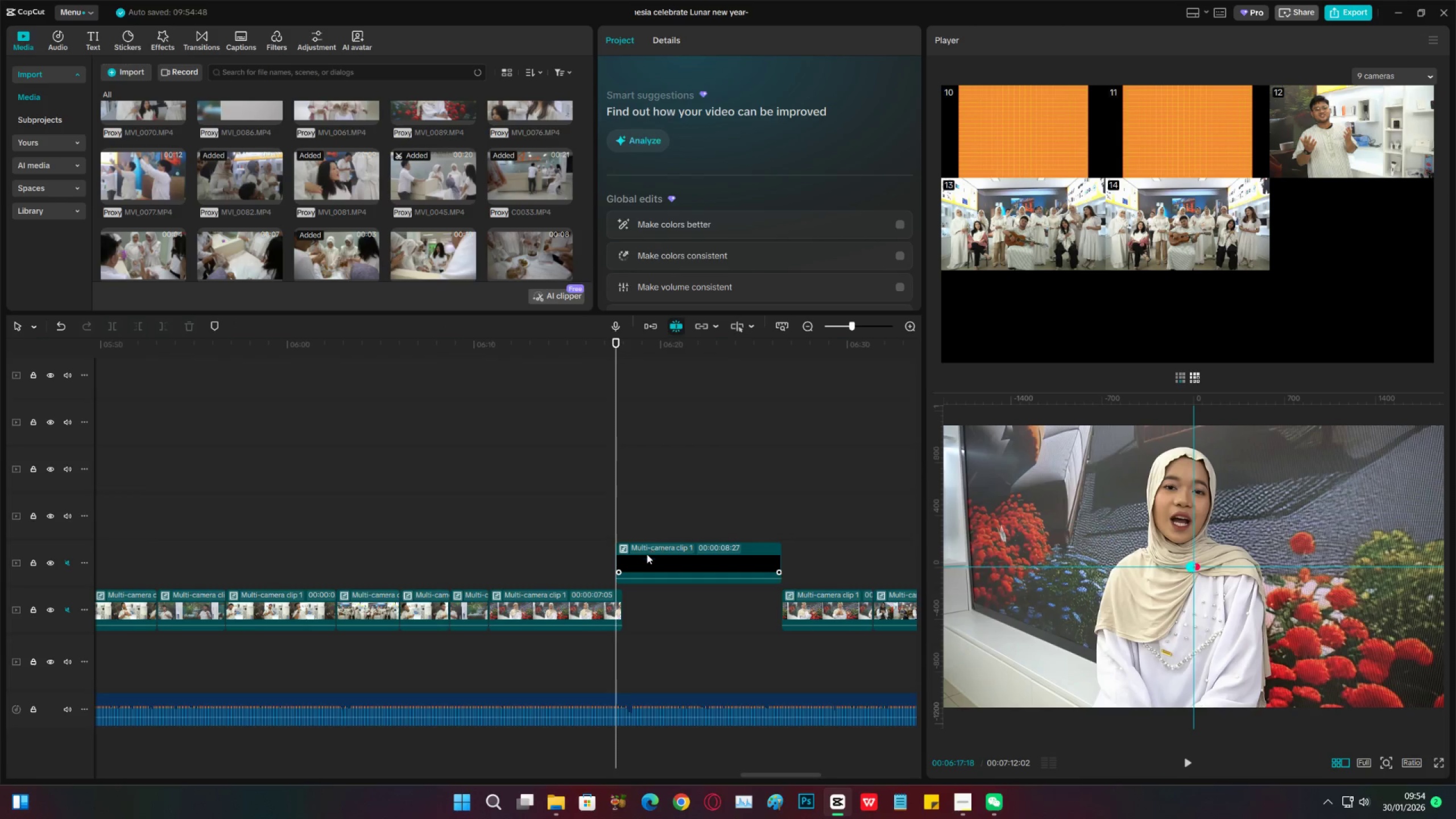 
key(Space)
 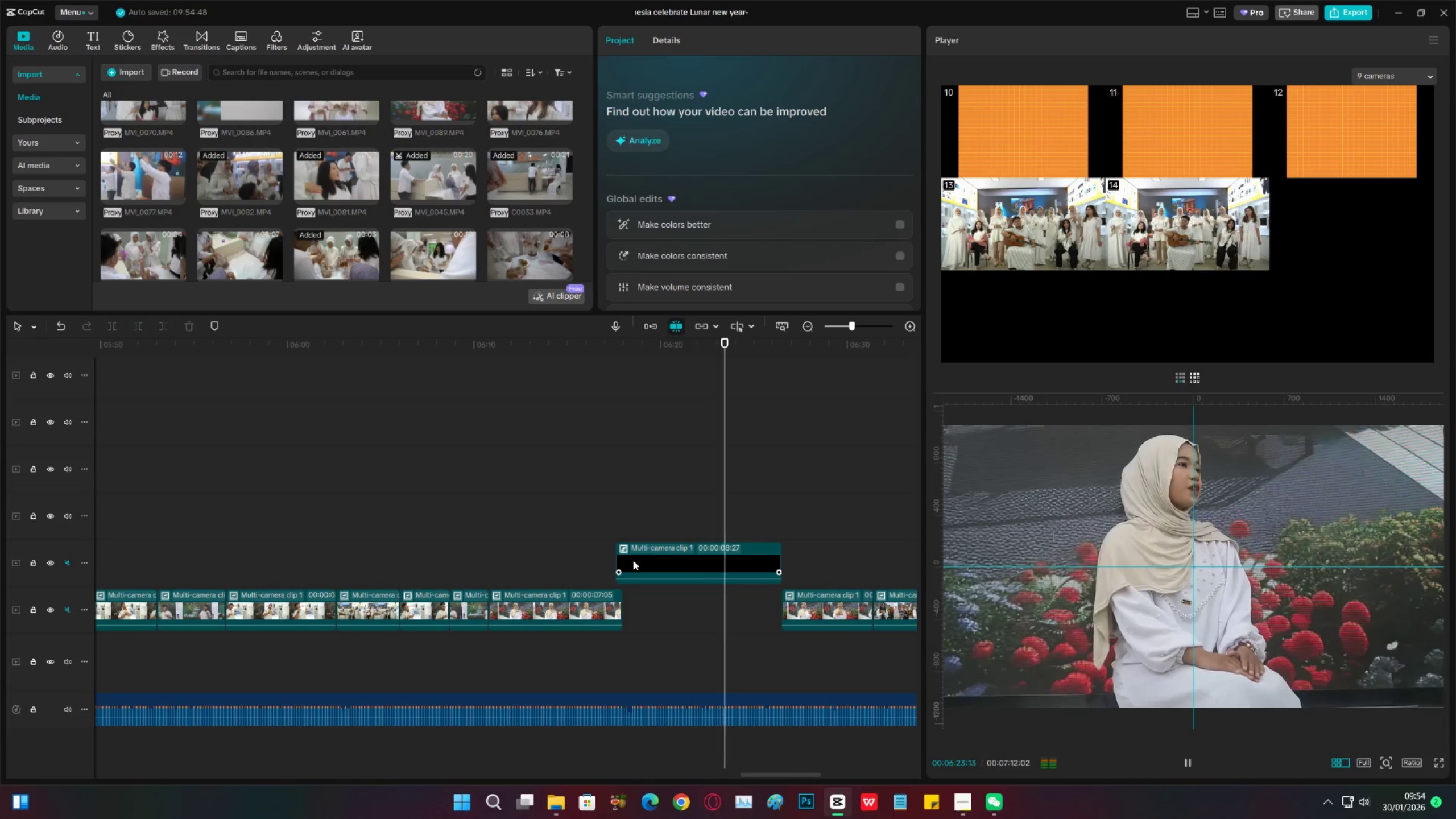 
wait(11.86)
 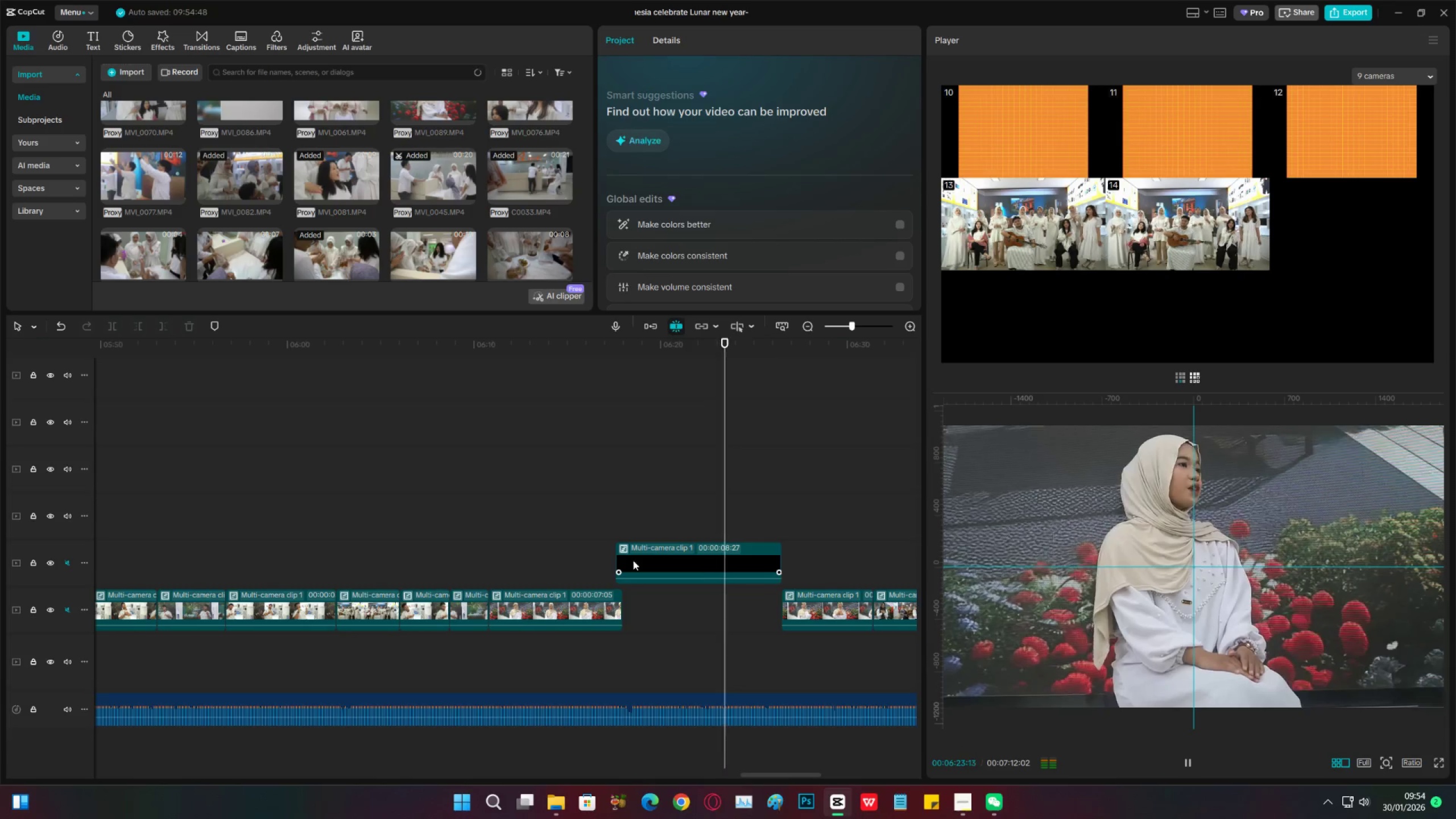 
key(Space)
 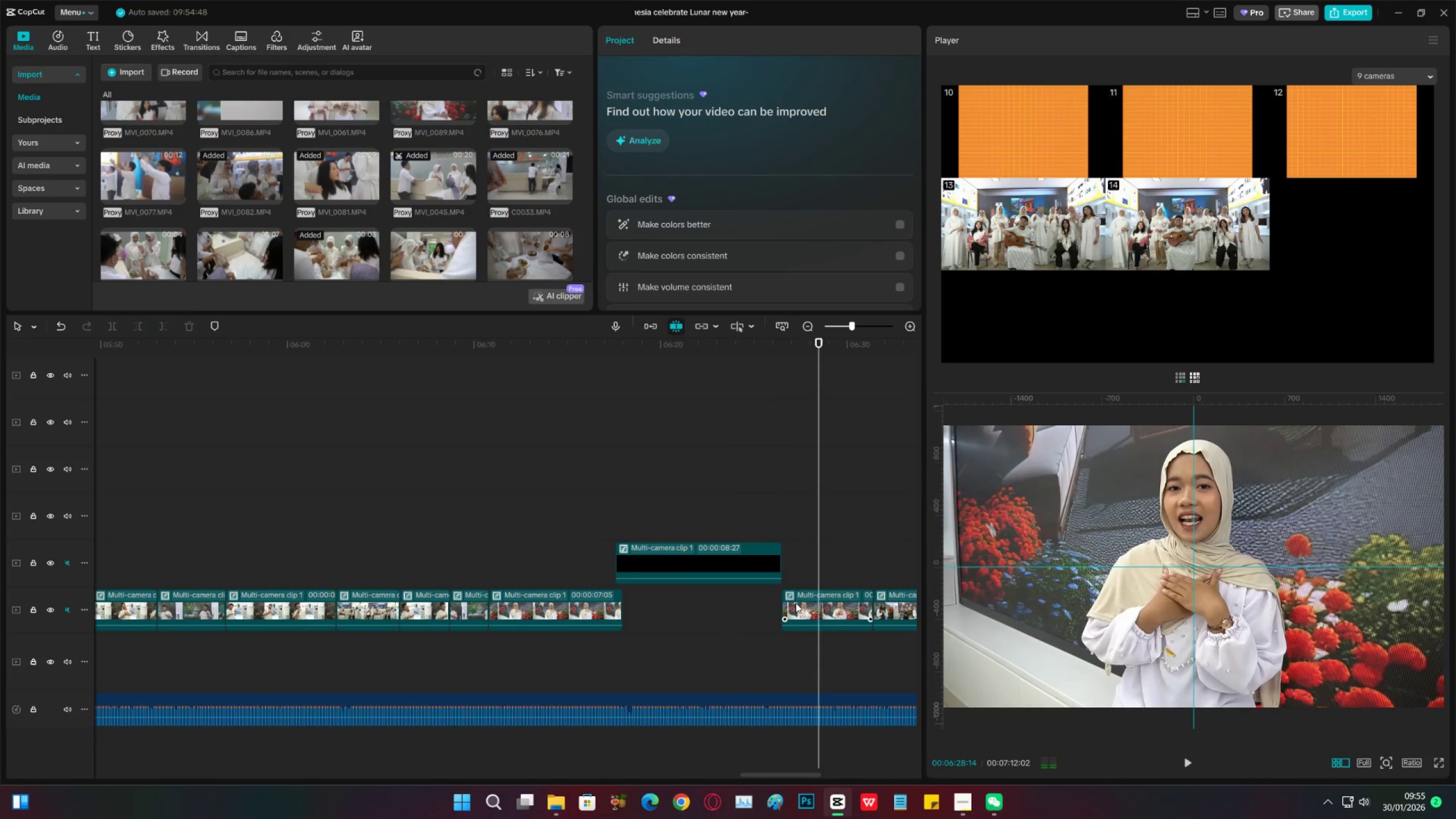 
left_click_drag(start_coordinate=[796, 603], to_coordinate=[789, 603])
 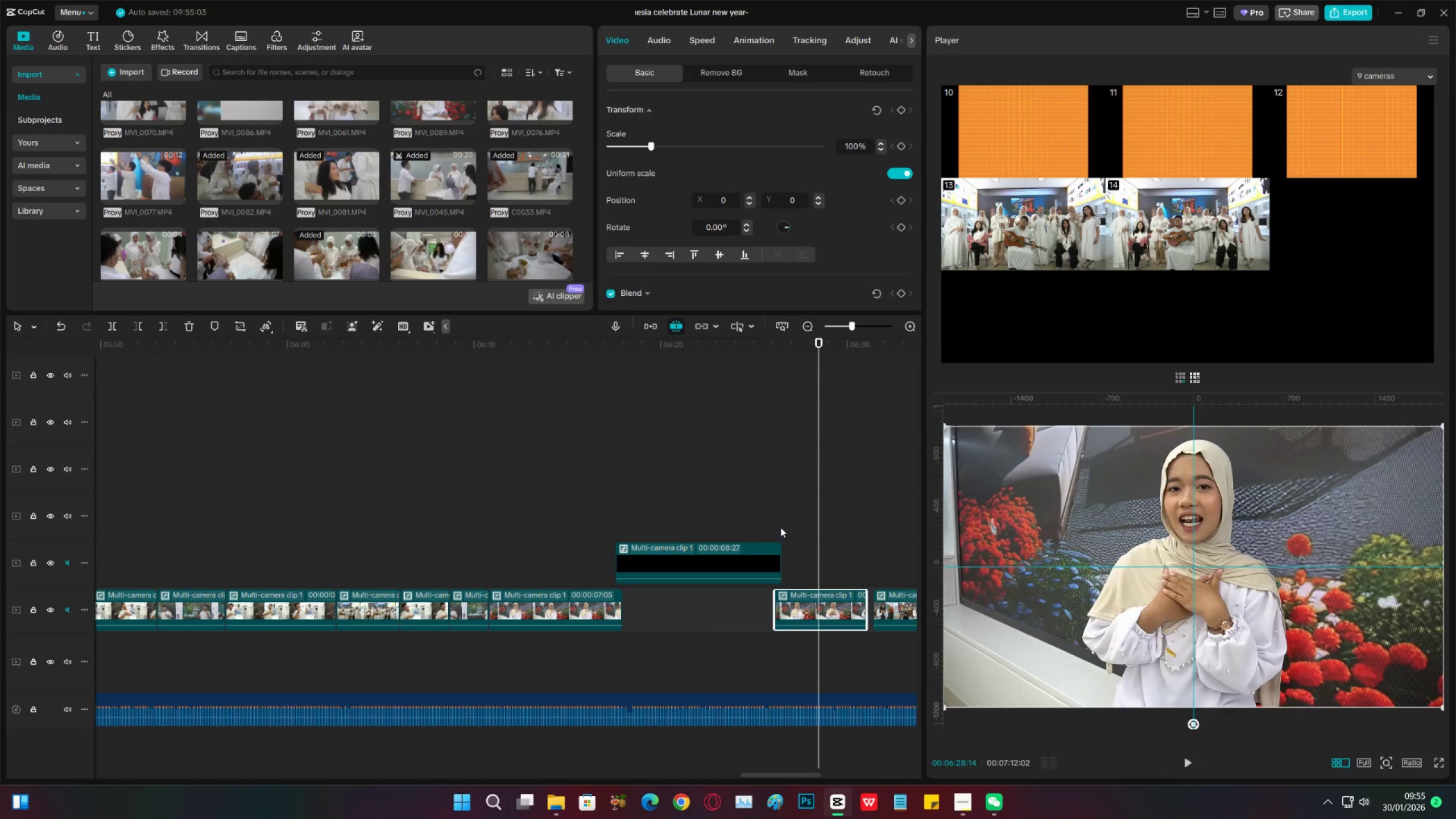 
left_click([780, 527])
 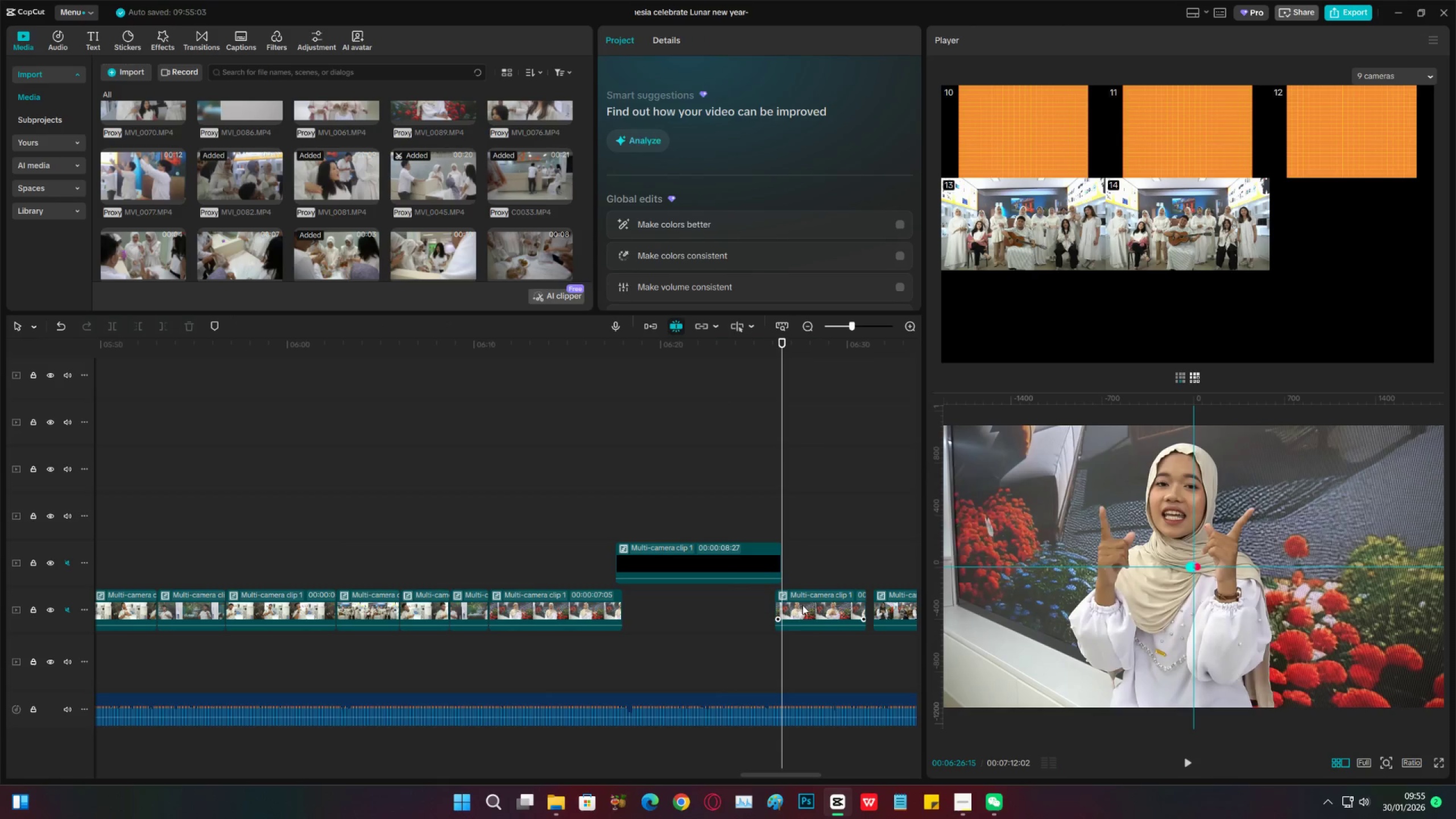 
key(Space)
 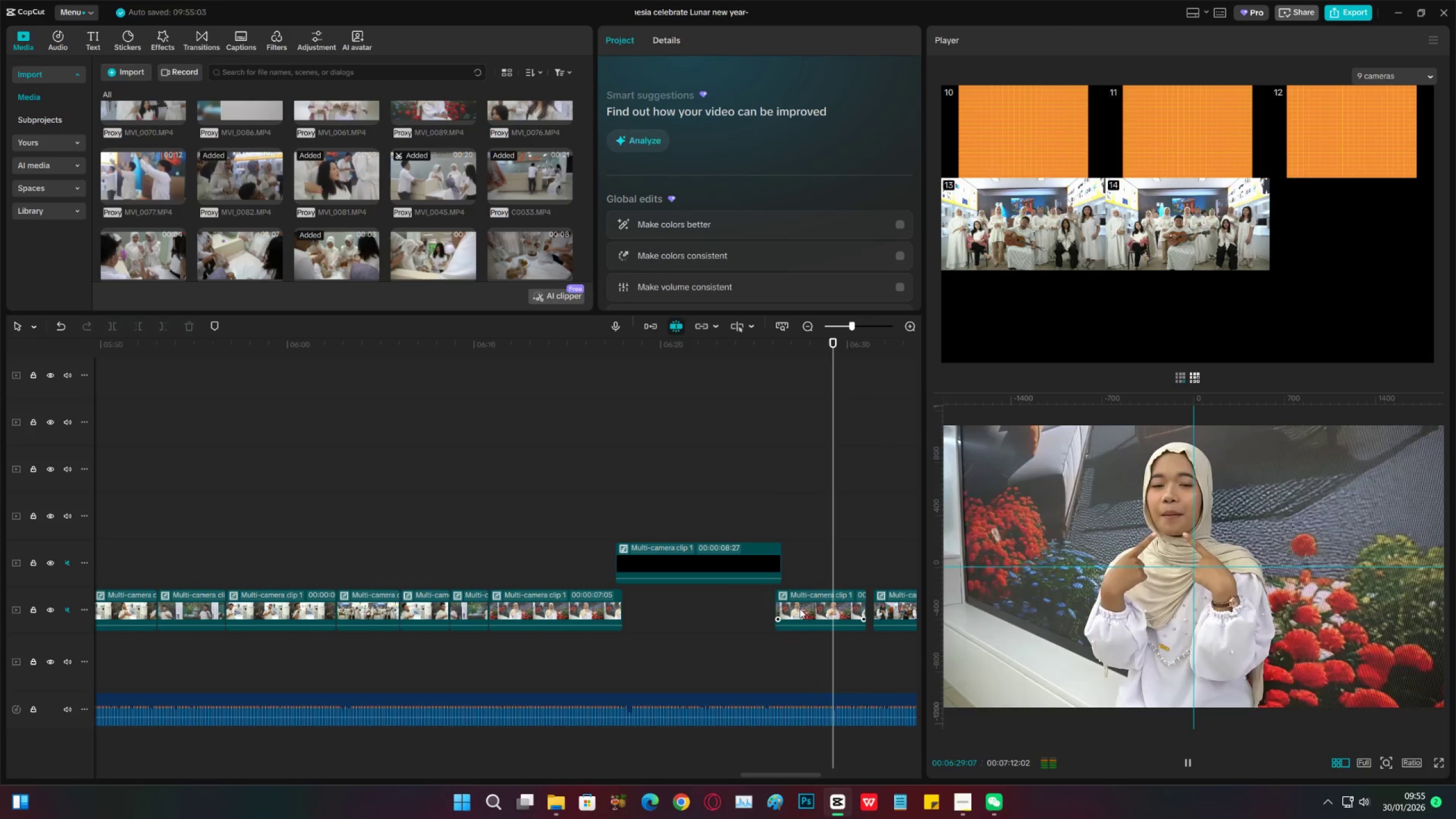 
key(Space)
 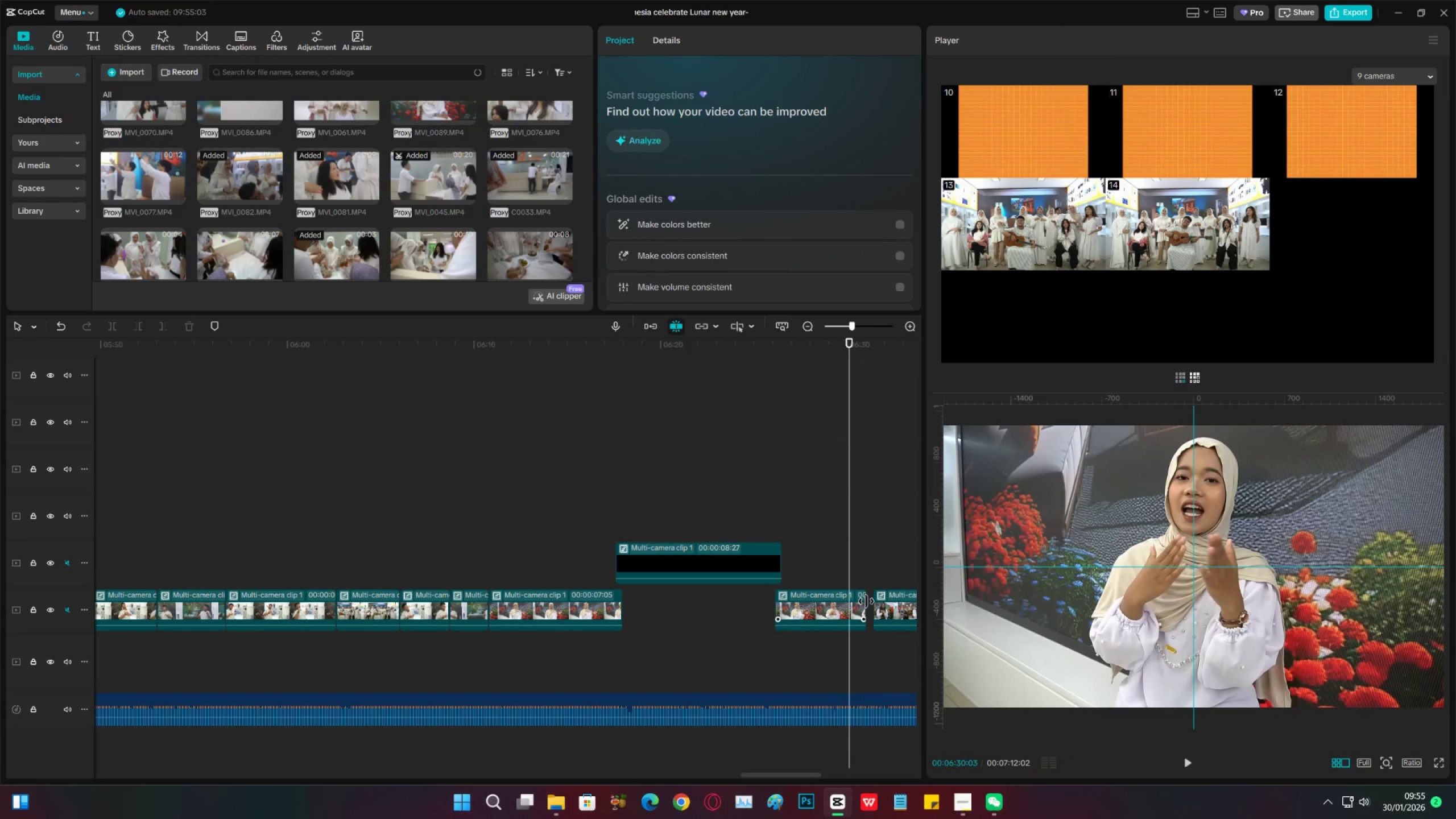 
left_click_drag(start_coordinate=[866, 601], to_coordinate=[878, 599])
 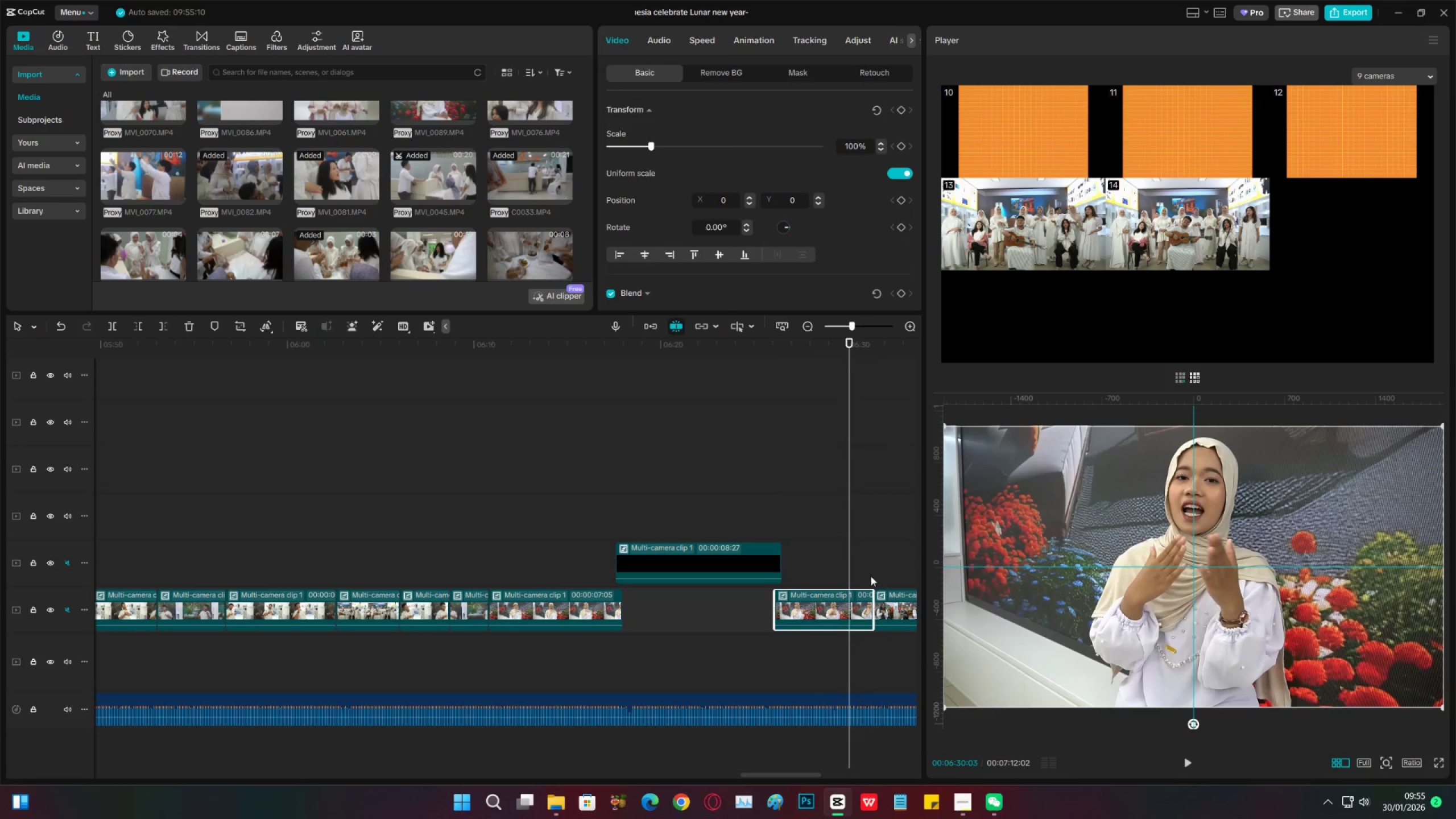 
key(Space)
 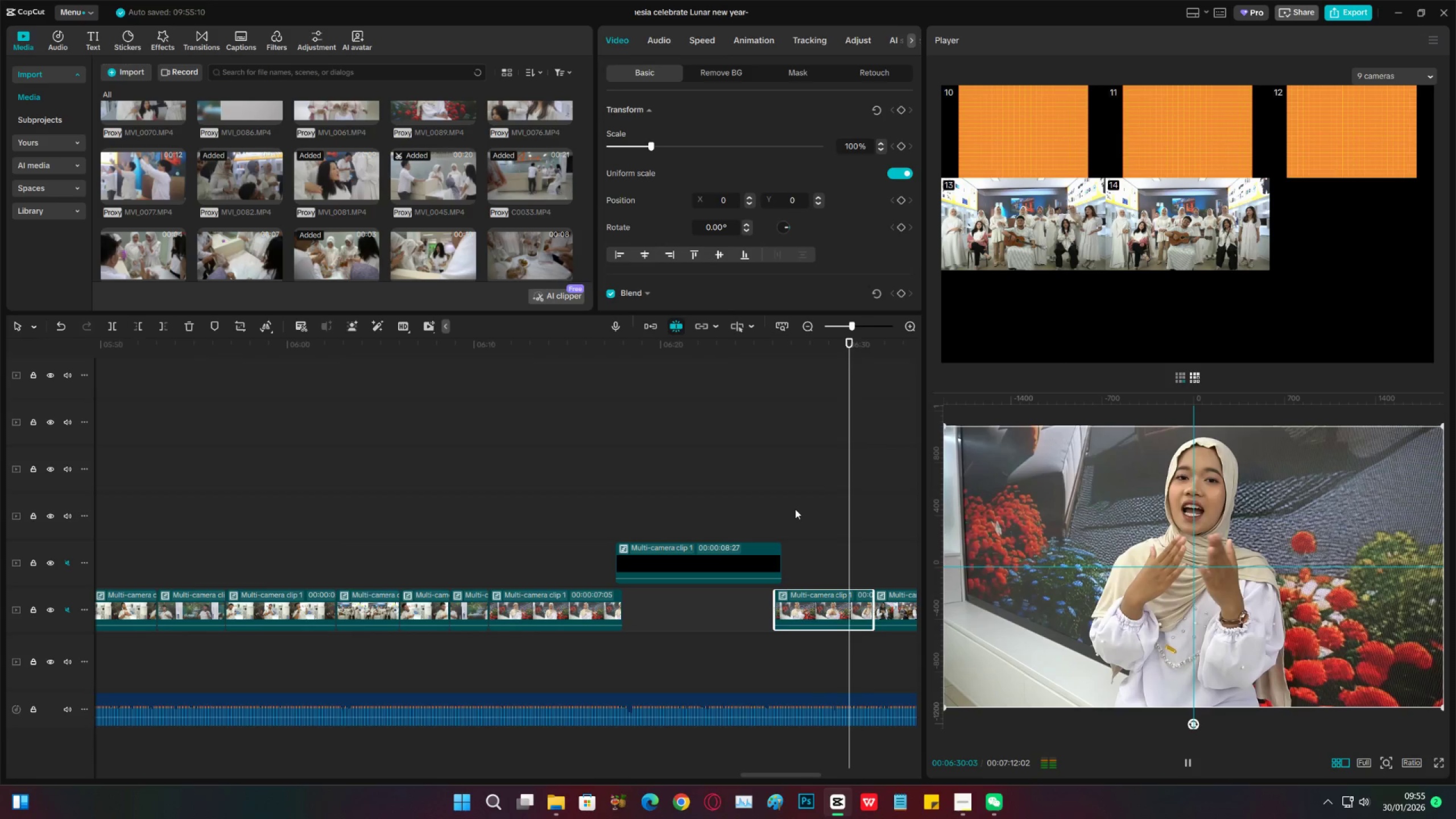 
key(Space)
 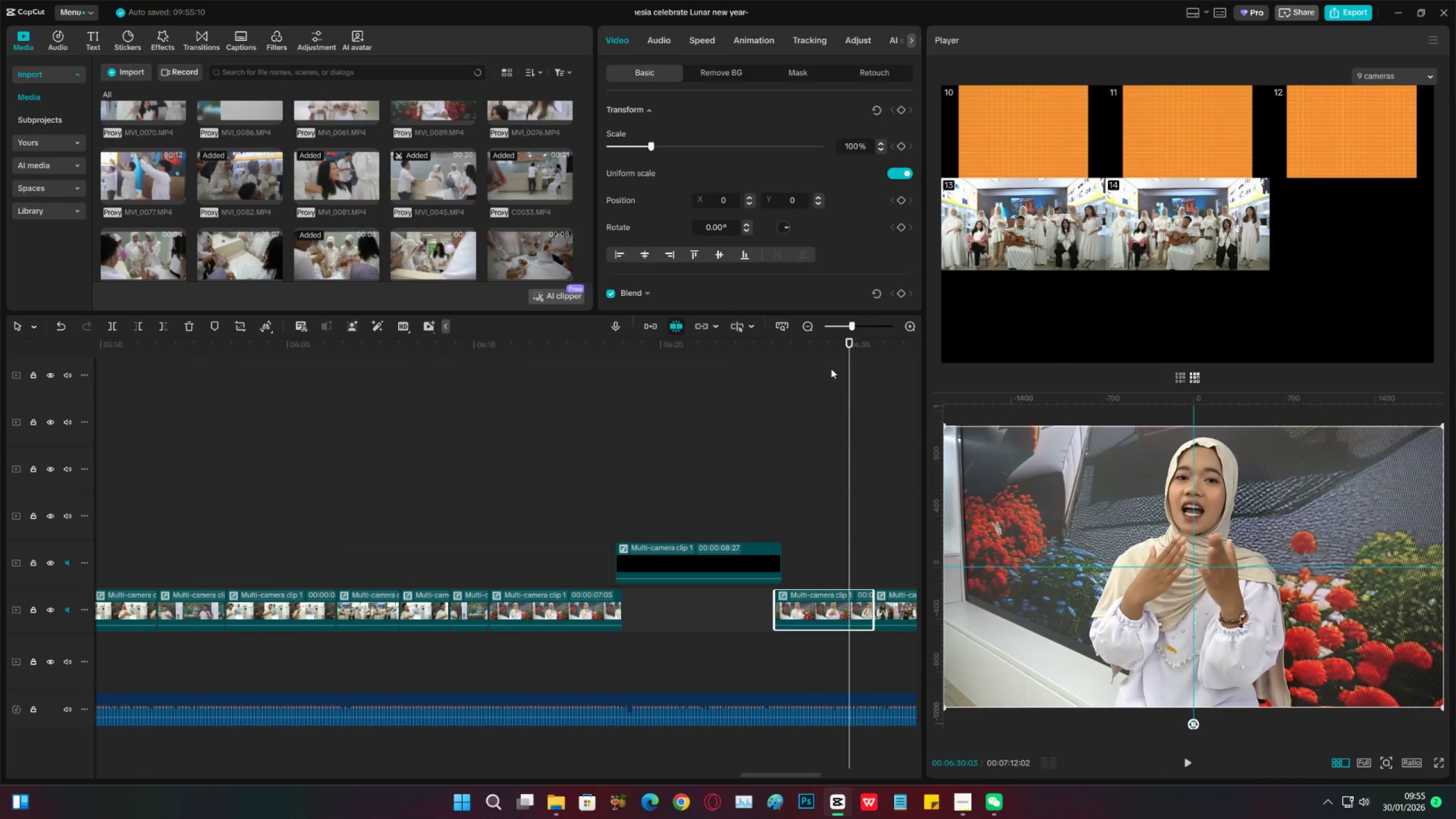 
left_click([830, 366])
 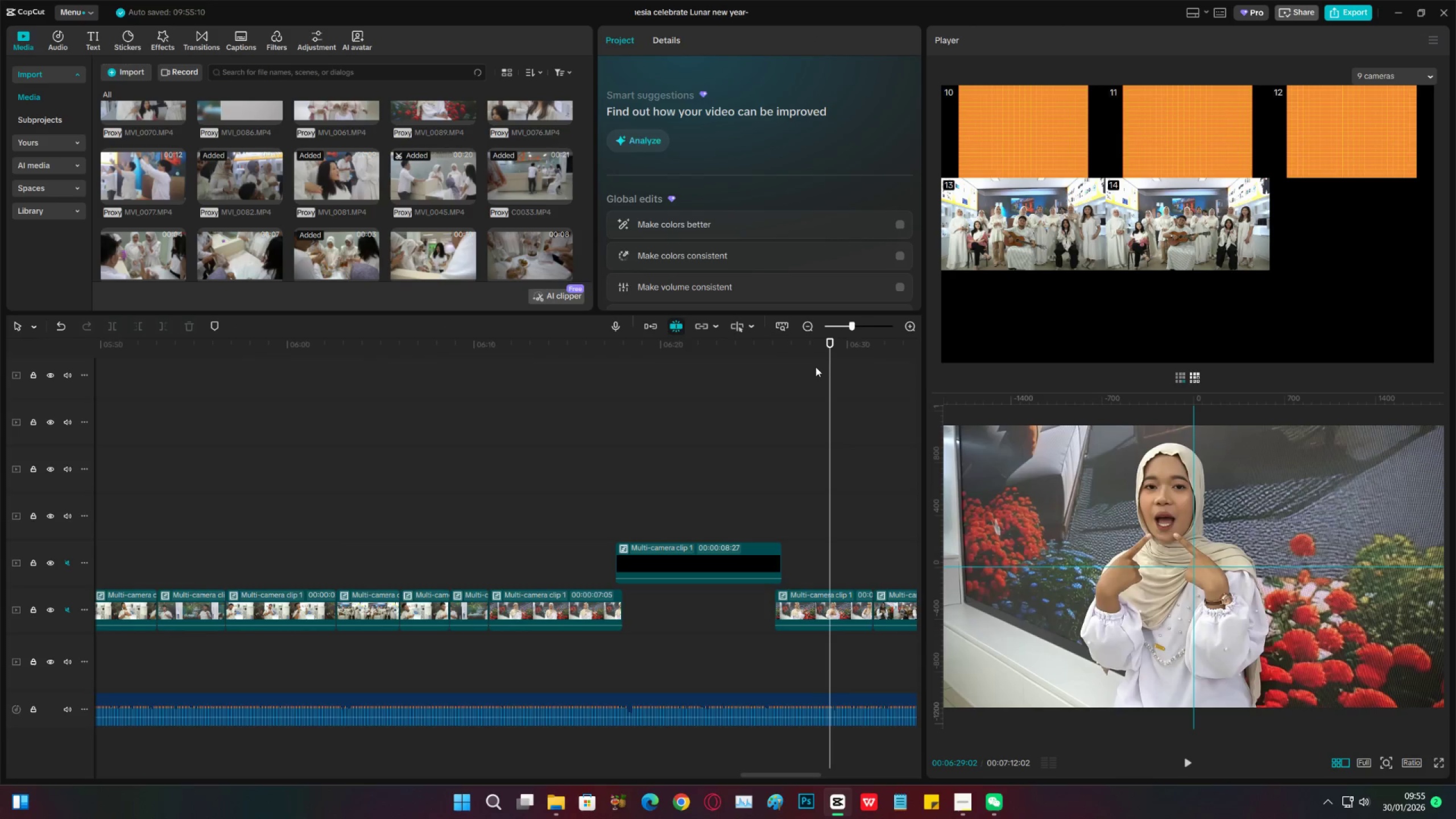 
left_click([816, 367])
 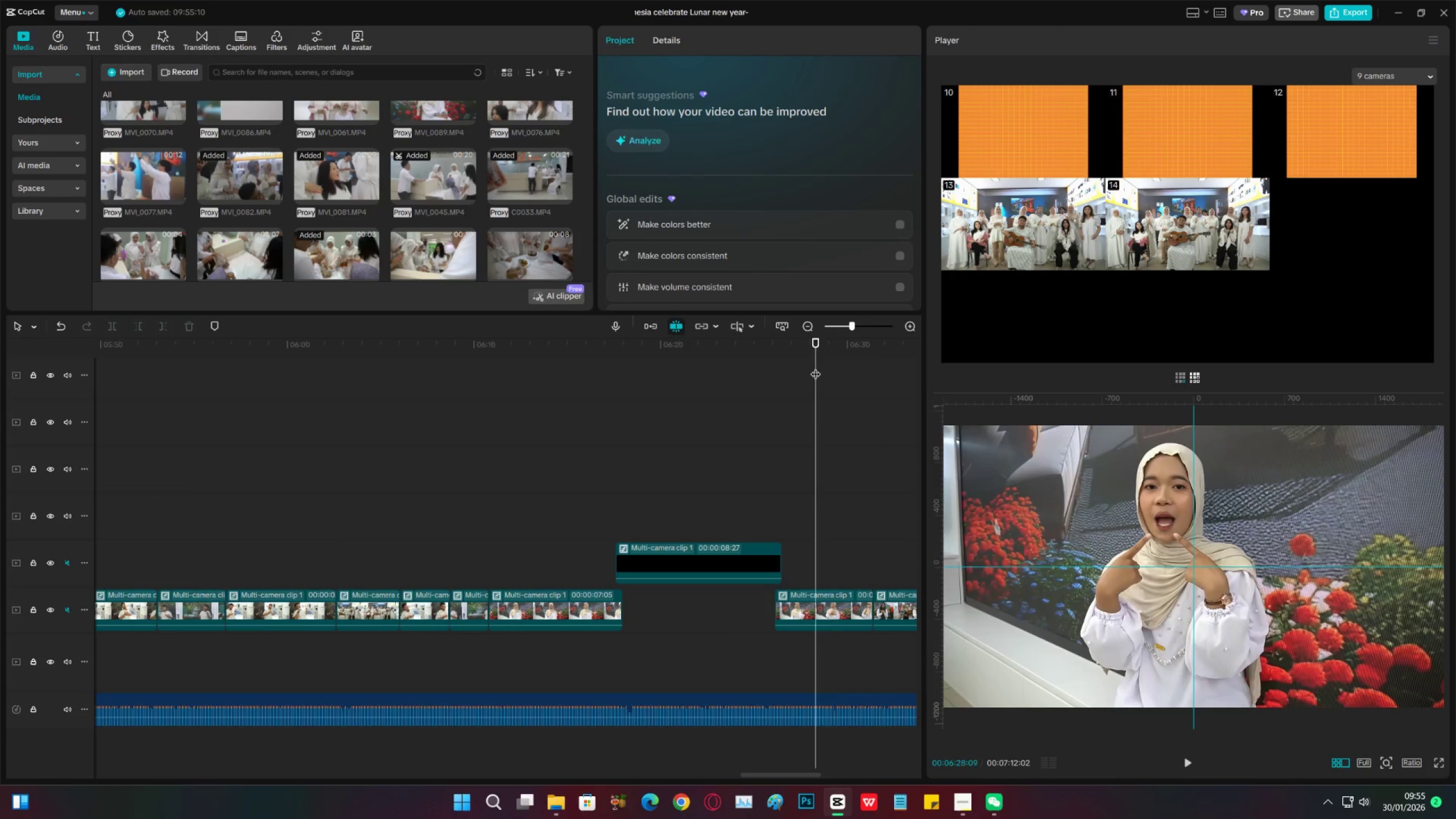 
key(Control+ControlLeft)
 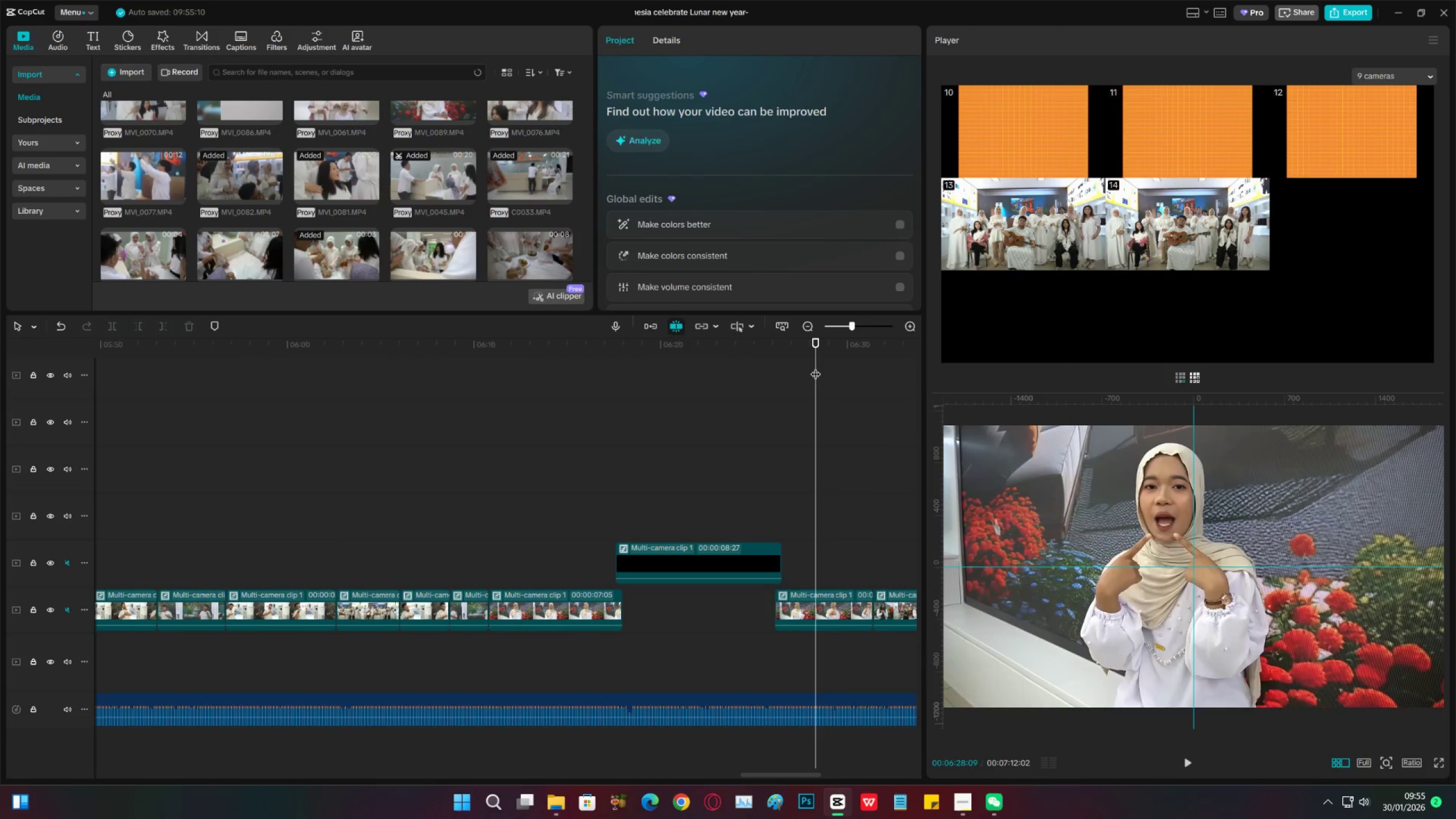 
key(Control+S)
 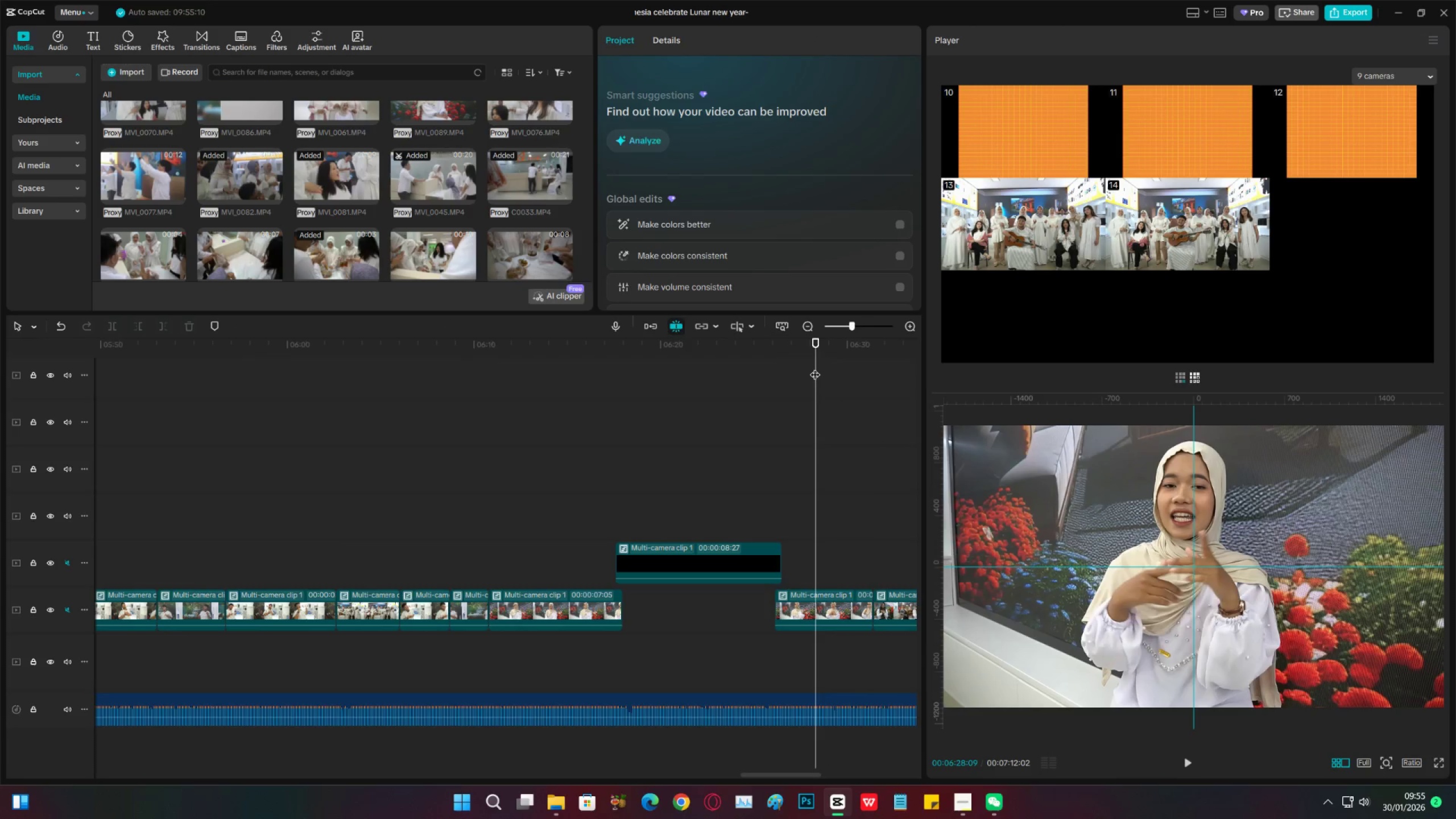 
key(Space)
 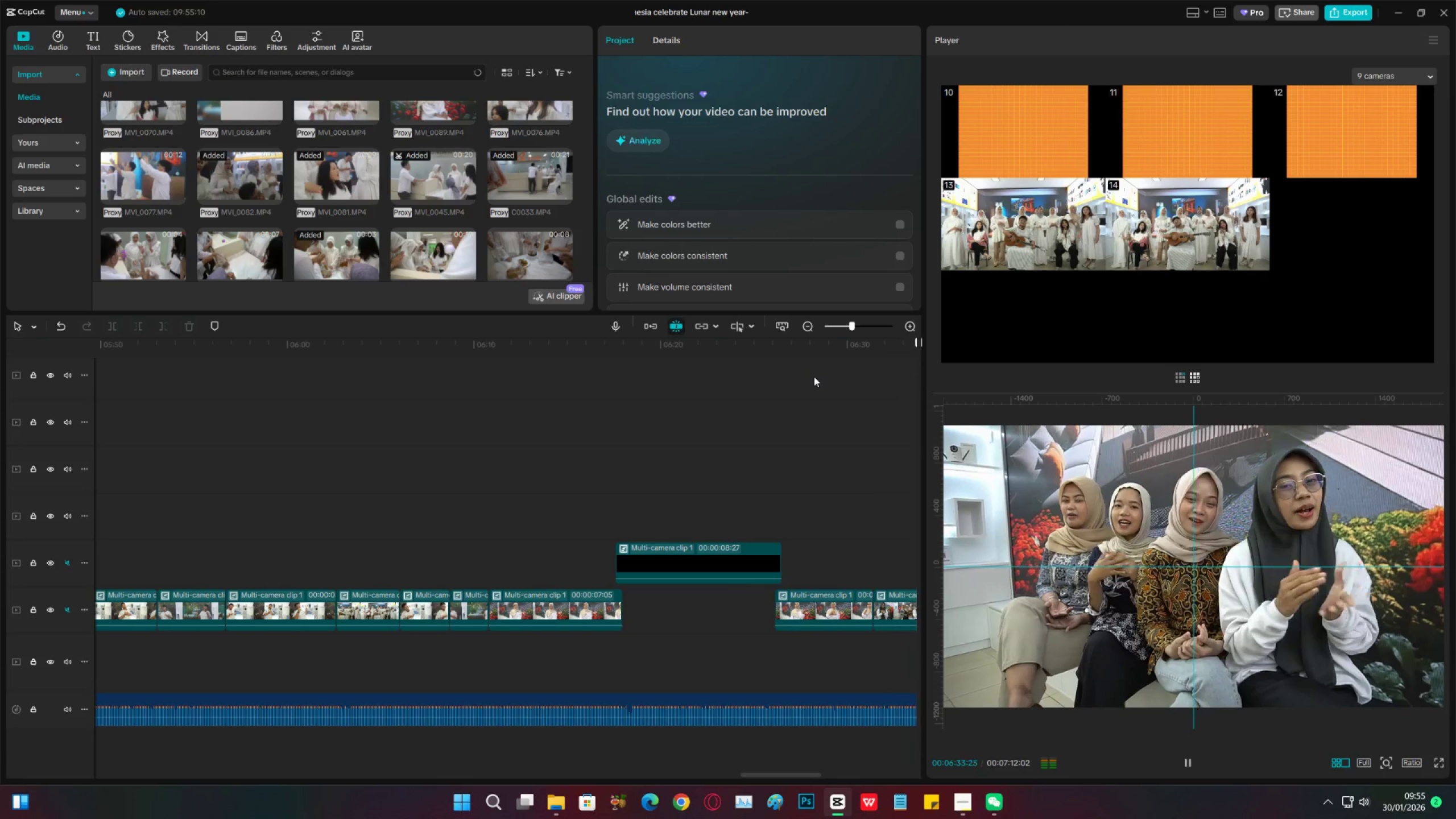 
wait(7.39)
 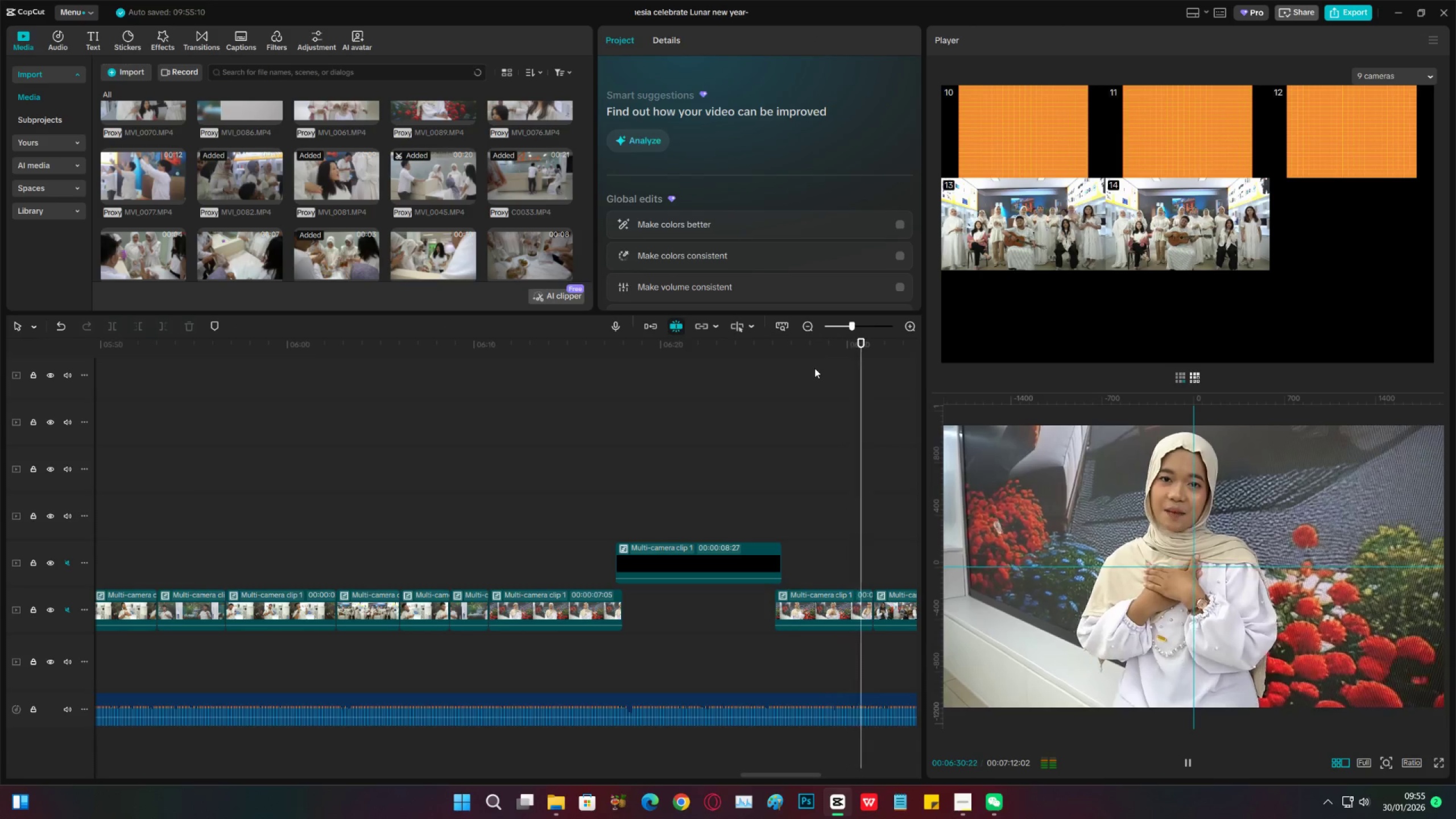 
key(Space)
 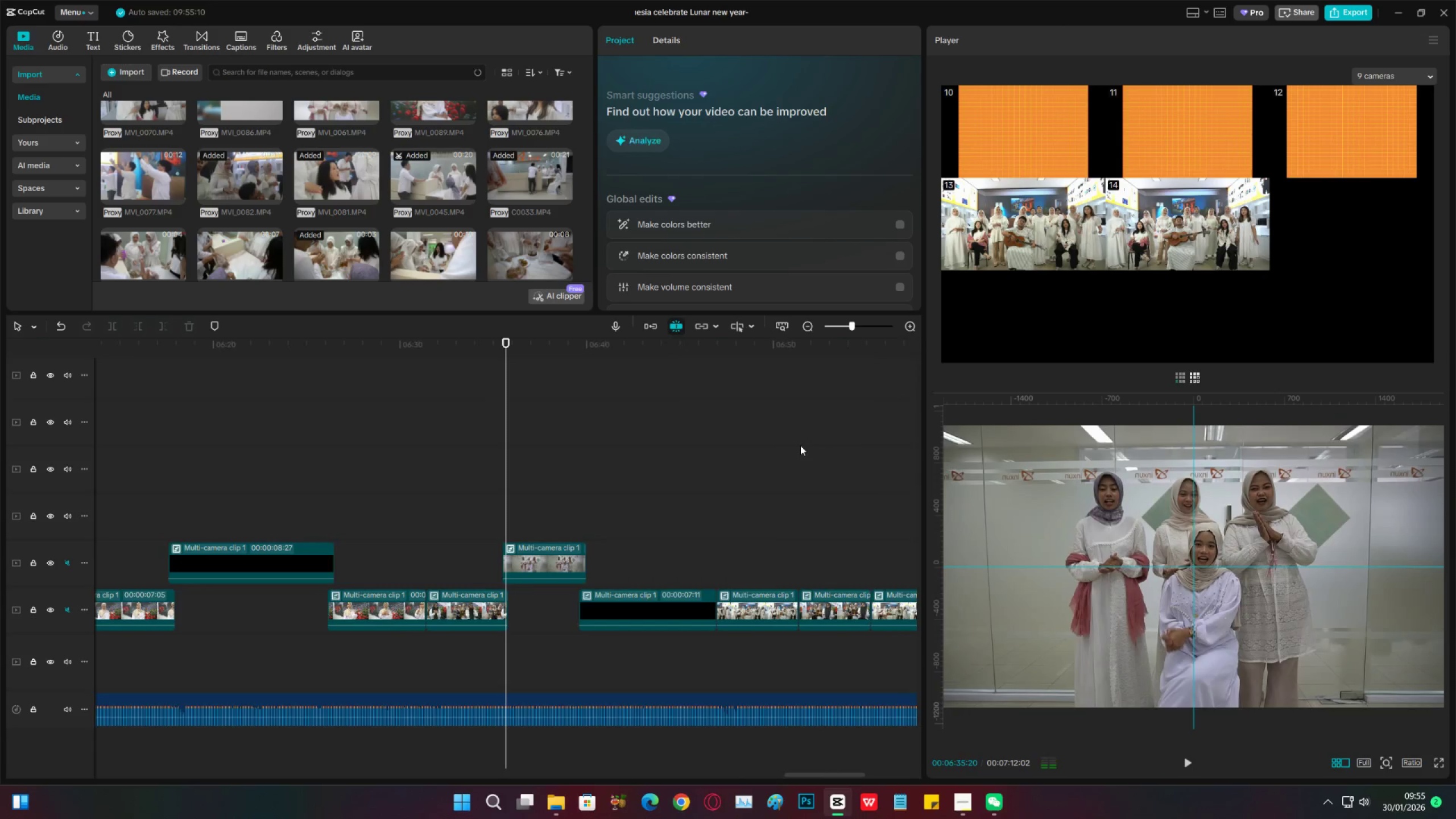 
key(Space)
 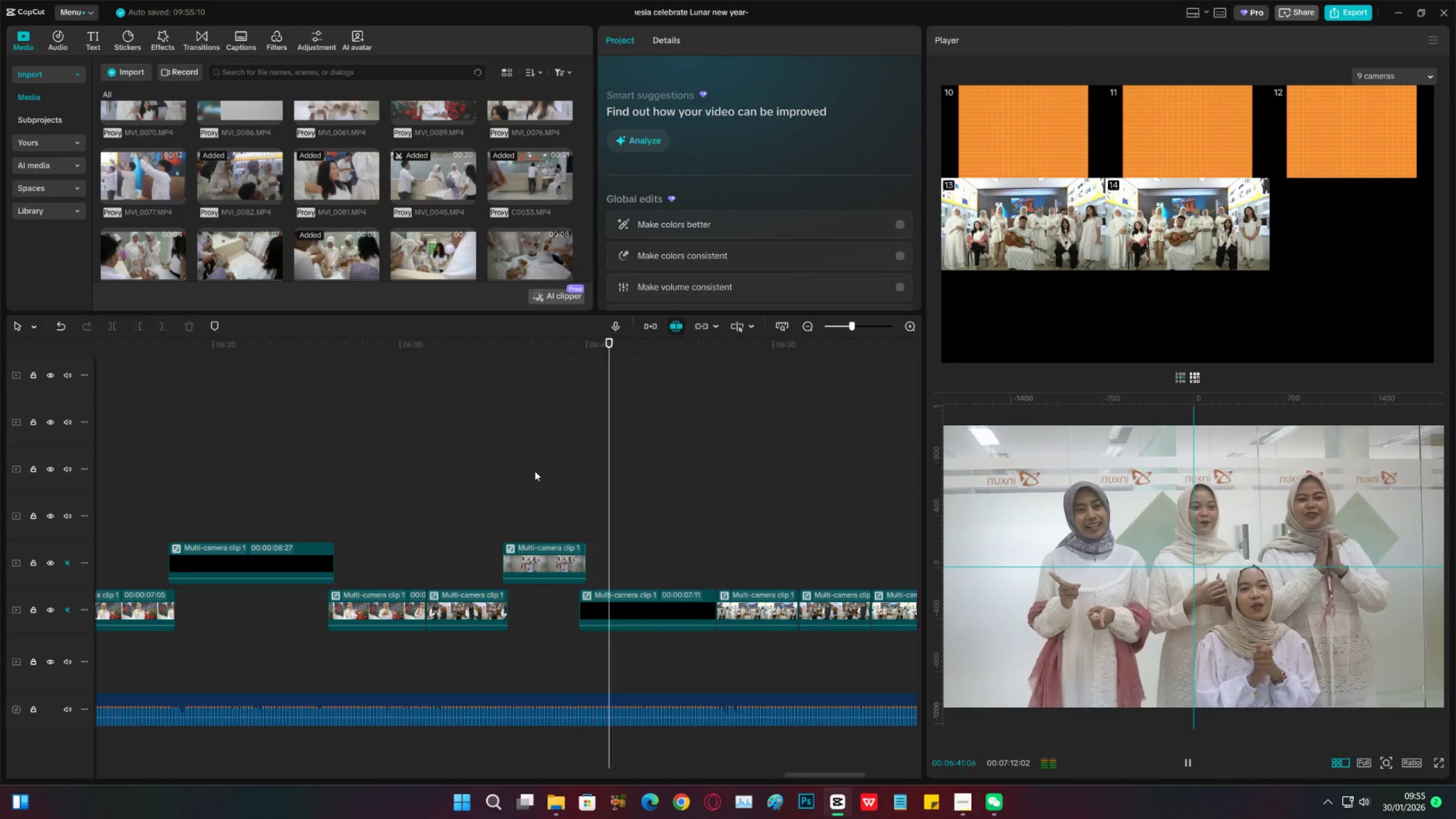 
wait(10.54)
 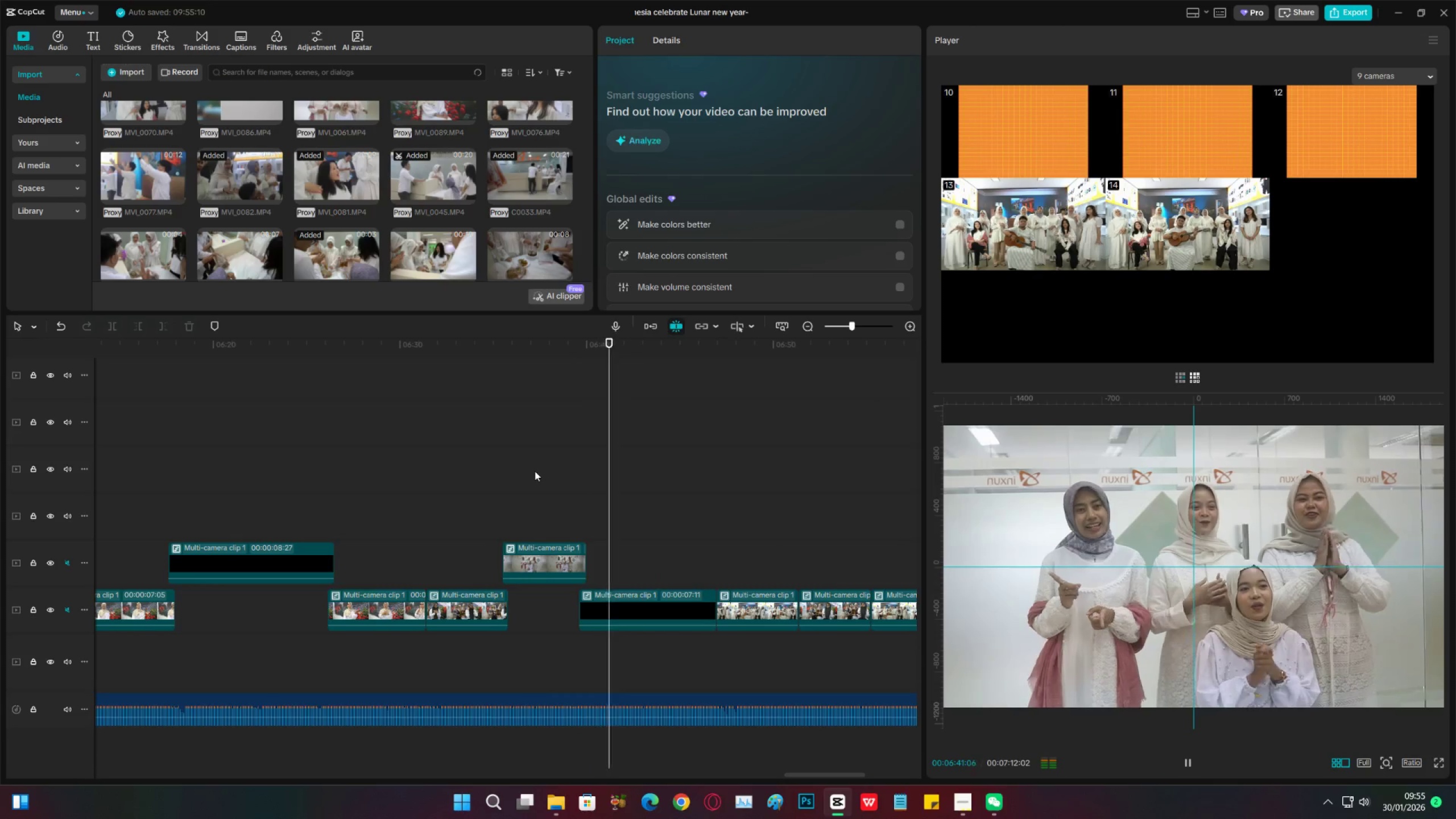 
left_click([845, 332])
 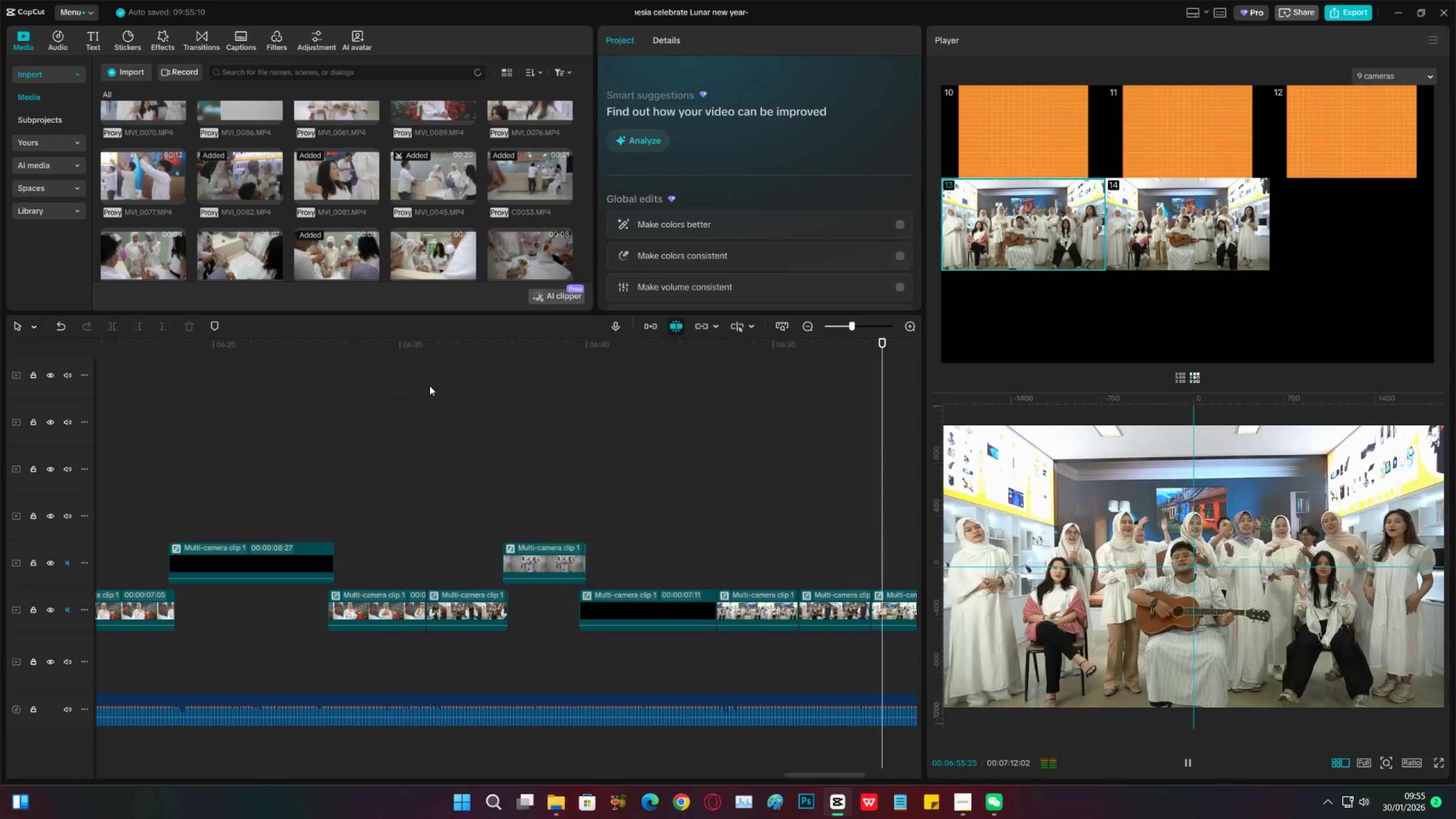 
wait(14.6)
 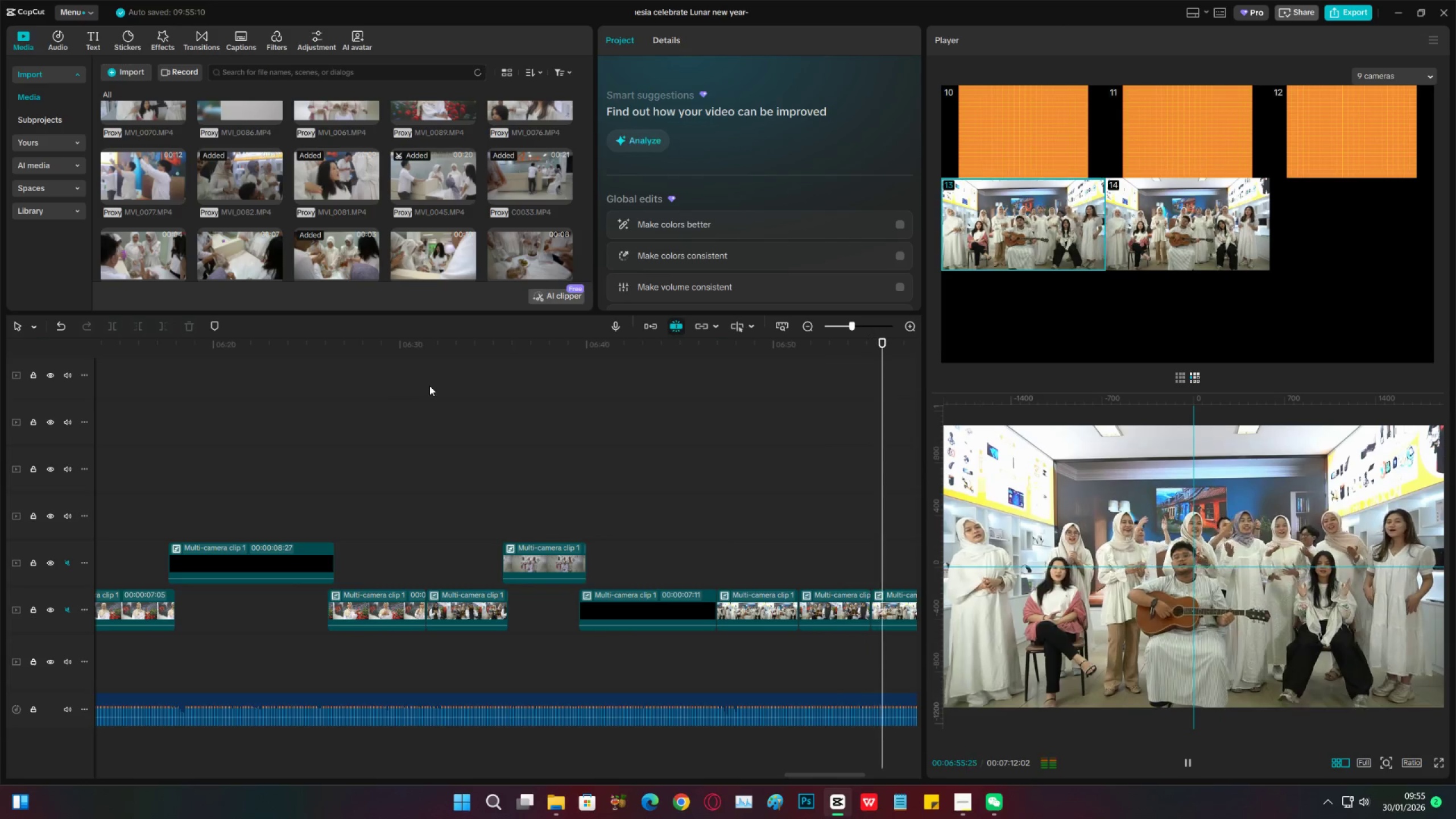 
left_click([406, 376])
 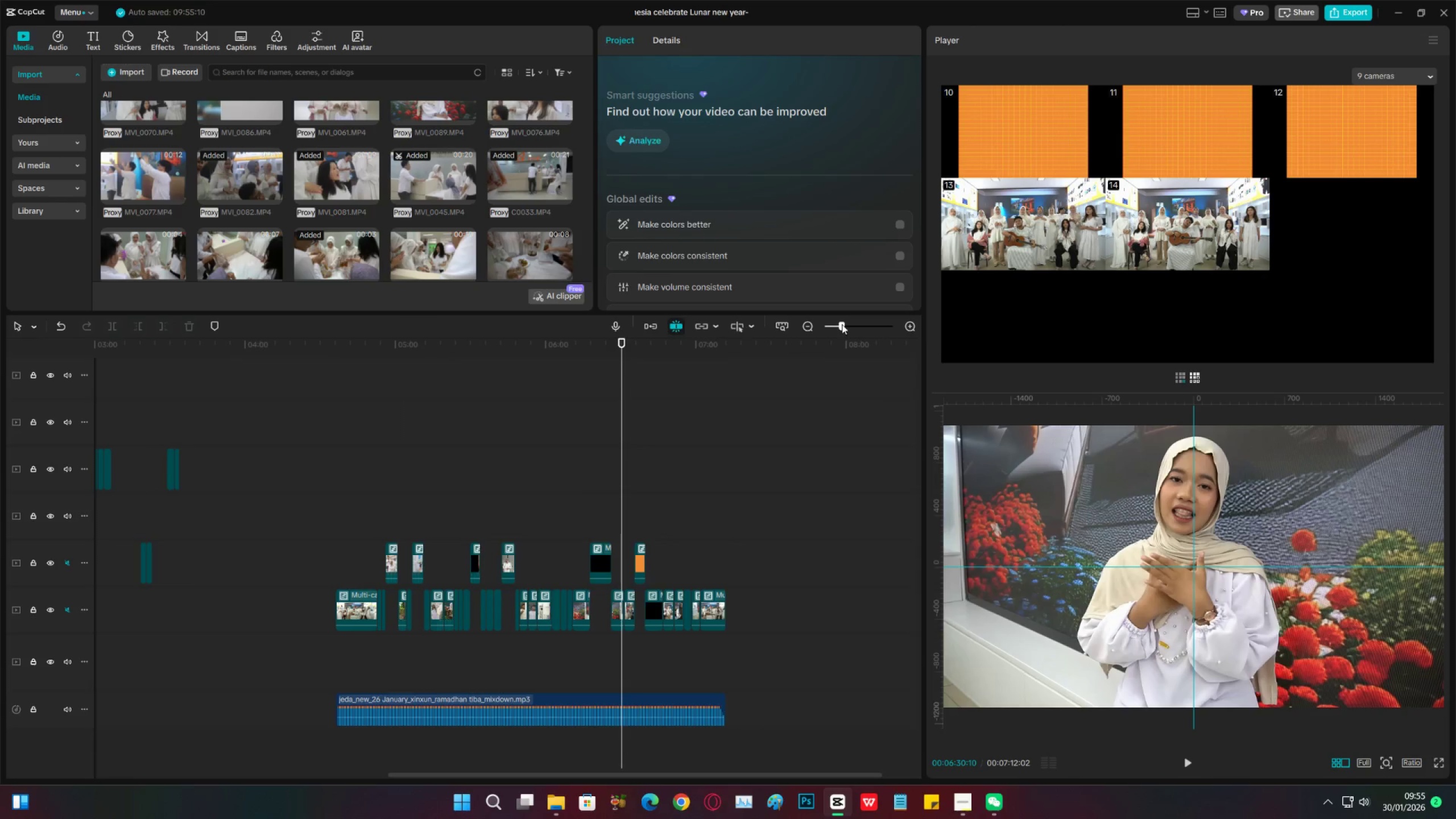 
left_click_drag(start_coordinate=[329, 353], to_coordinate=[336, 367])
 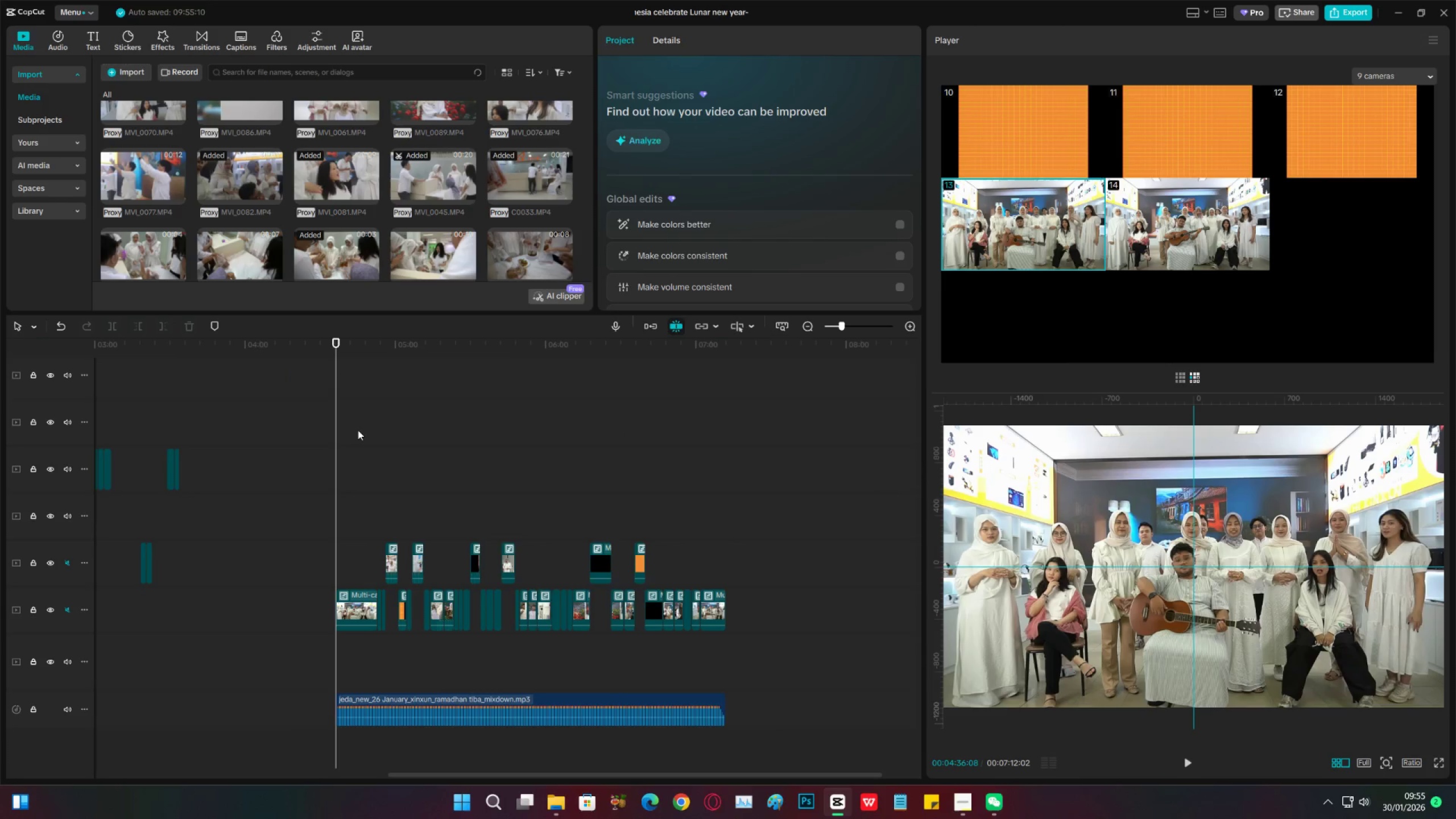 
key(Space)
 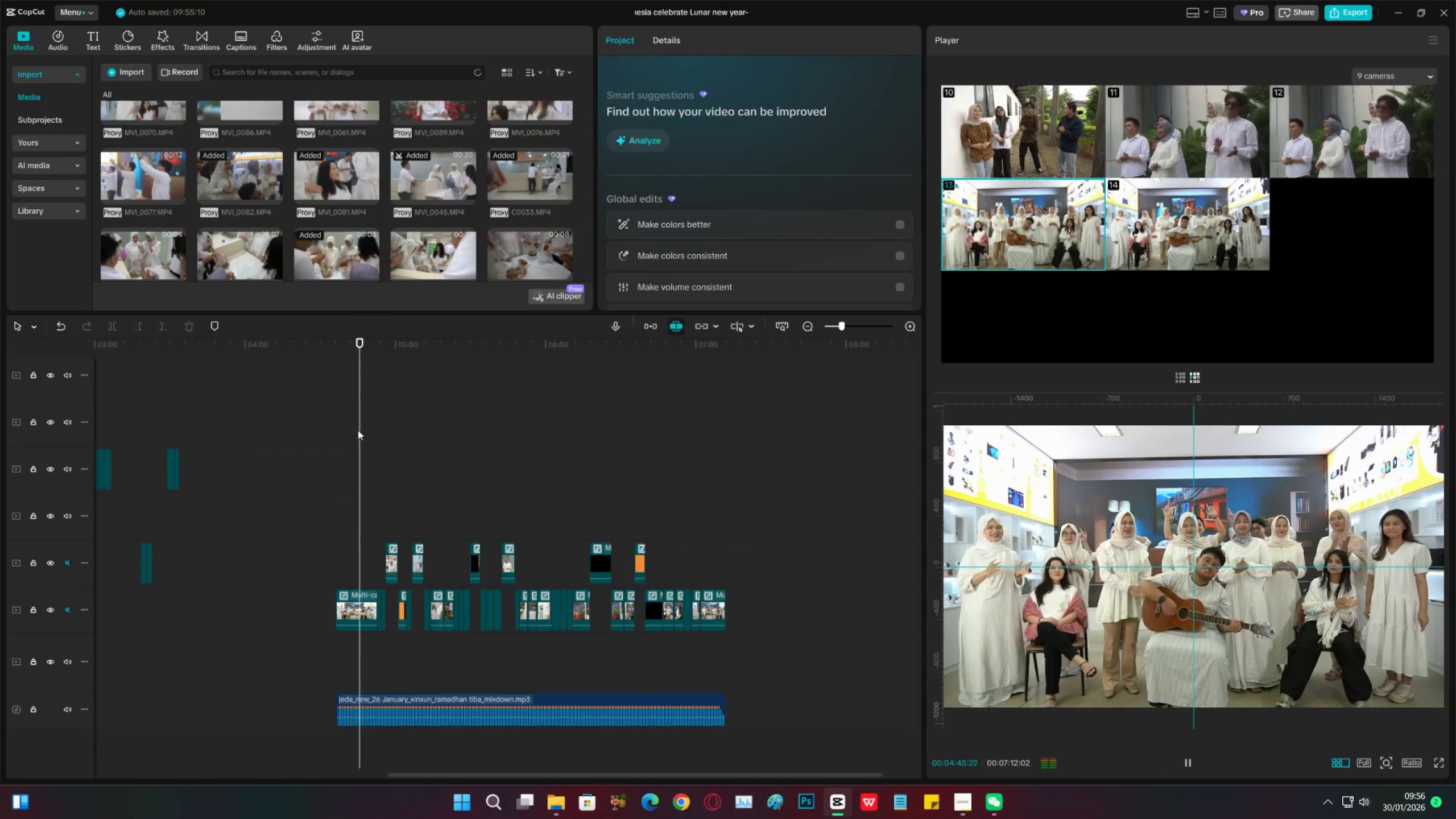 
wait(14.52)
 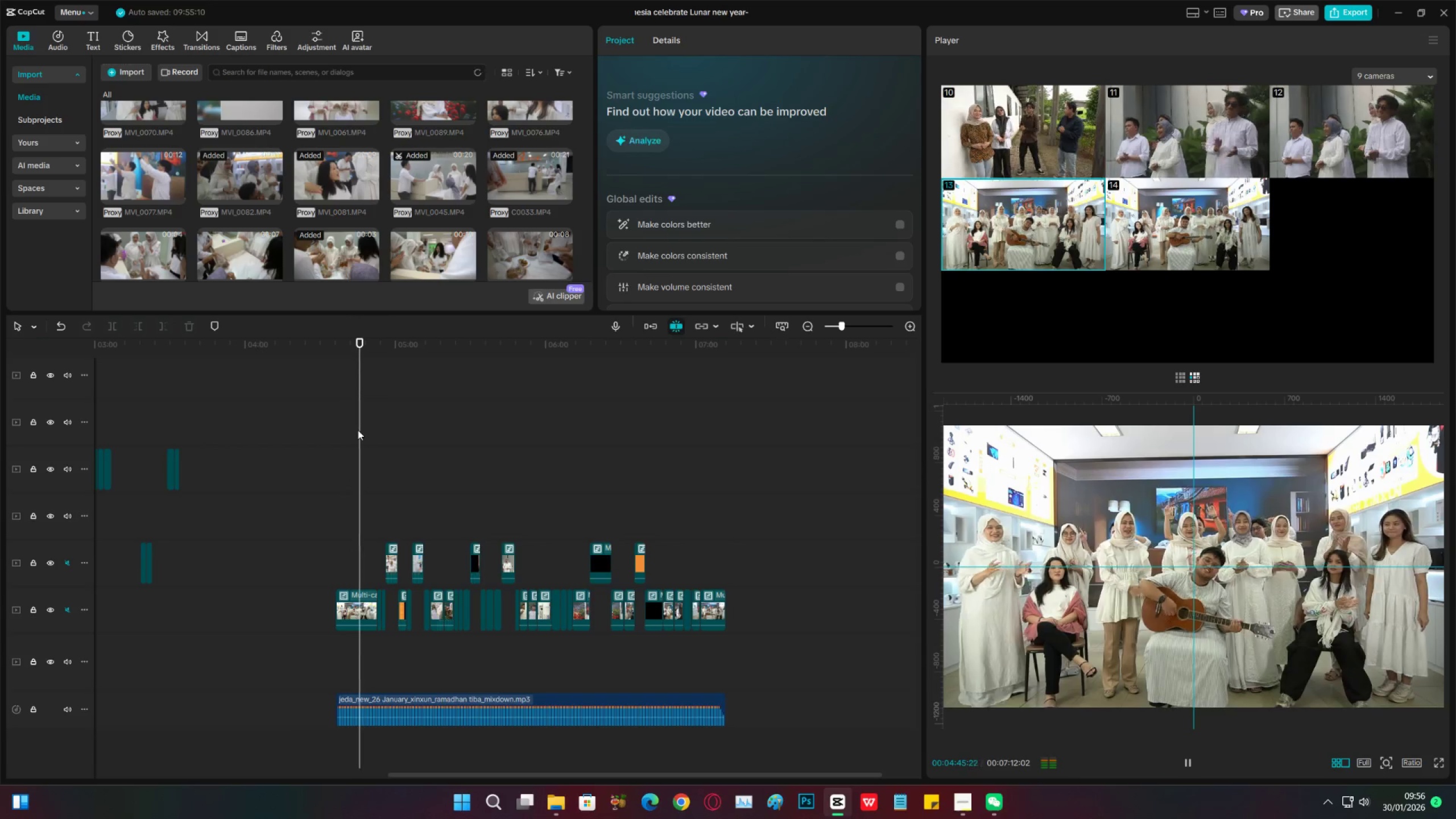 
left_click([911, 326])
 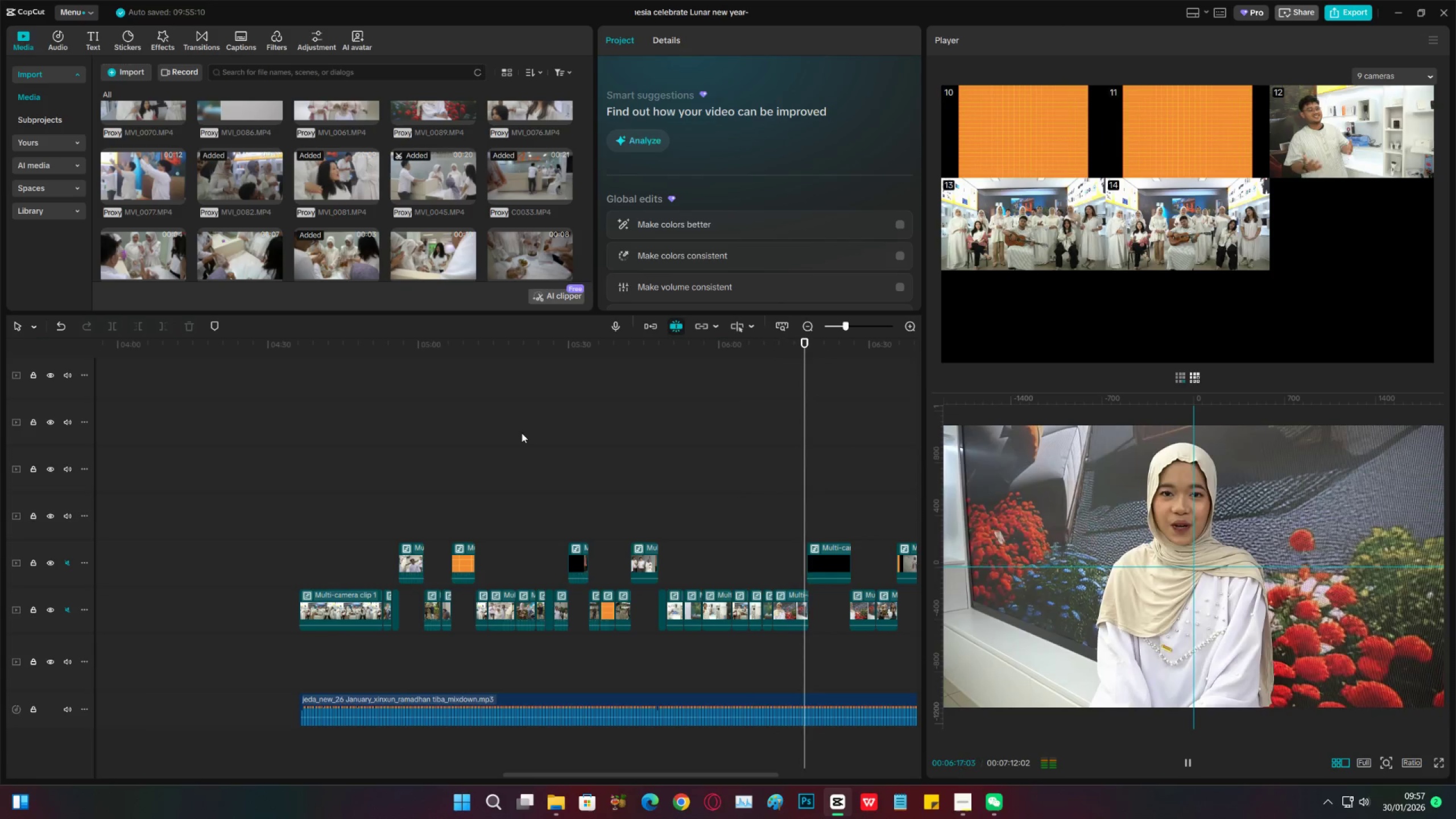 
wait(91.32)
 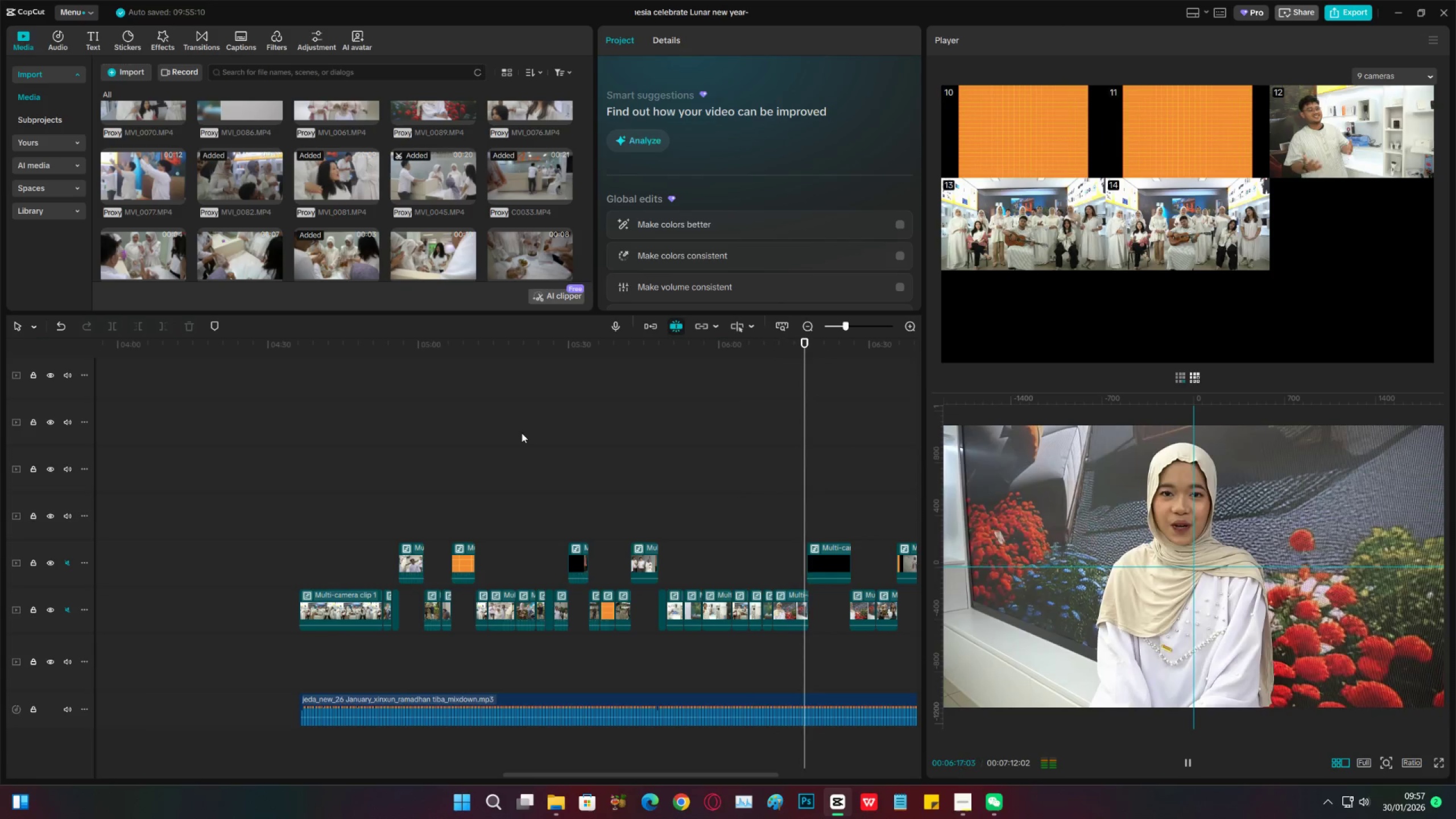 
key(Space)
 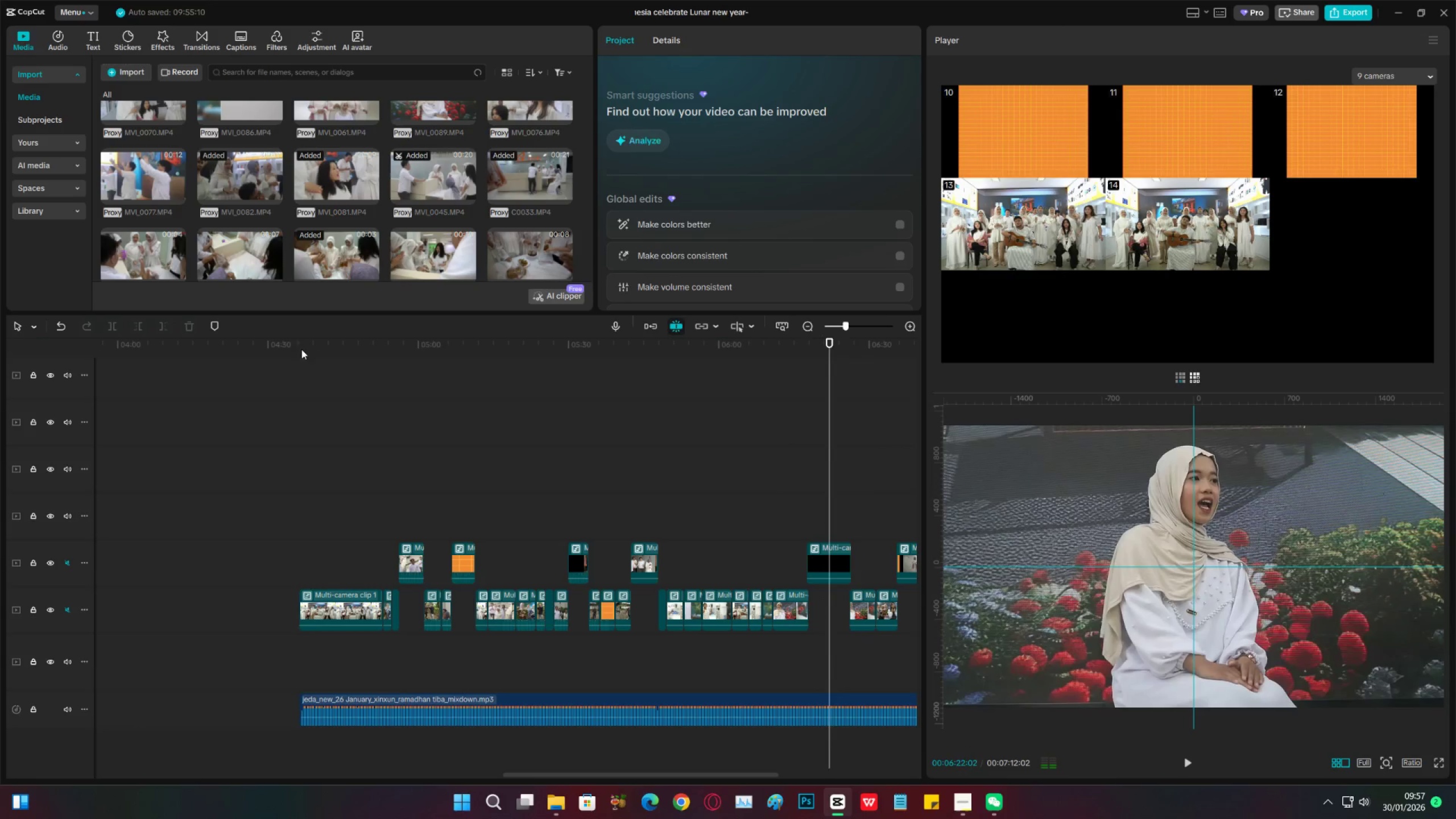 
left_click_drag(start_coordinate=[301, 349], to_coordinate=[300, 374])
 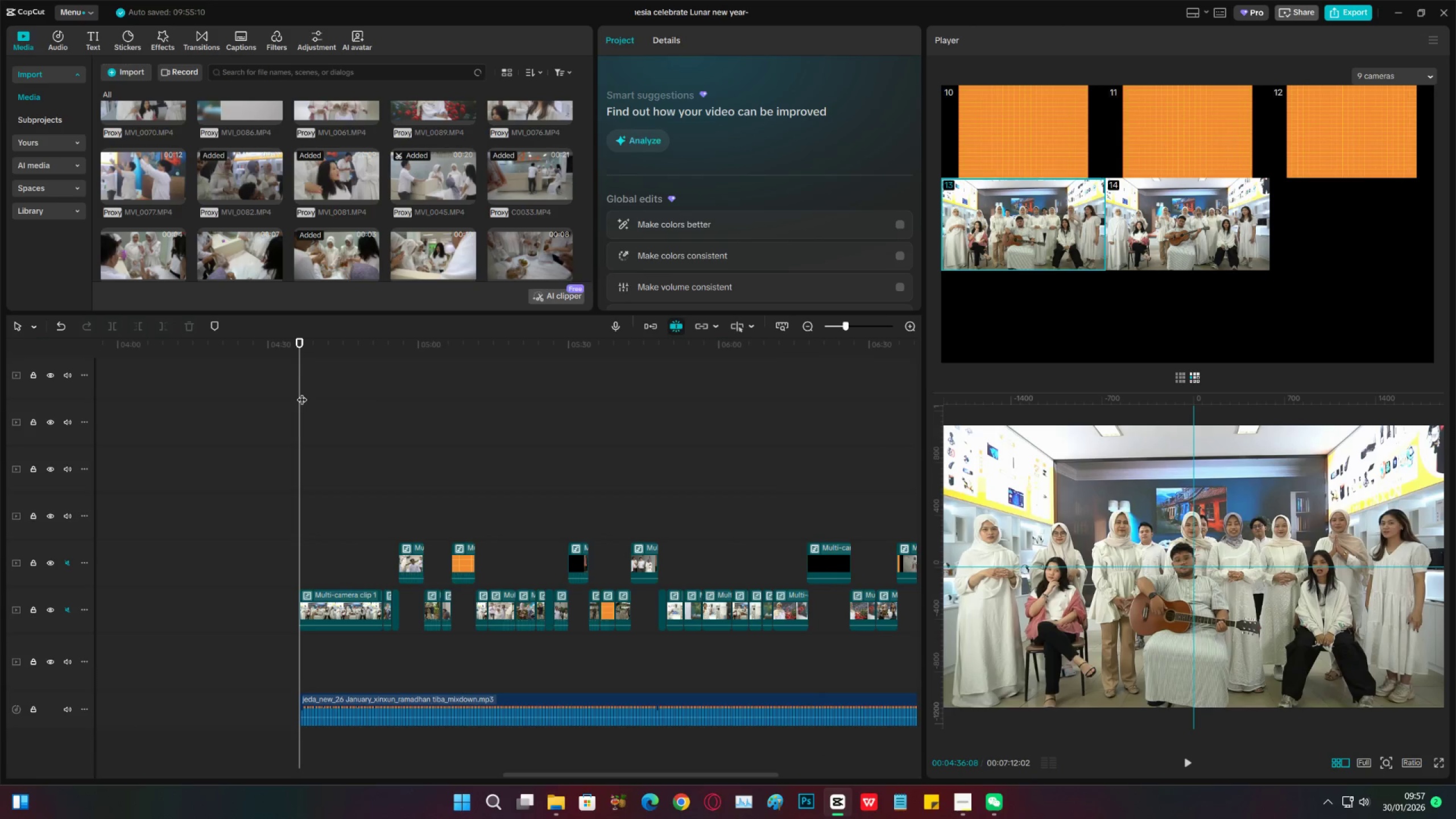 
key(I)
 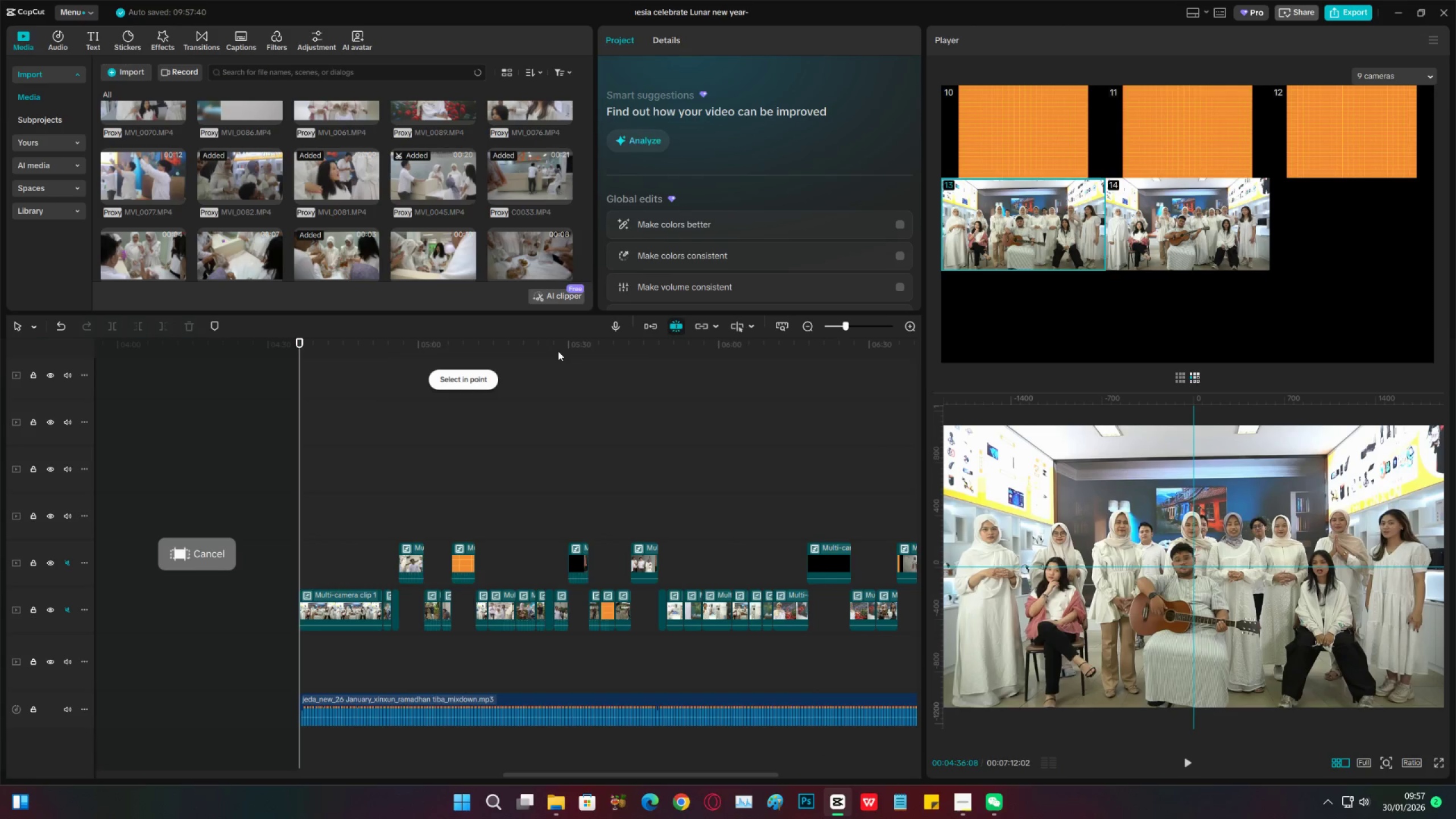 
left_click_drag(start_coordinate=[558, 351], to_coordinate=[641, 432])
 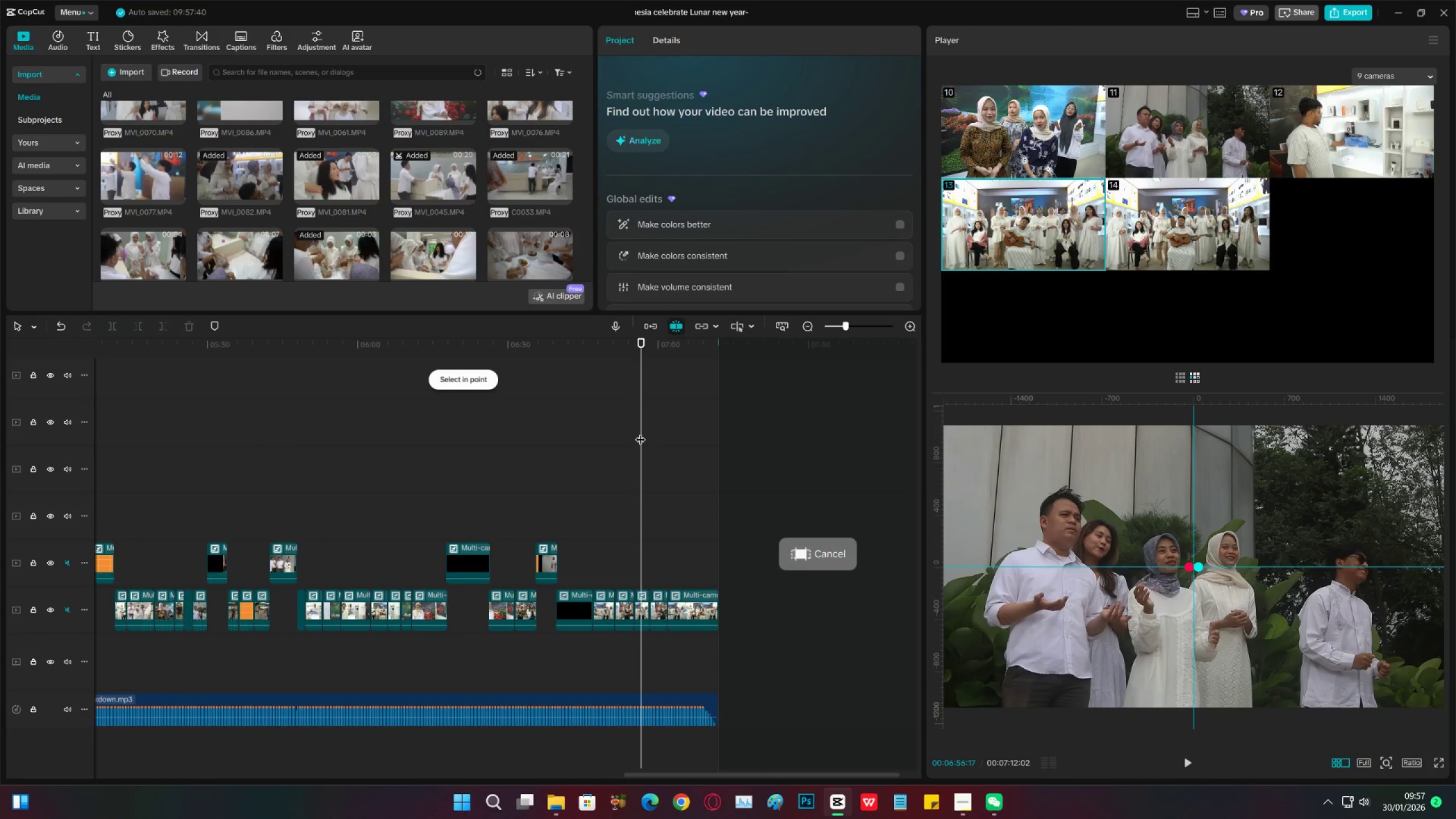 
key(Control+M)
 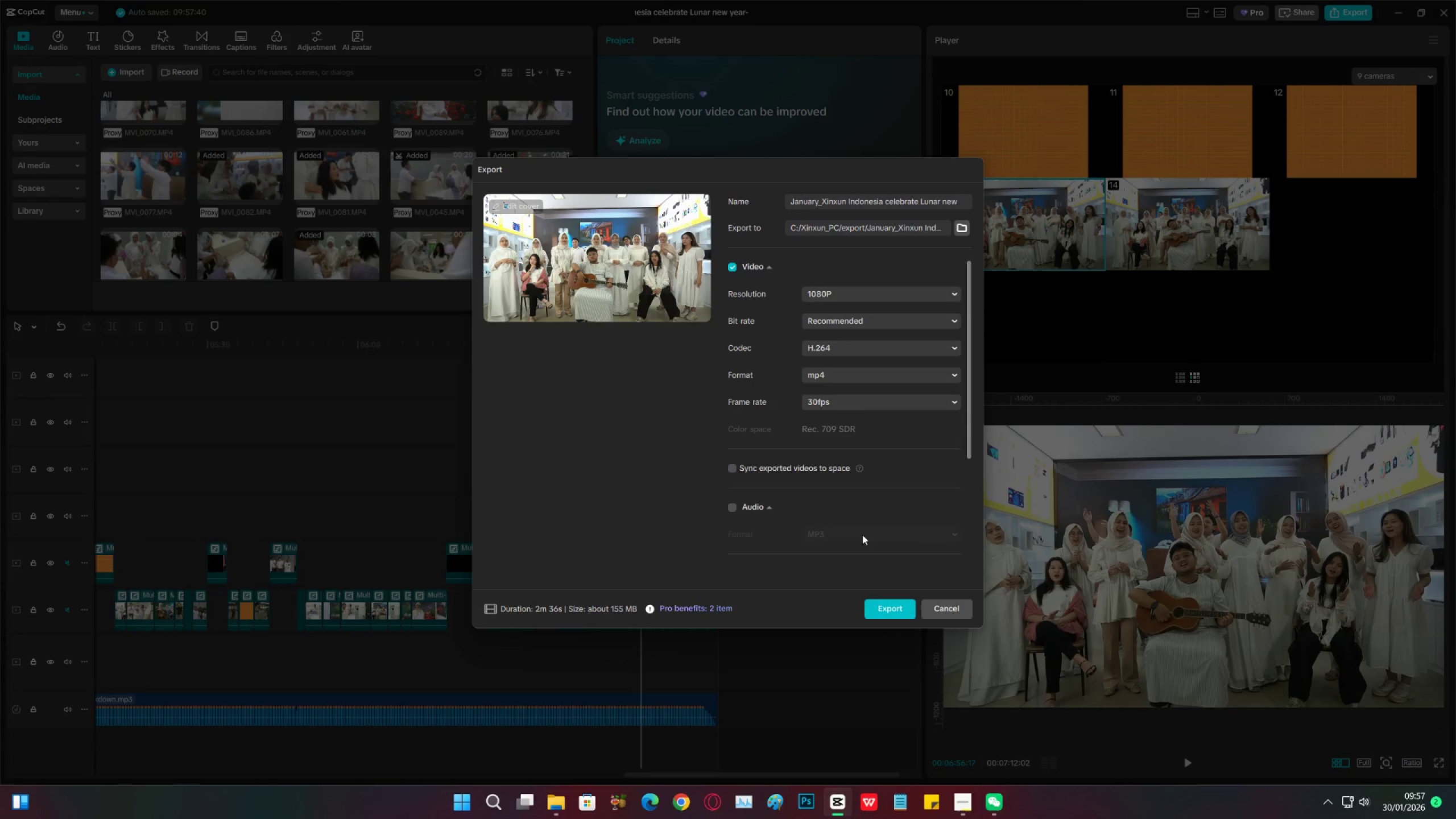 
left_click([884, 602])
 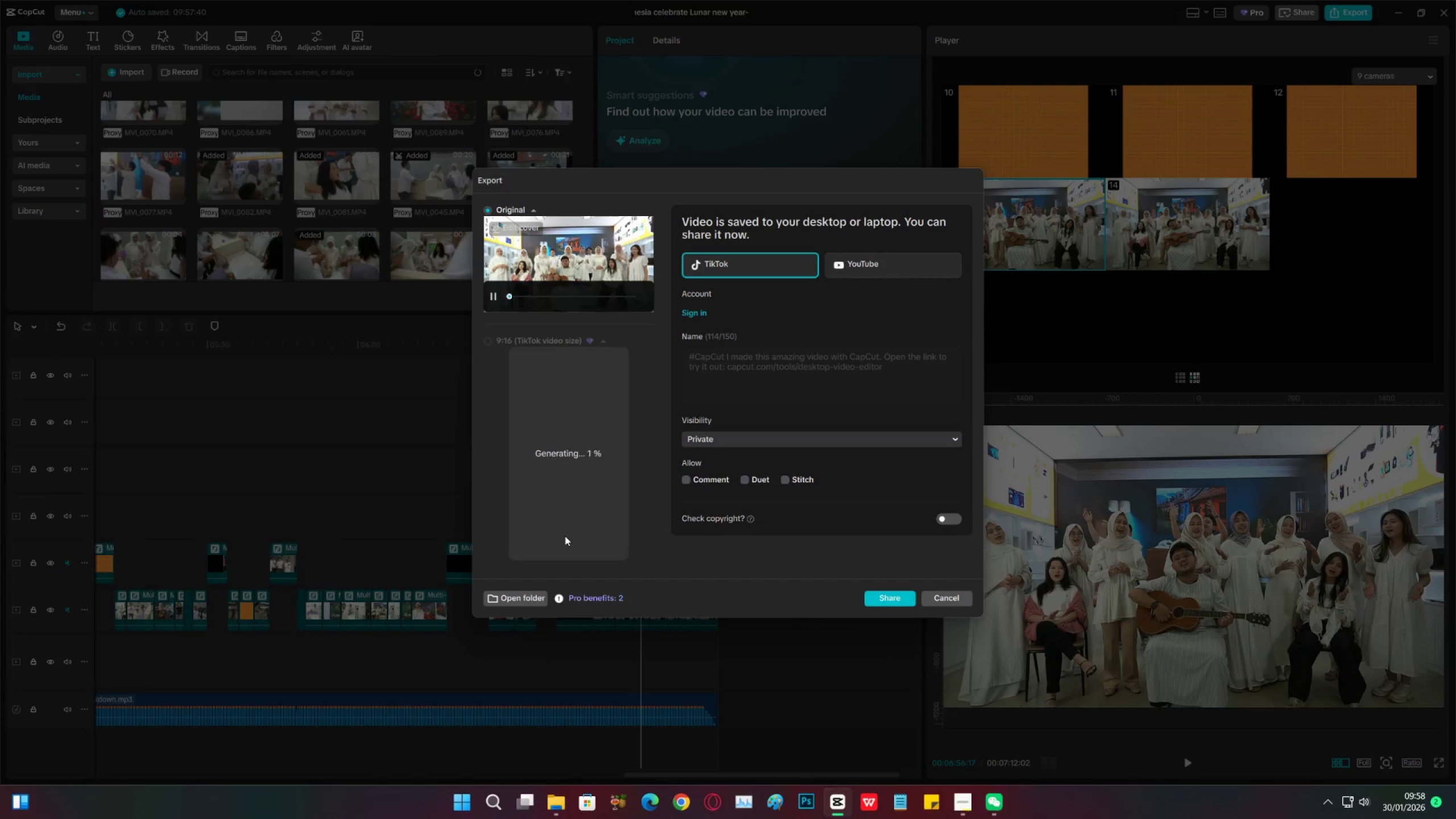 
wait(19.1)
 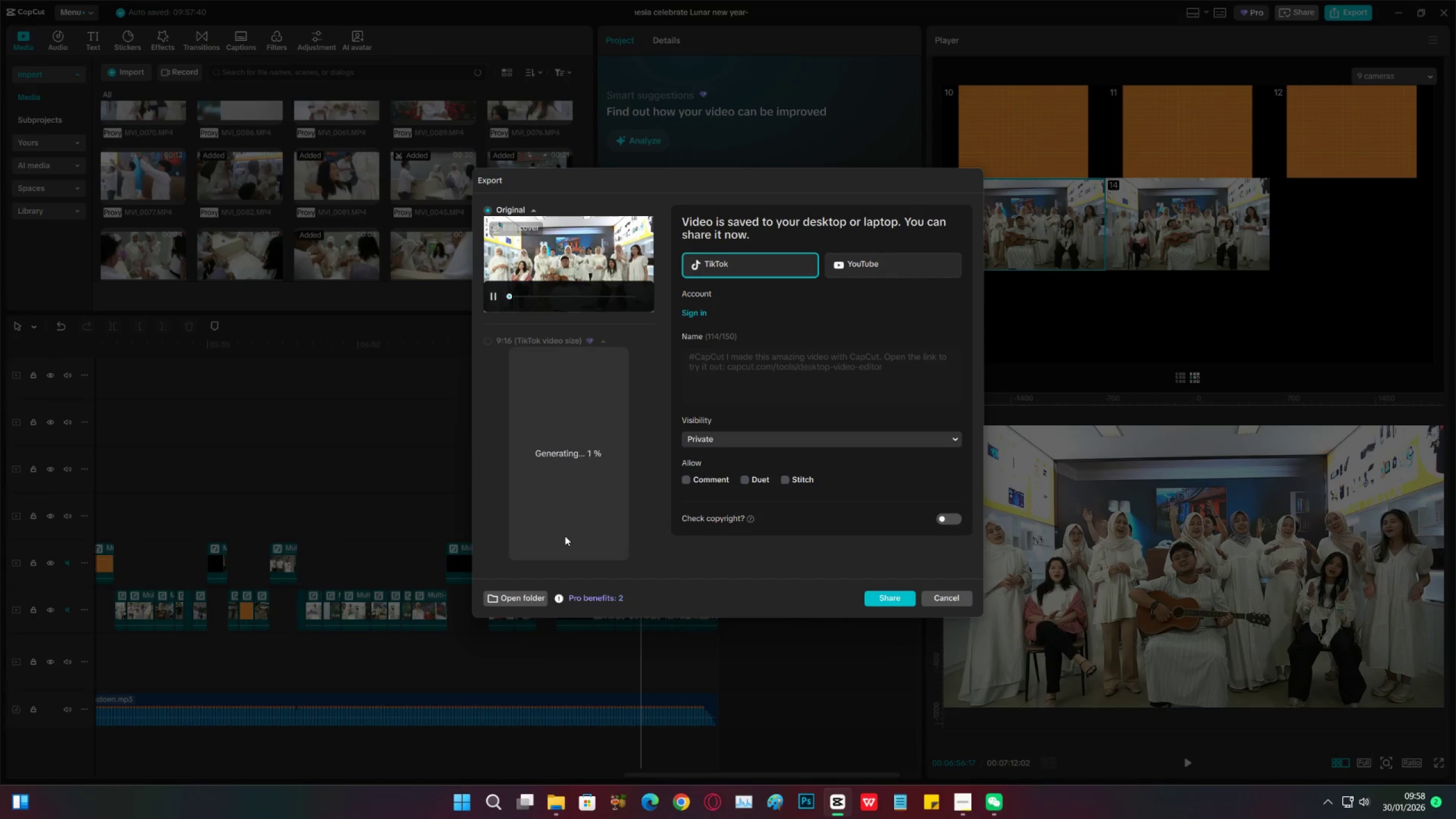 
left_click([958, 595])
 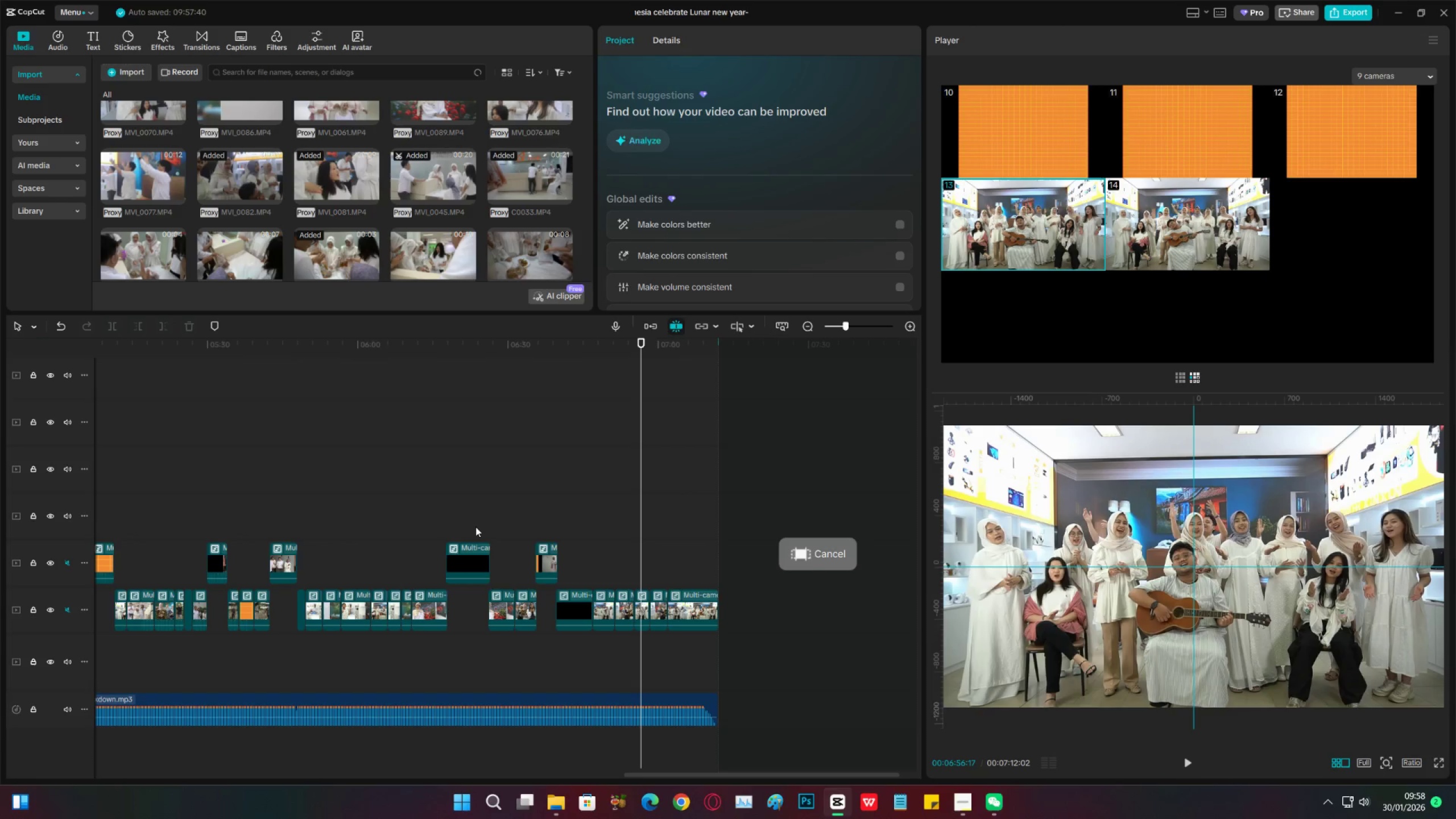 
wait(9.42)
 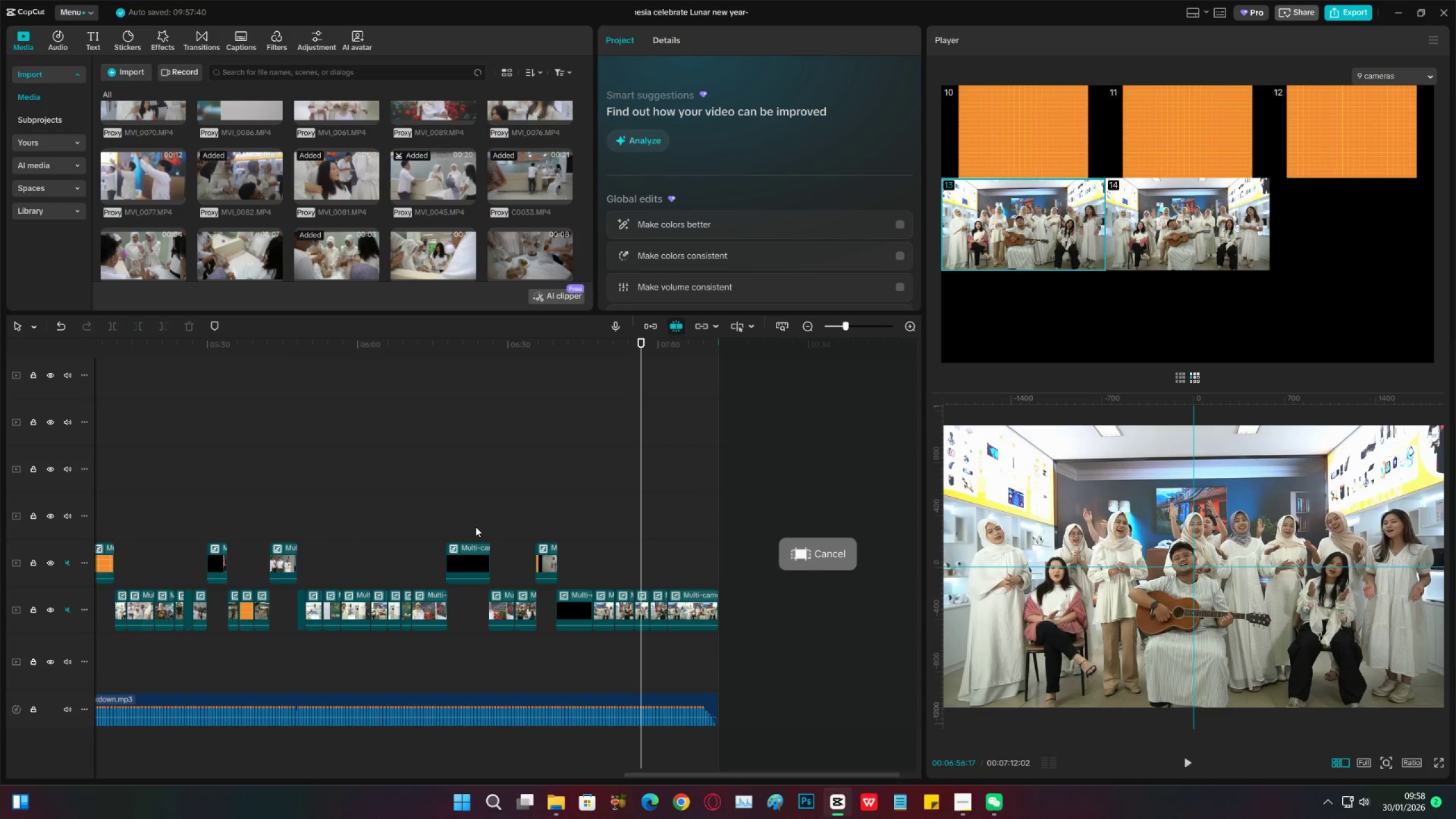 
left_click([562, 805])
 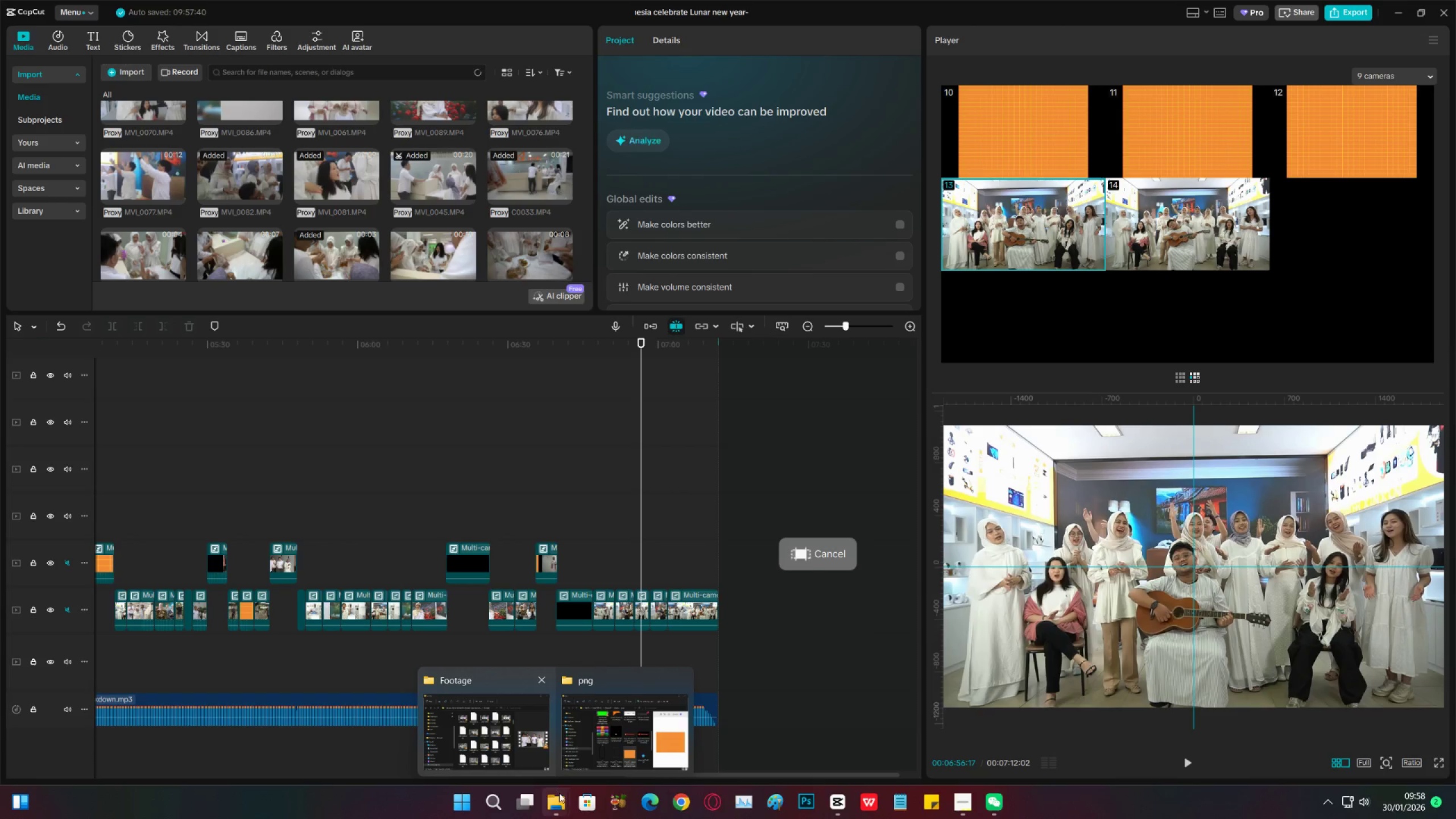 
right_click([559, 795])
 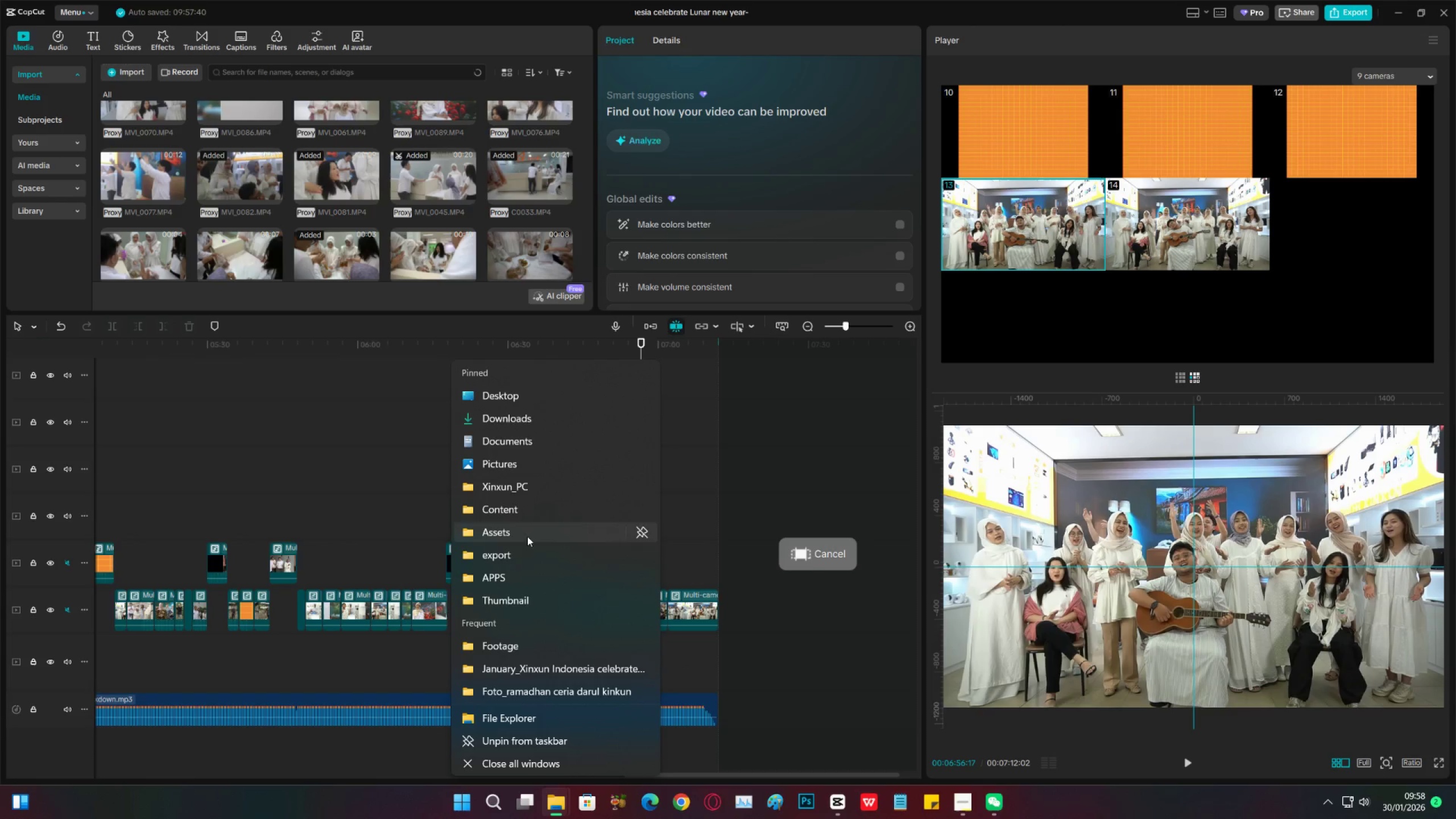 
left_click([516, 557])
 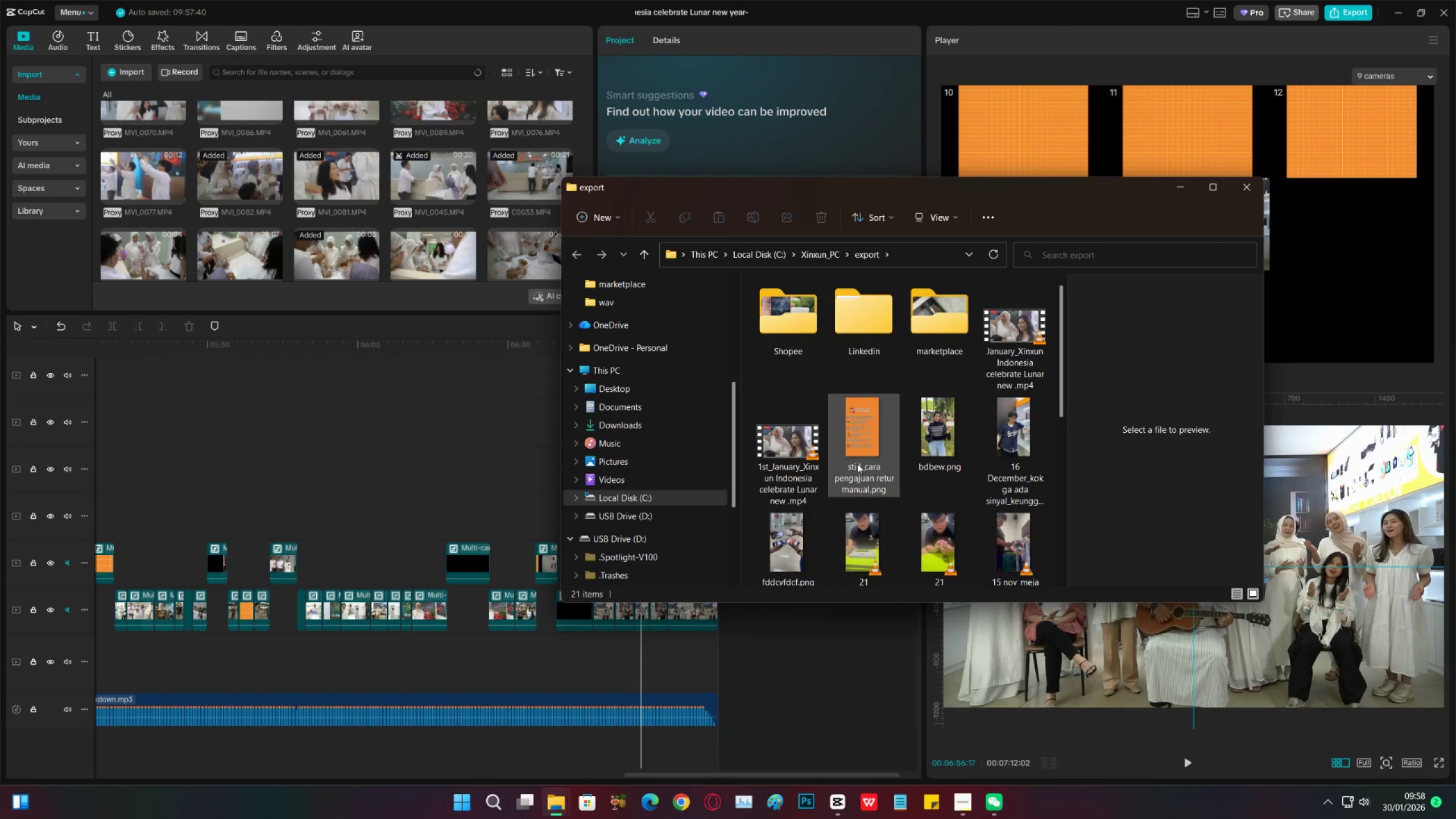 
double_click([1002, 351])
 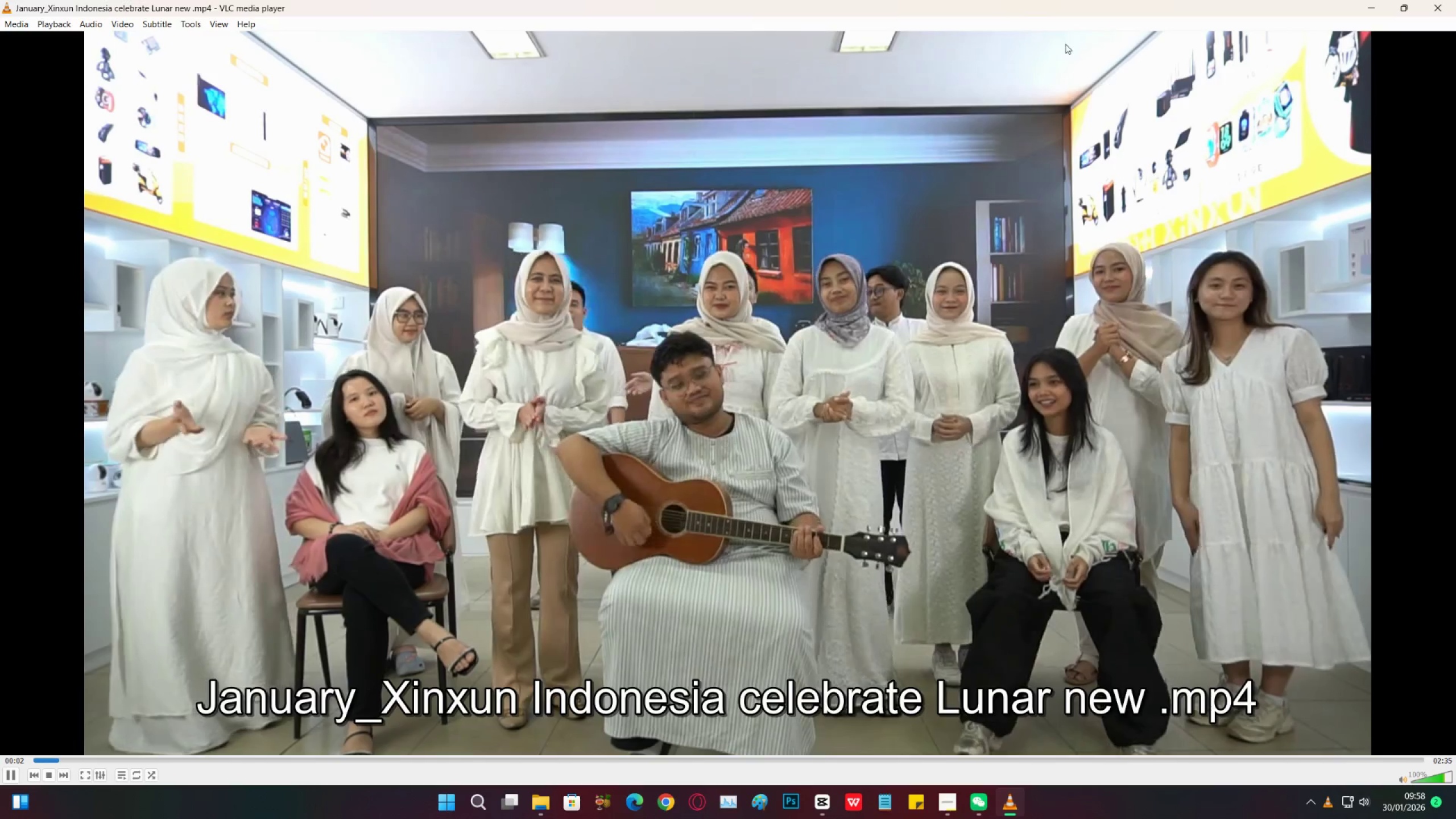 
wait(5.12)
 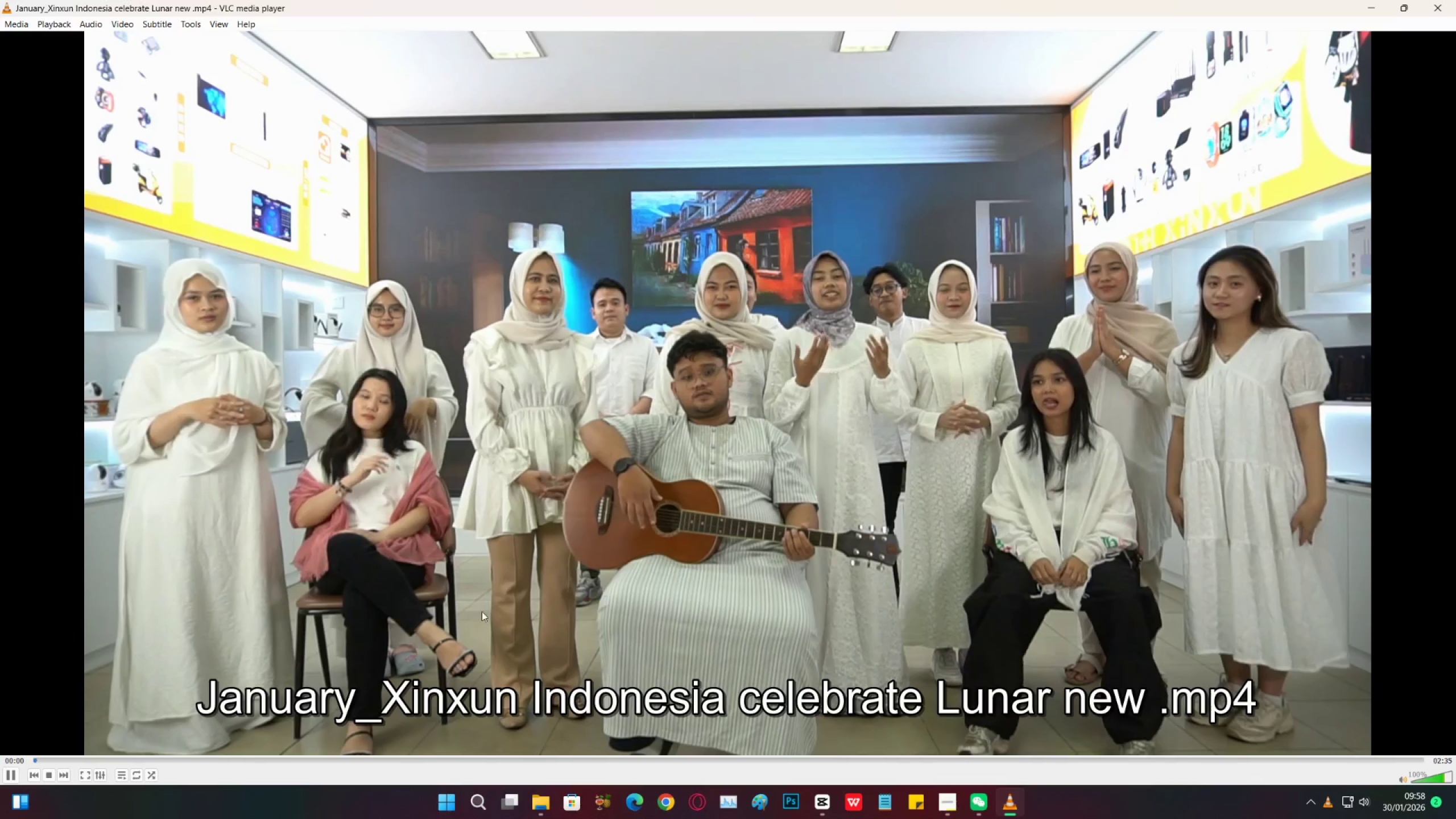 
left_click([1403, 1])
 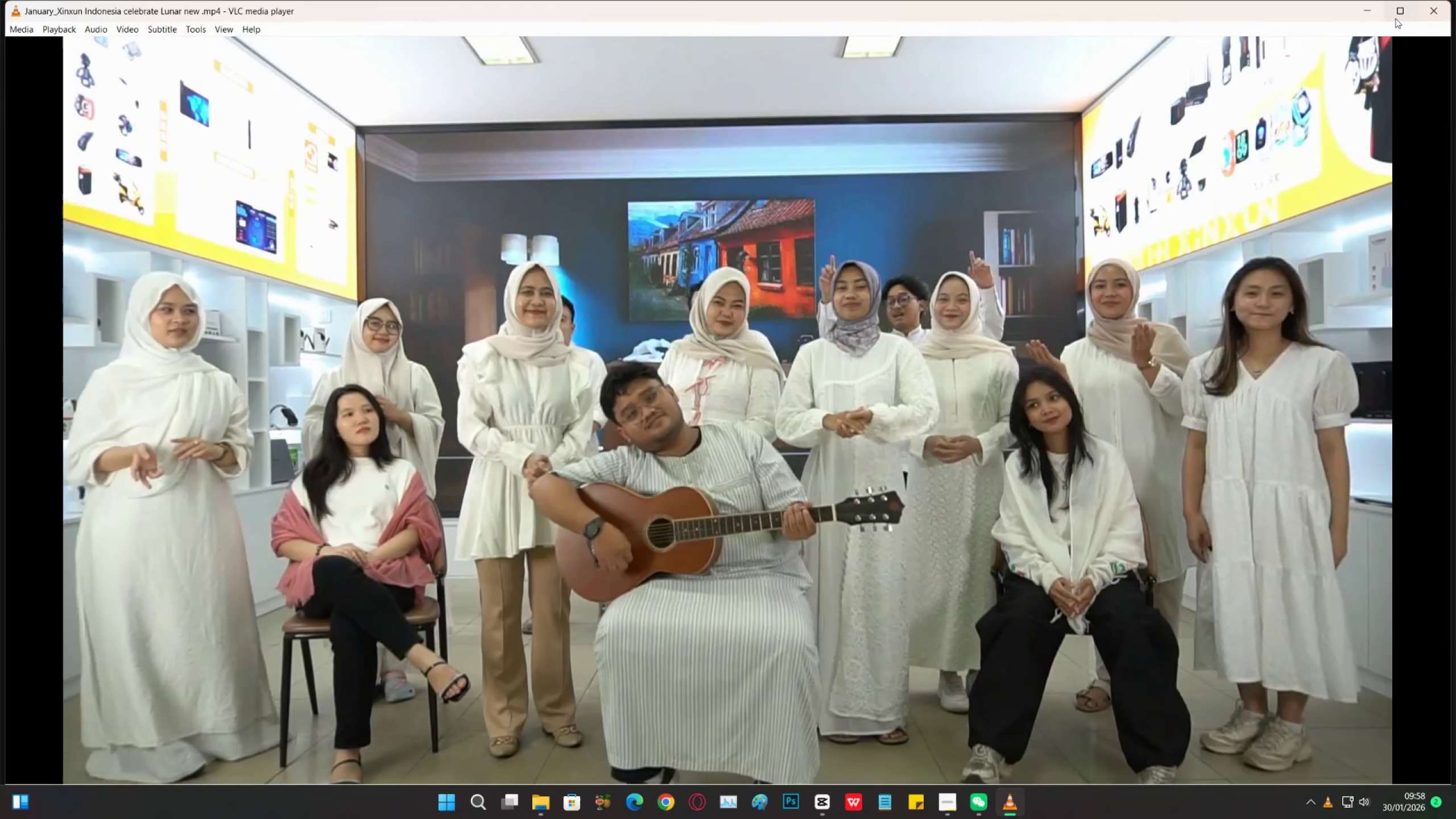 
left_click([1397, 17])
 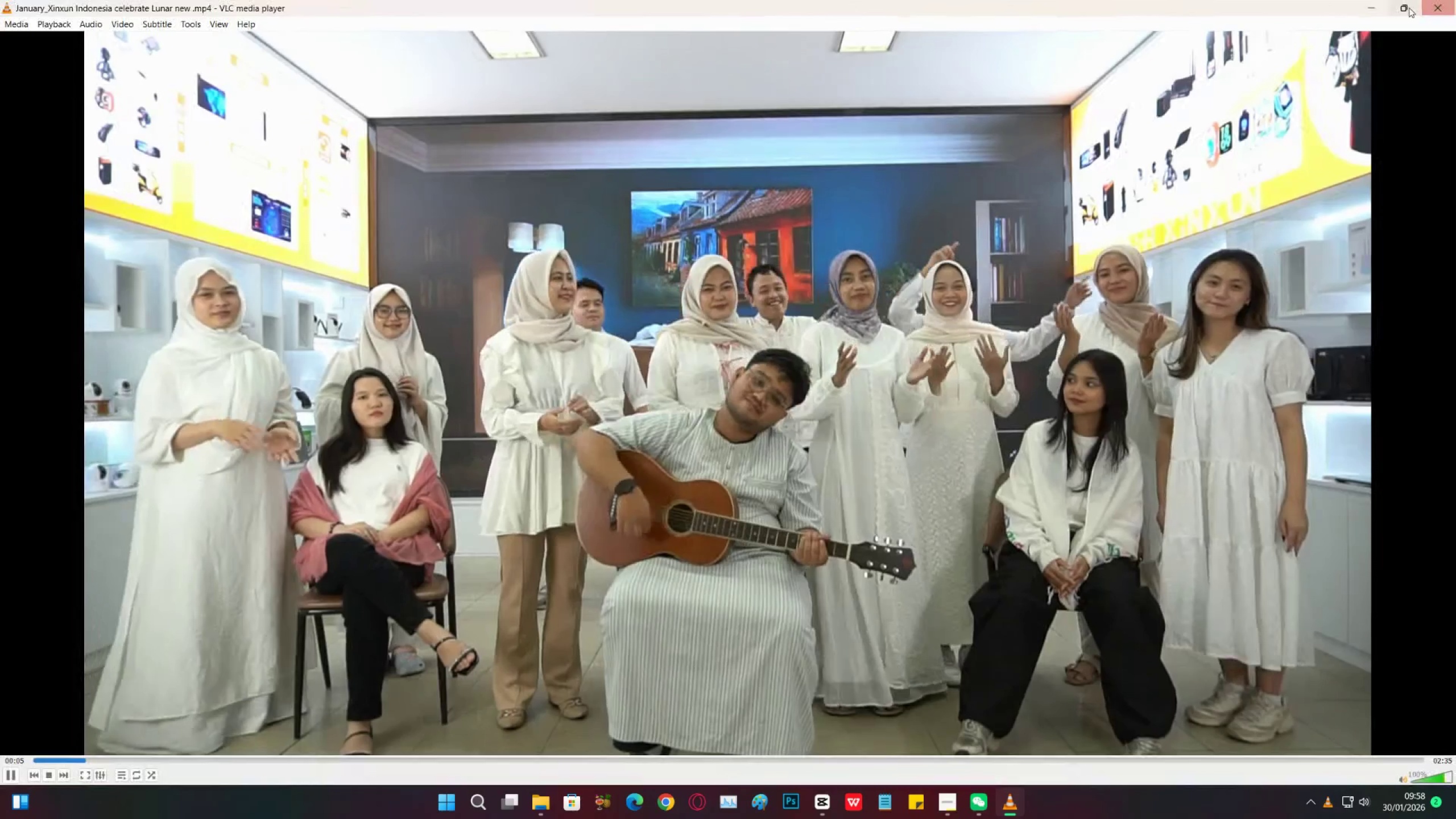 
left_click([1404, 10])
 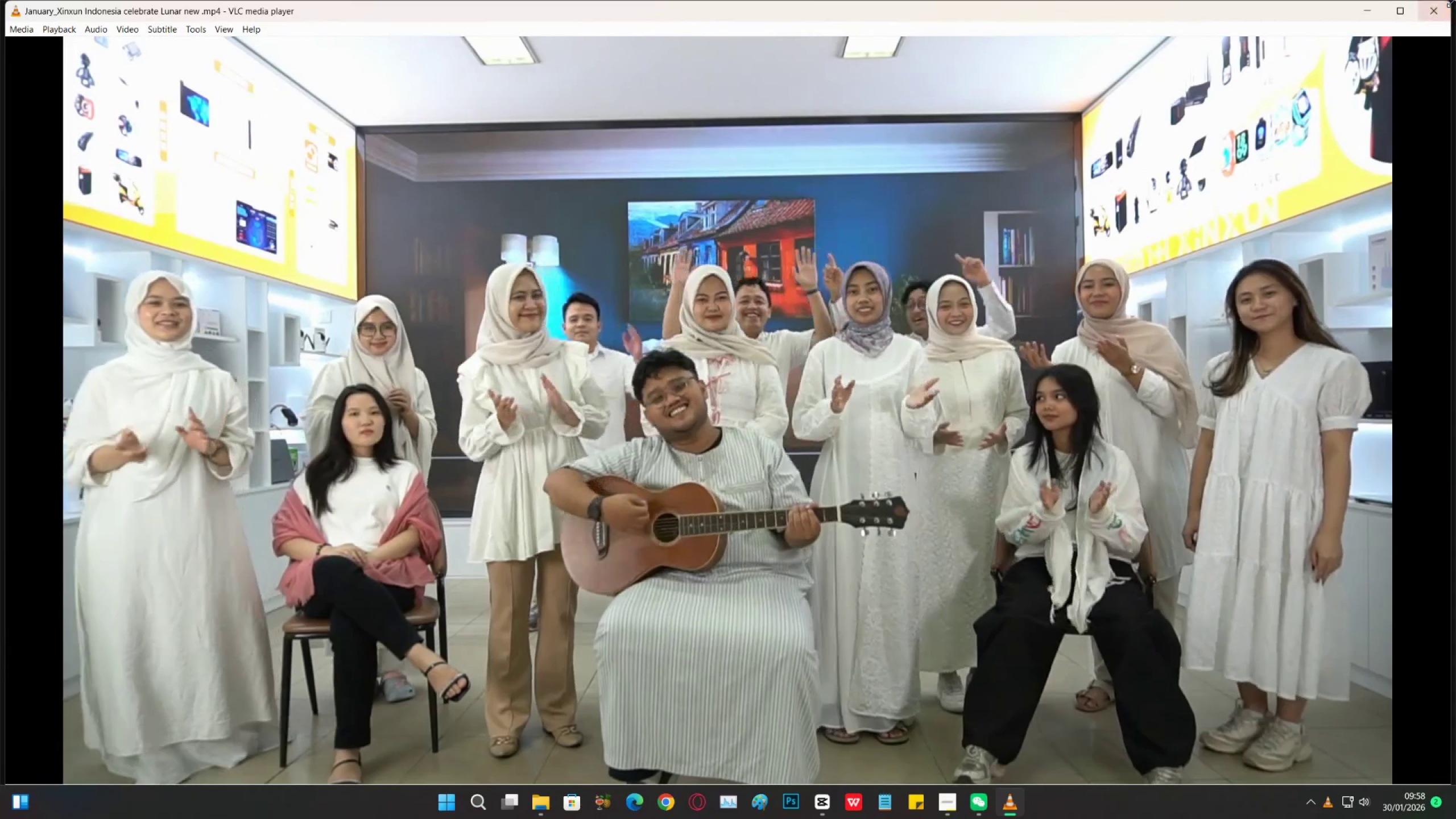 
left_click_drag(start_coordinate=[1451, 2], to_coordinate=[634, 547])
 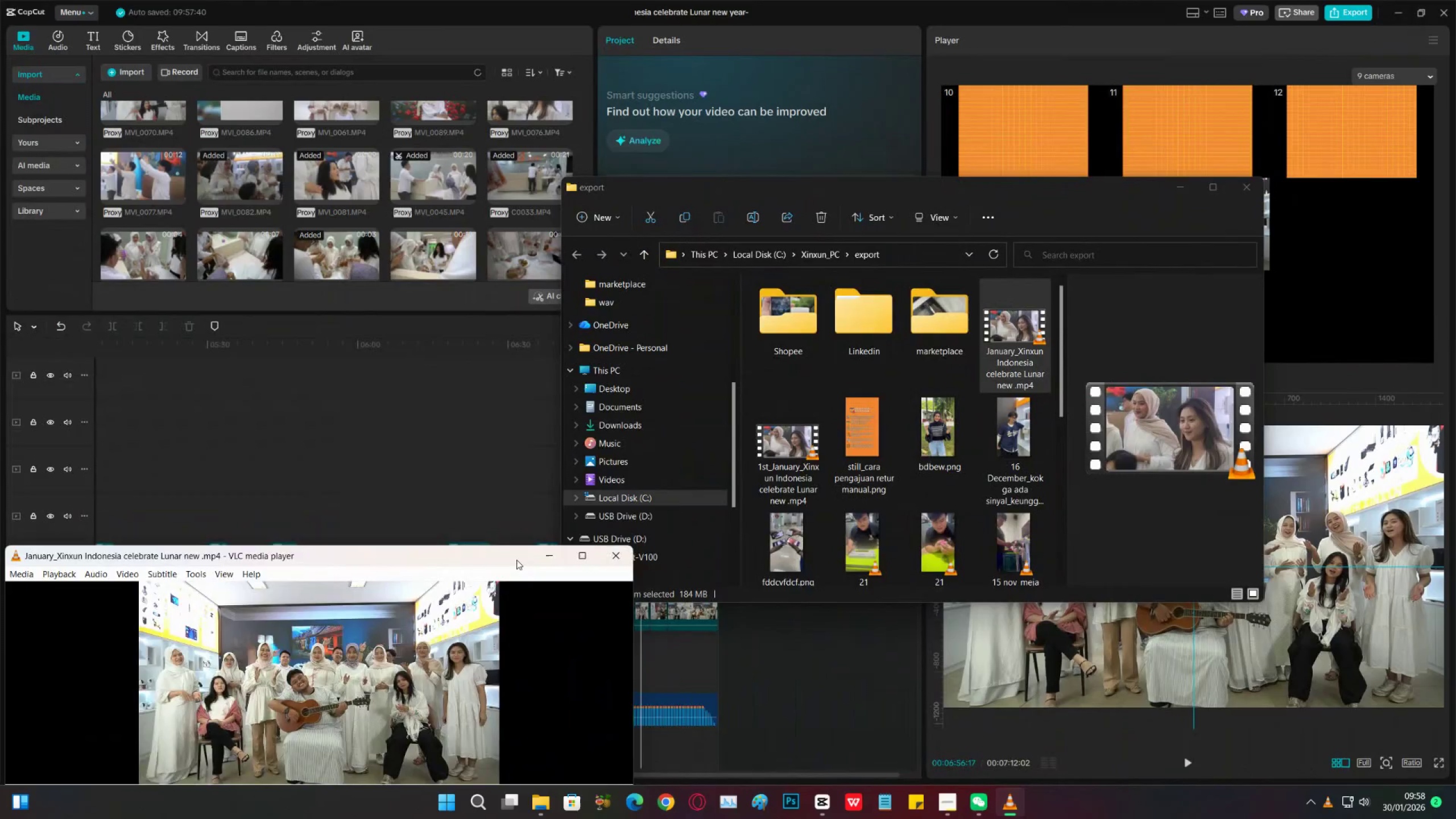 
left_click_drag(start_coordinate=[516, 560], to_coordinate=[1077, 267])
 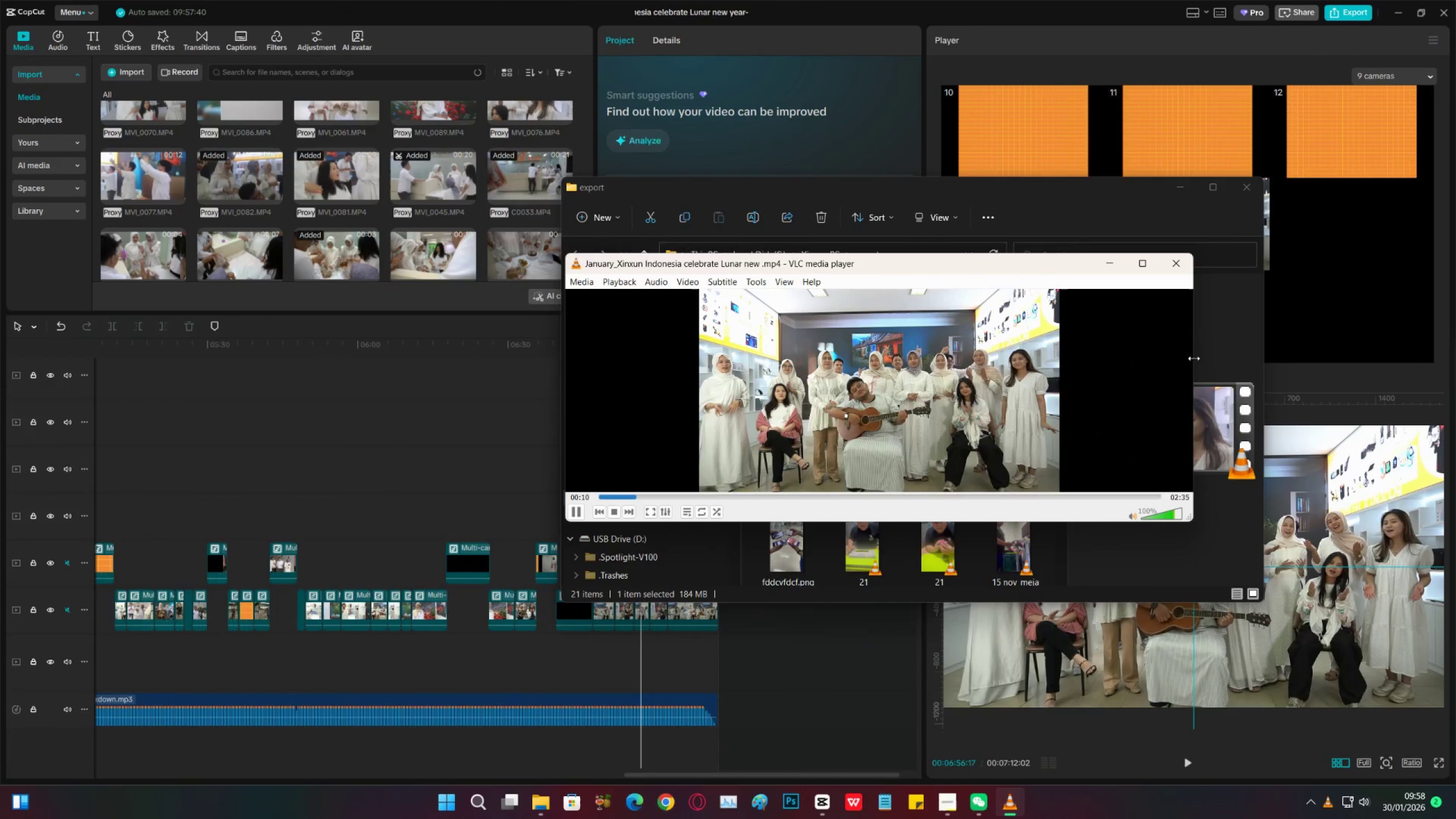 
left_click_drag(start_coordinate=[1194, 358], to_coordinate=[942, 356])
 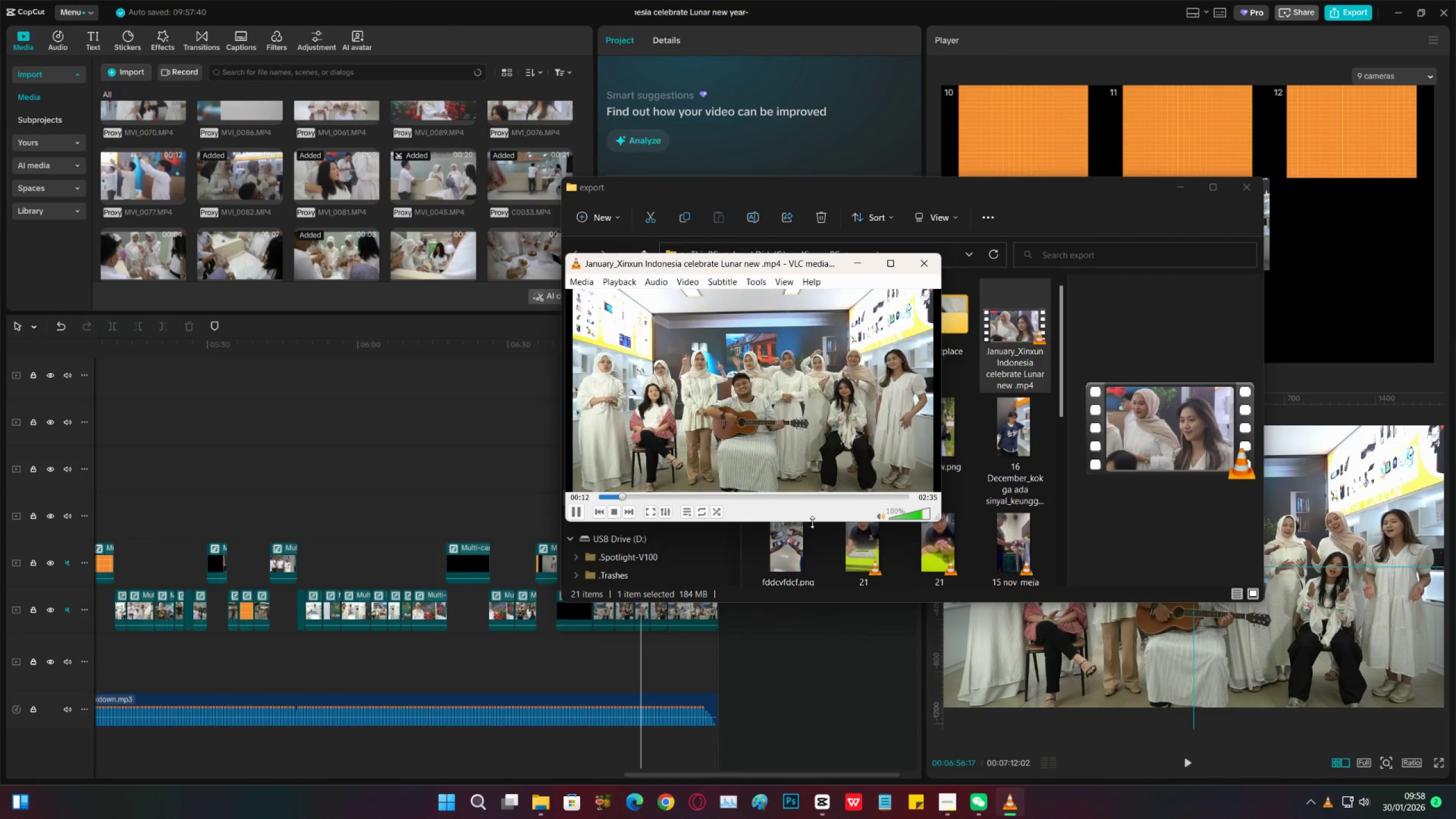 
left_click_drag(start_coordinate=[812, 522], to_coordinate=[787, 582])
 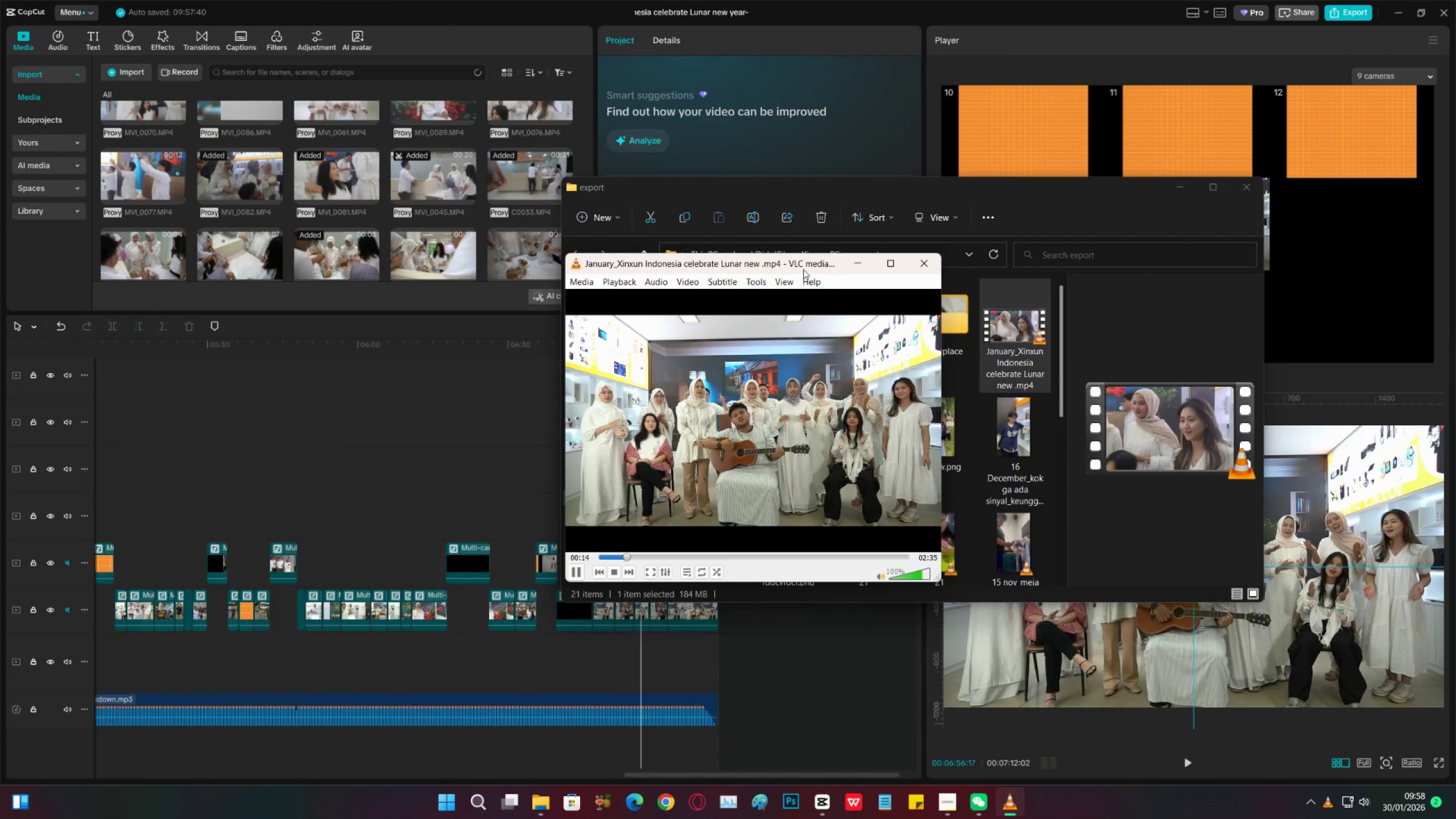 
left_click_drag(start_coordinate=[804, 267], to_coordinate=[844, 272])
 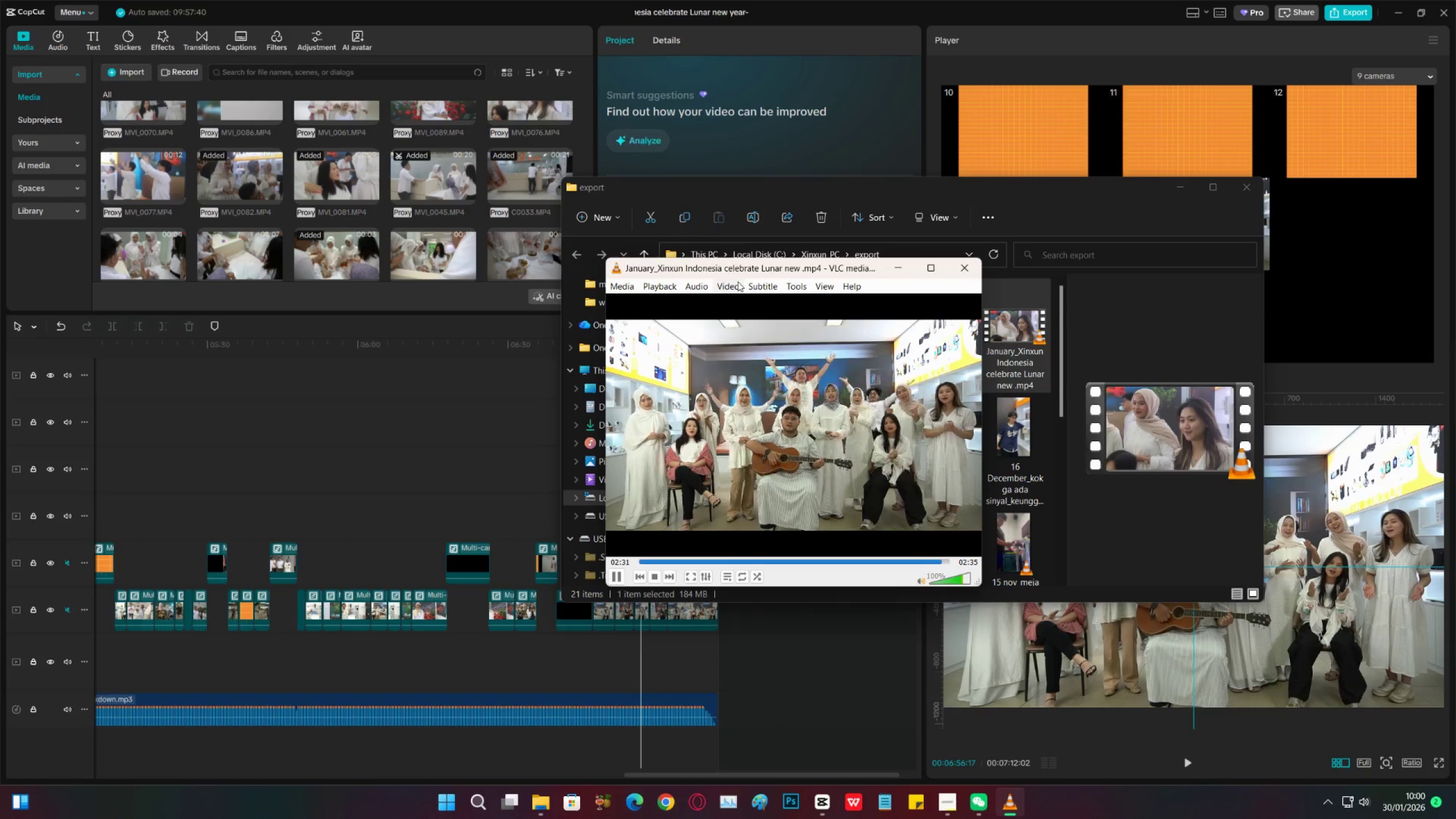 
wait(141.21)
 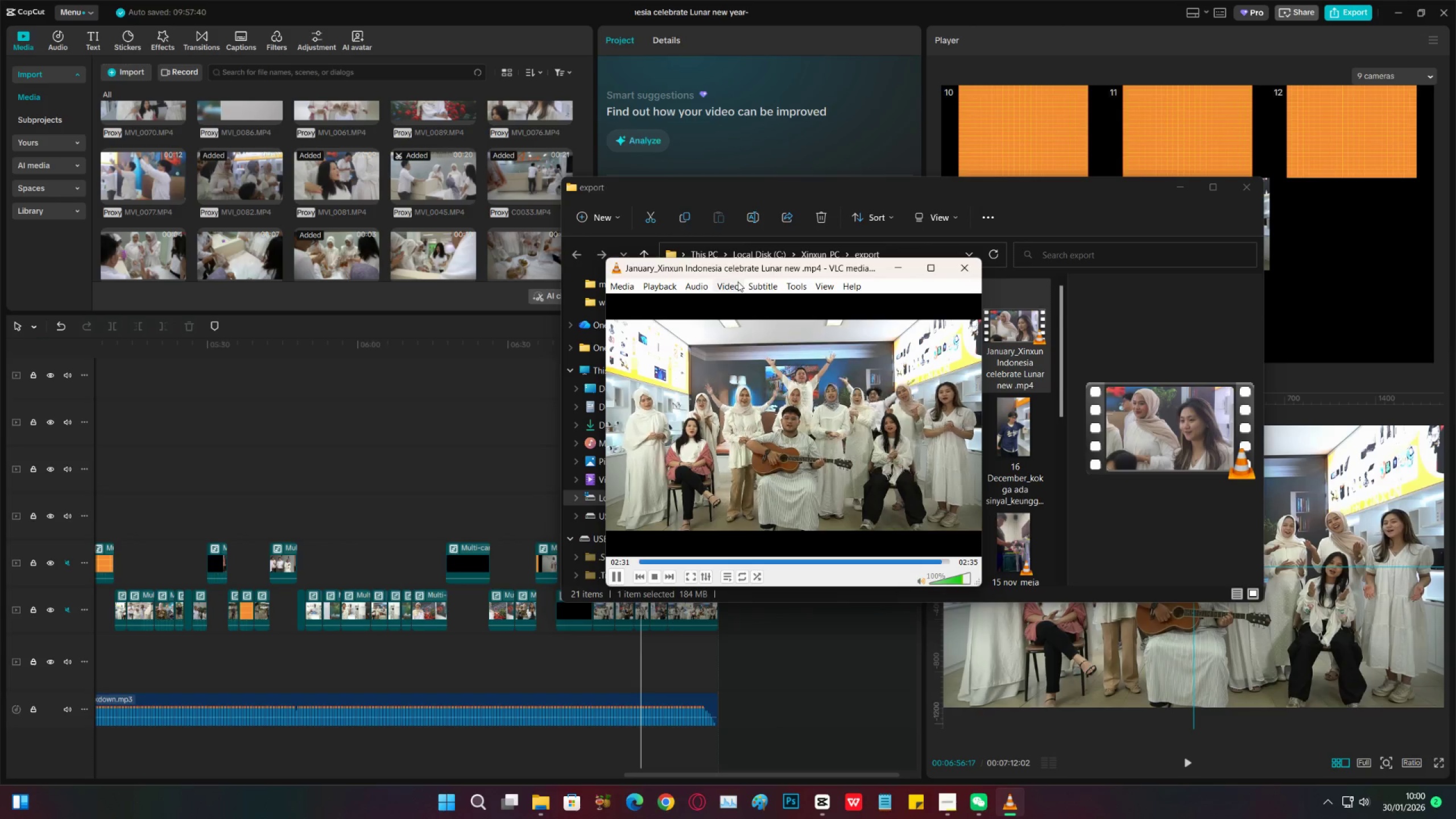 
double_click([1127, 272])
 